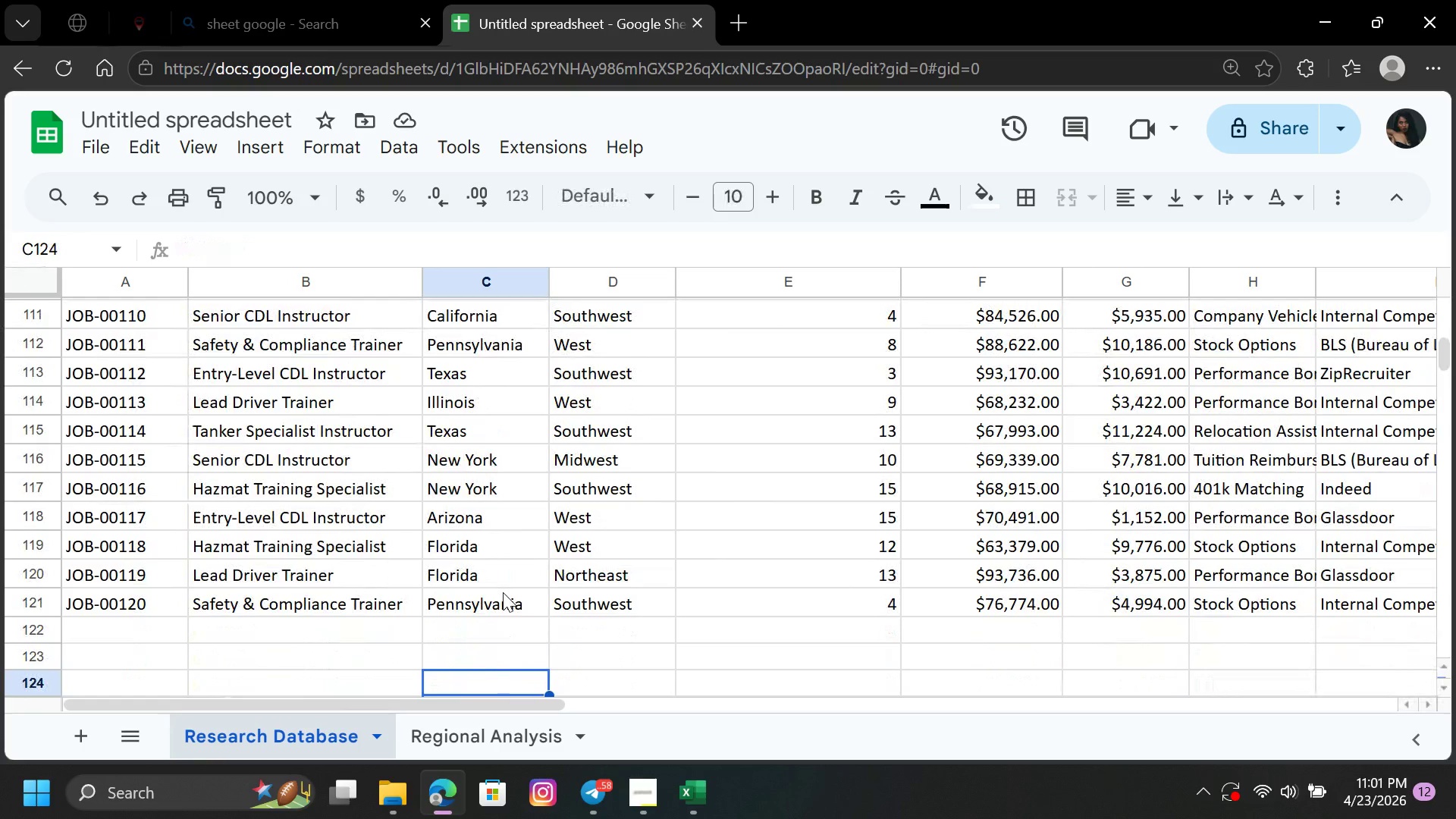 
wait(16.84)
 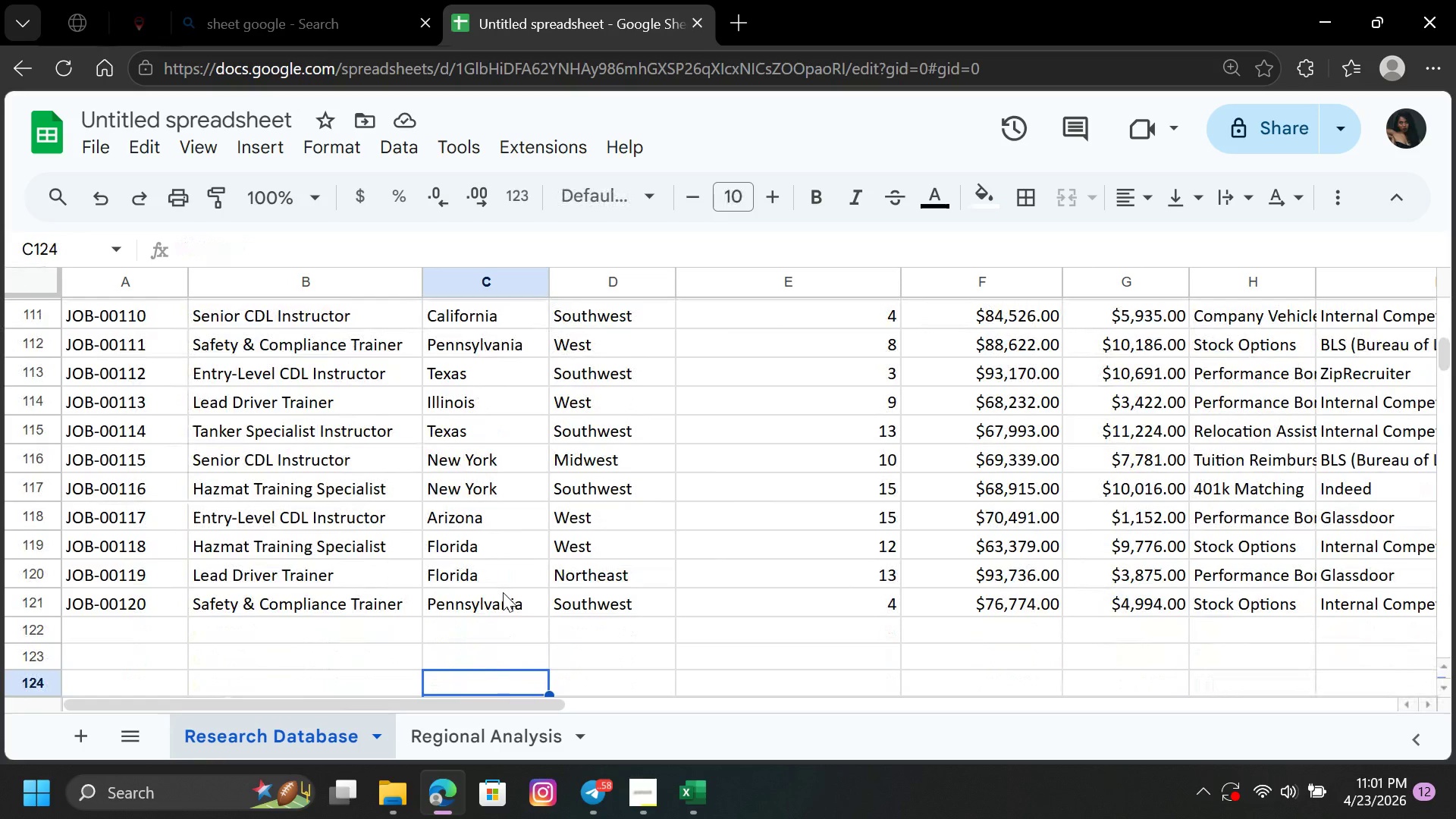 
left_click([693, 789])
 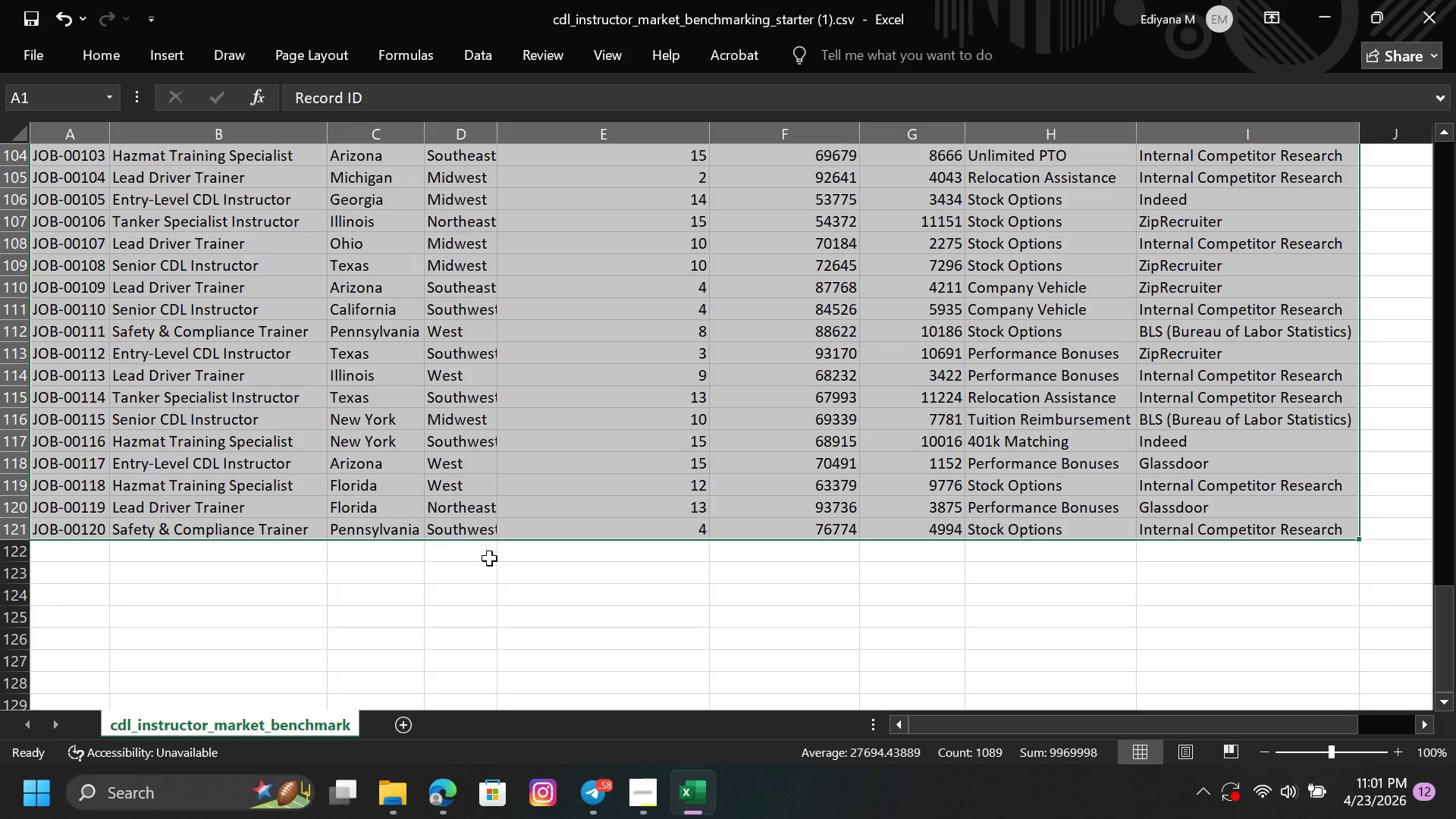 
wait(8.7)
 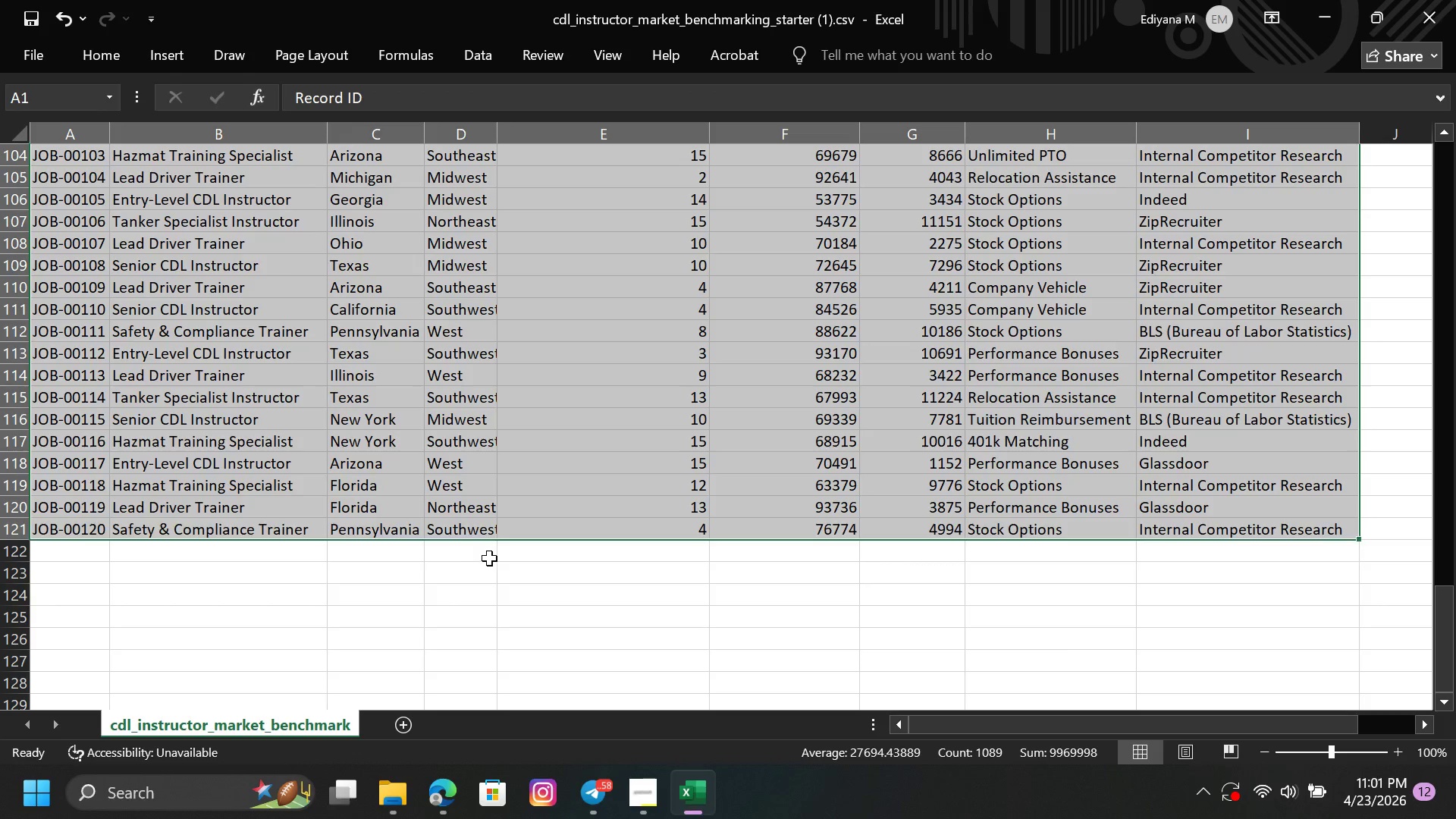 
left_click([375, 532])
 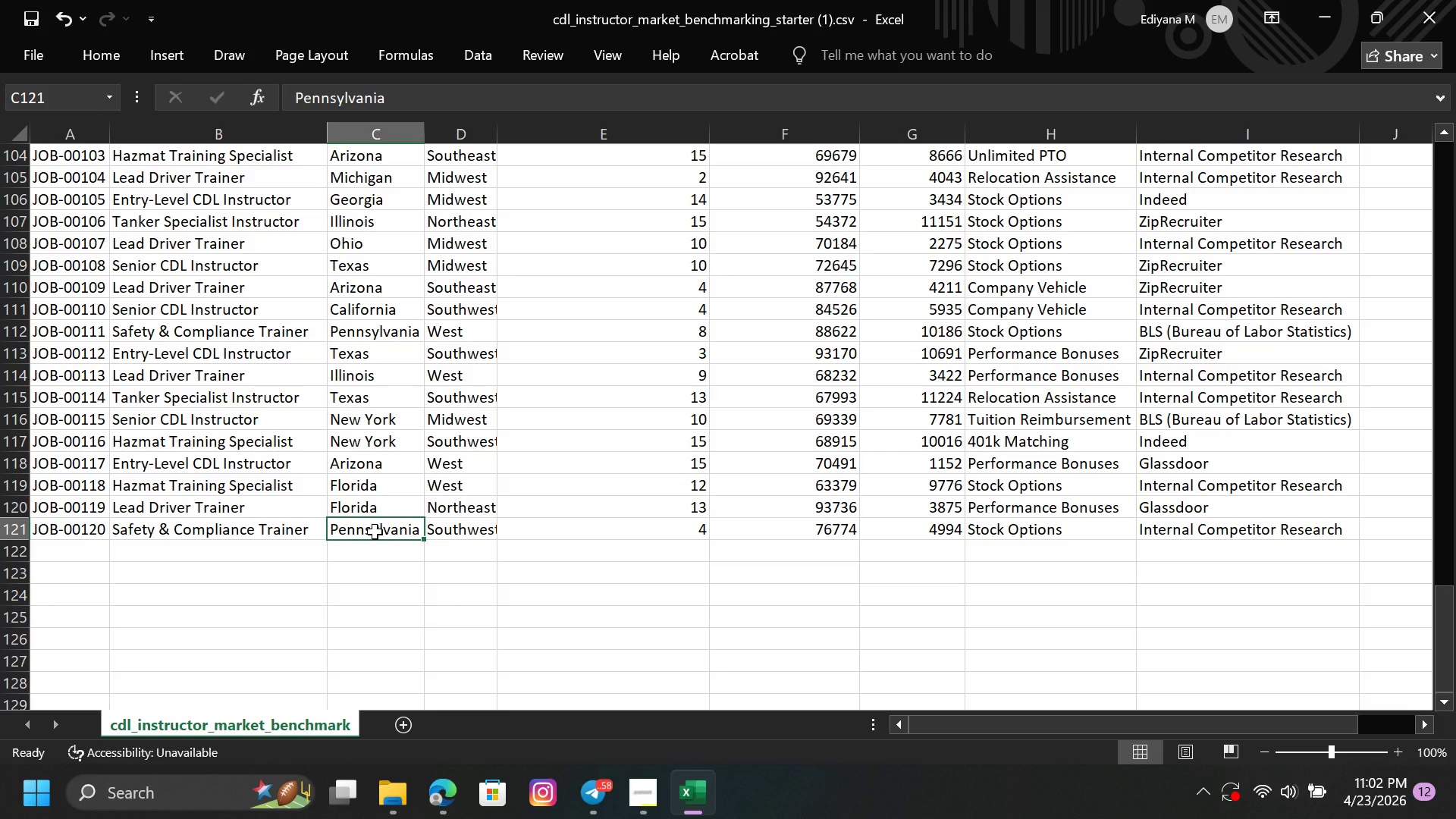 
hold_key(key=ArrowUp, duration=0.83)
 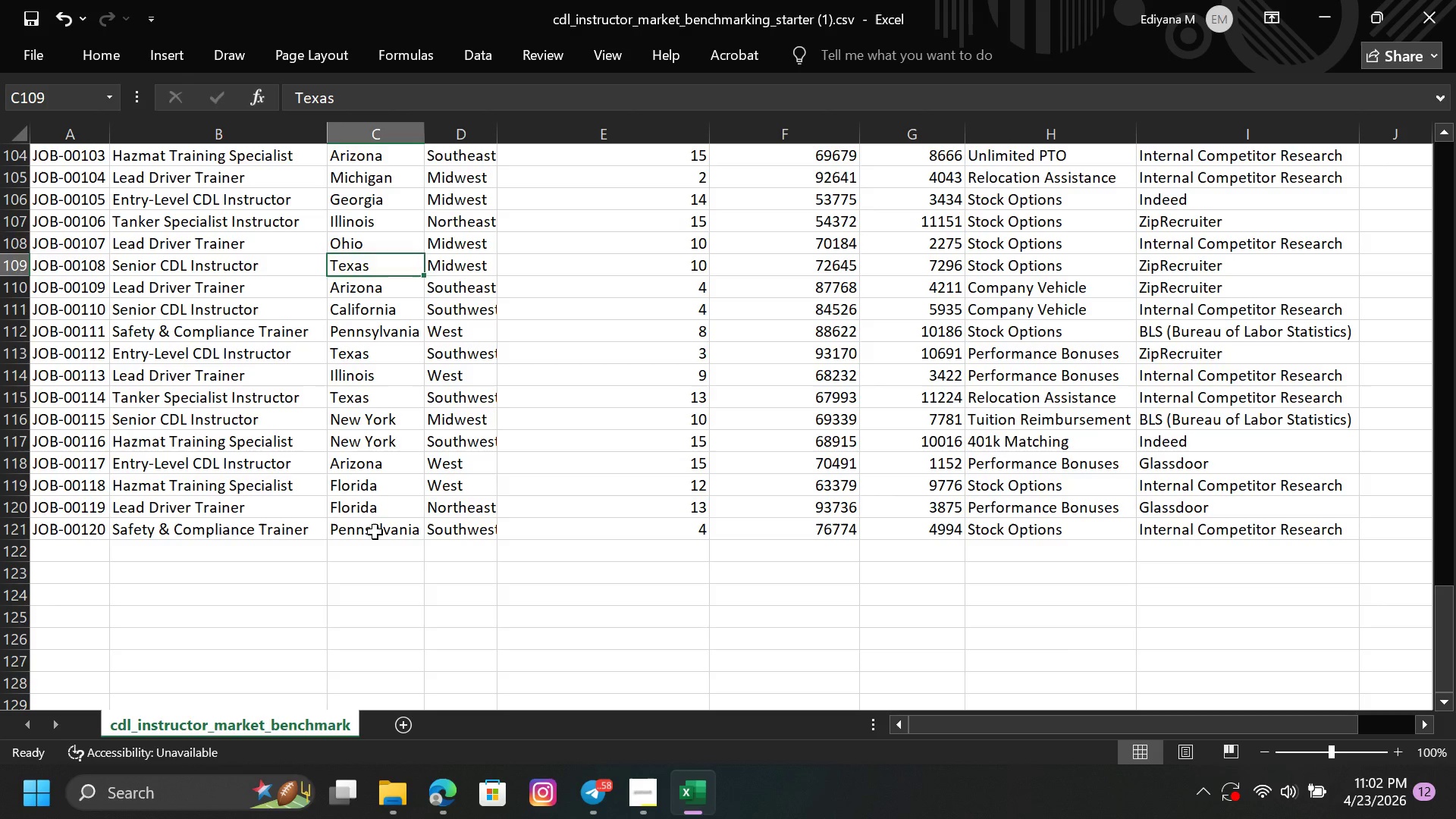 
hold_key(key=ArrowUp, duration=0.8)
 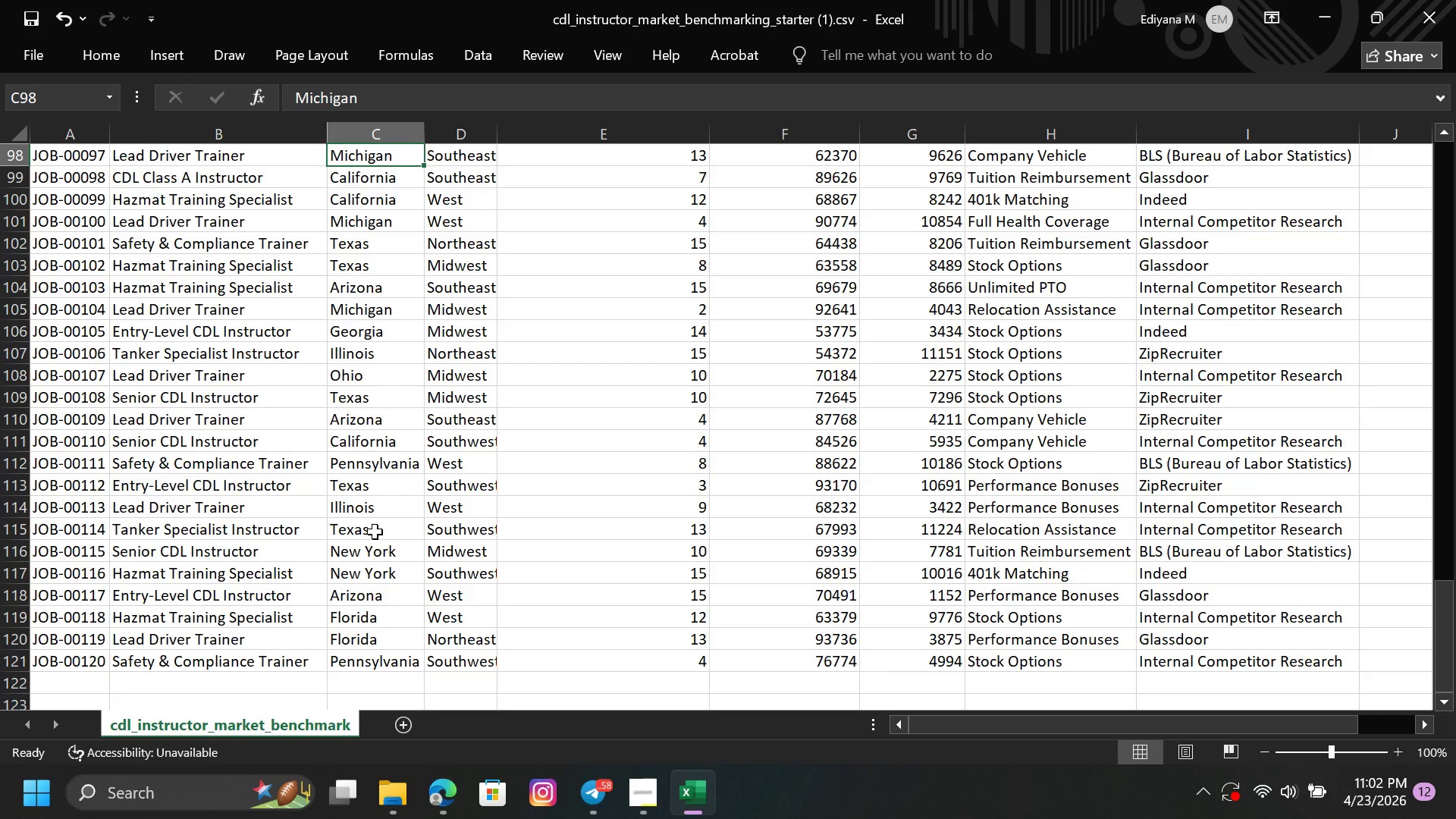 
key(ArrowUp)
 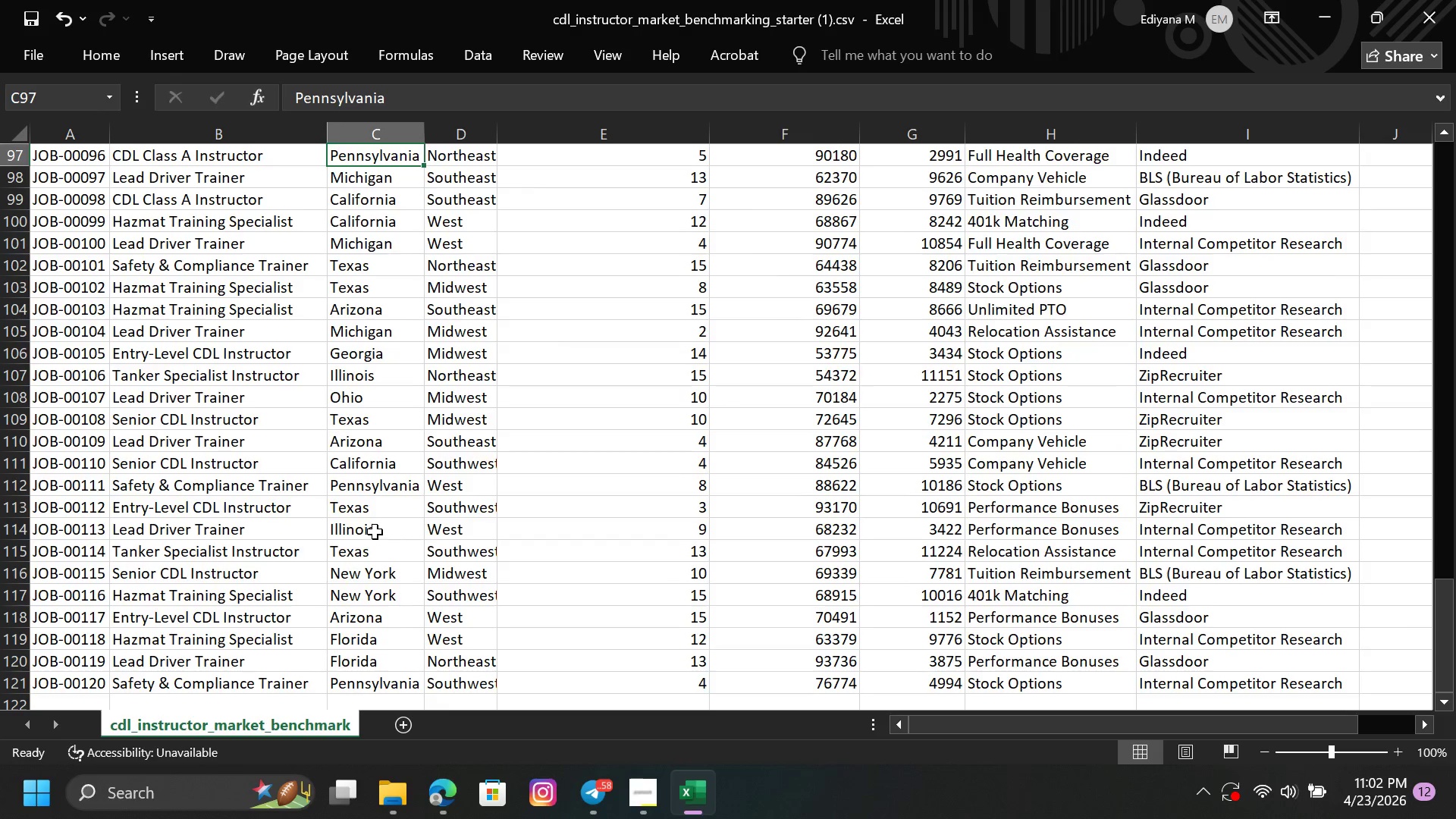 
key(ArrowUp)
 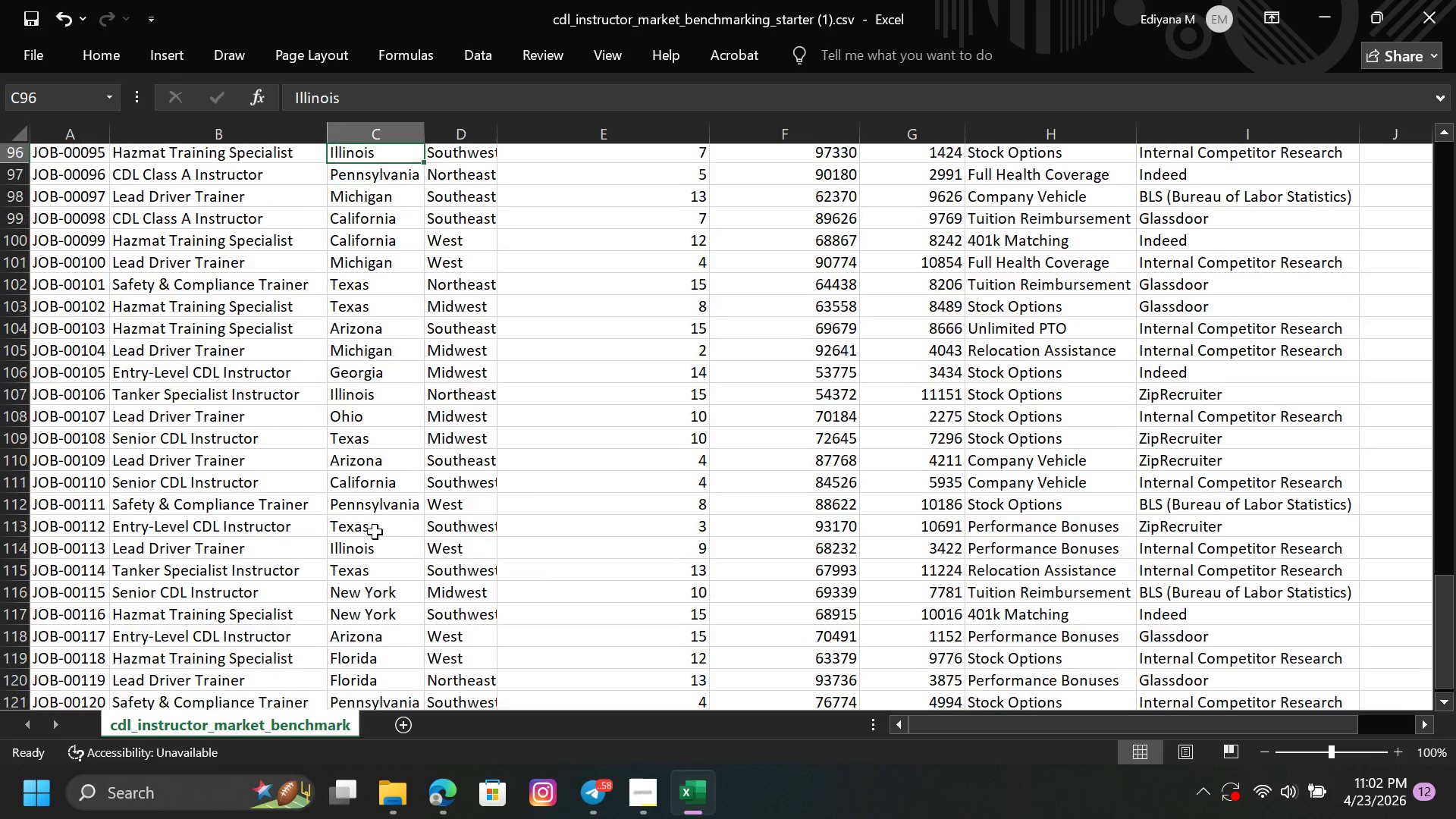 
key(ArrowUp)
 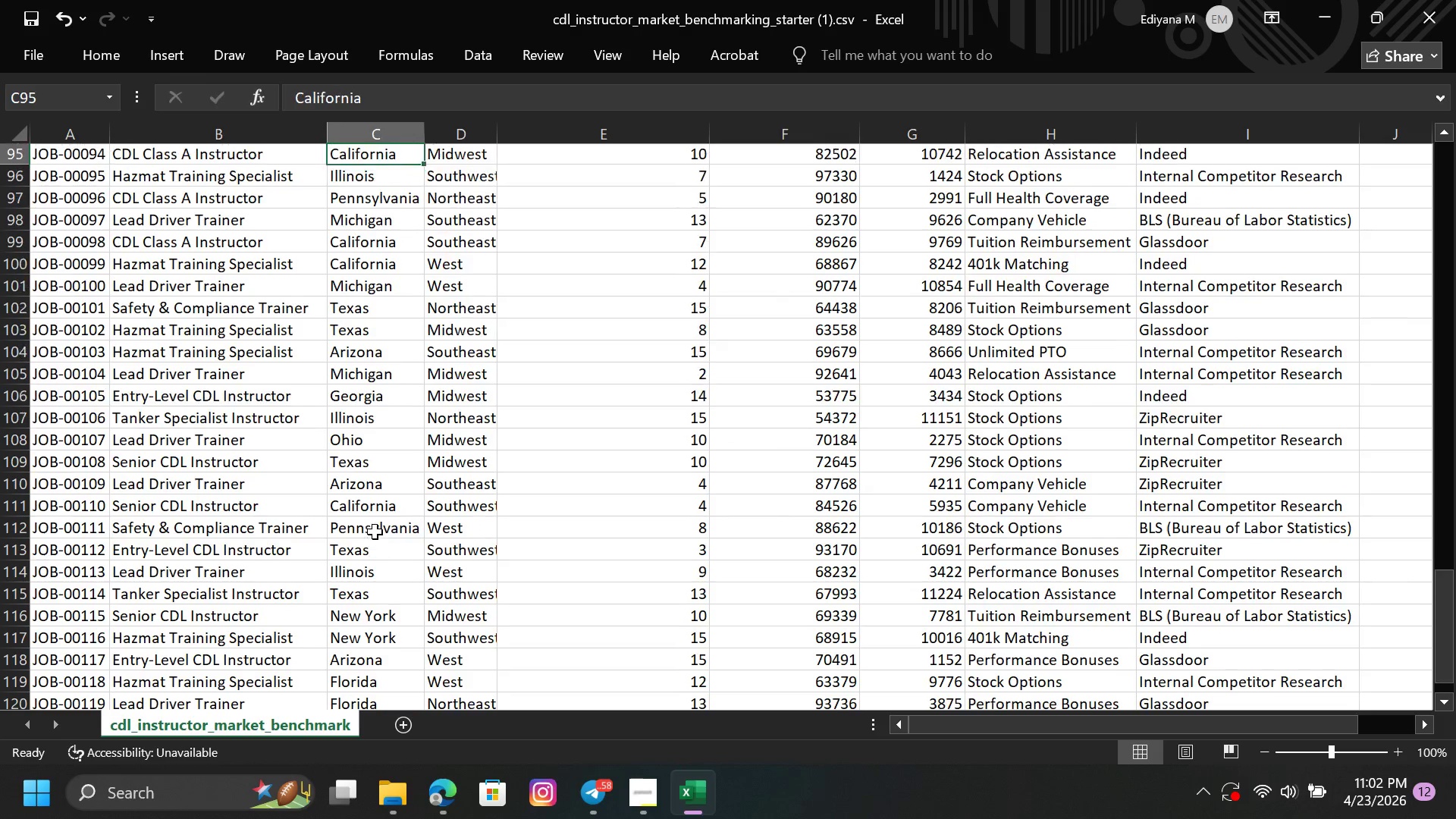 
key(ArrowUp)
 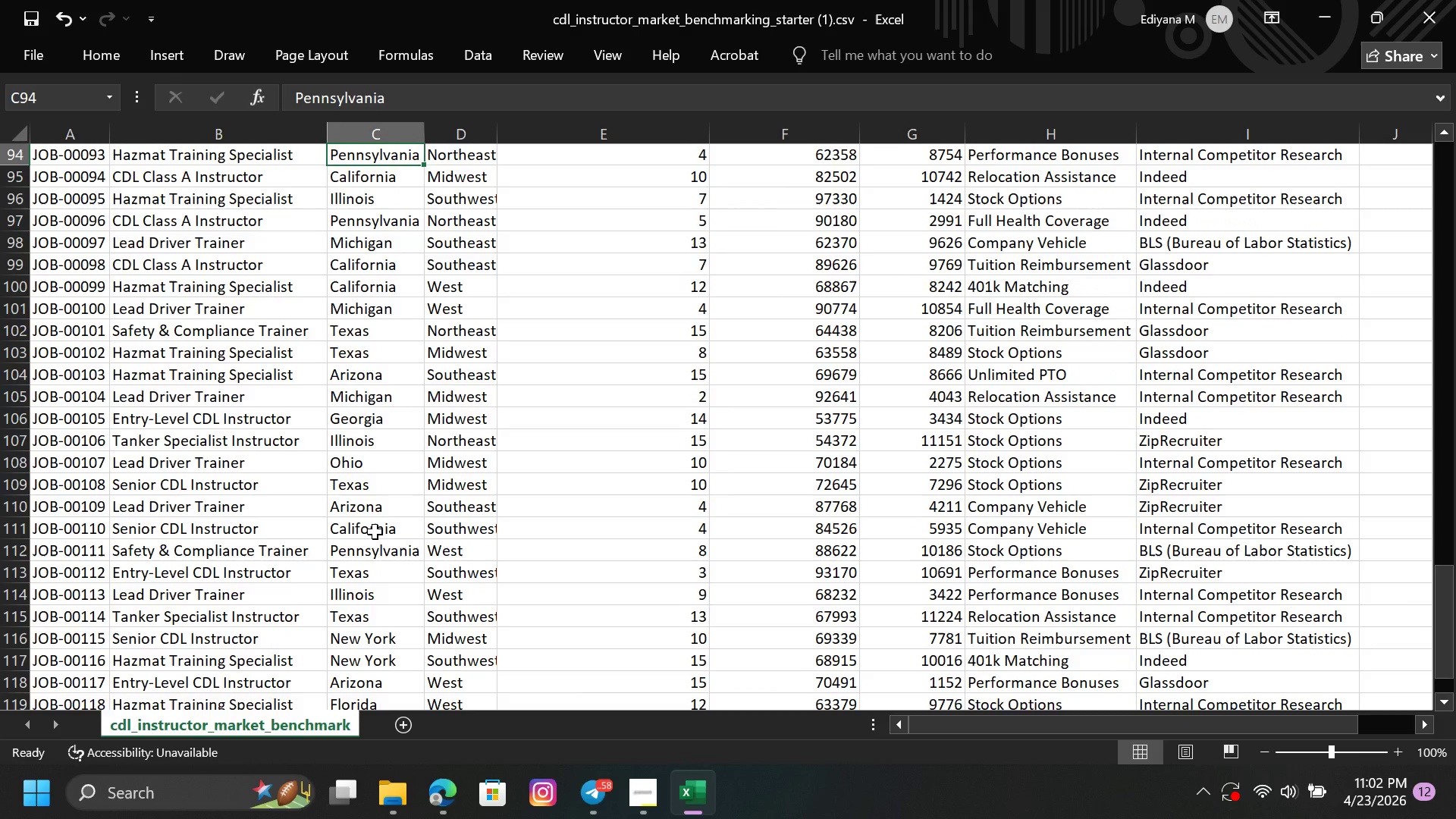 
key(ArrowUp)
 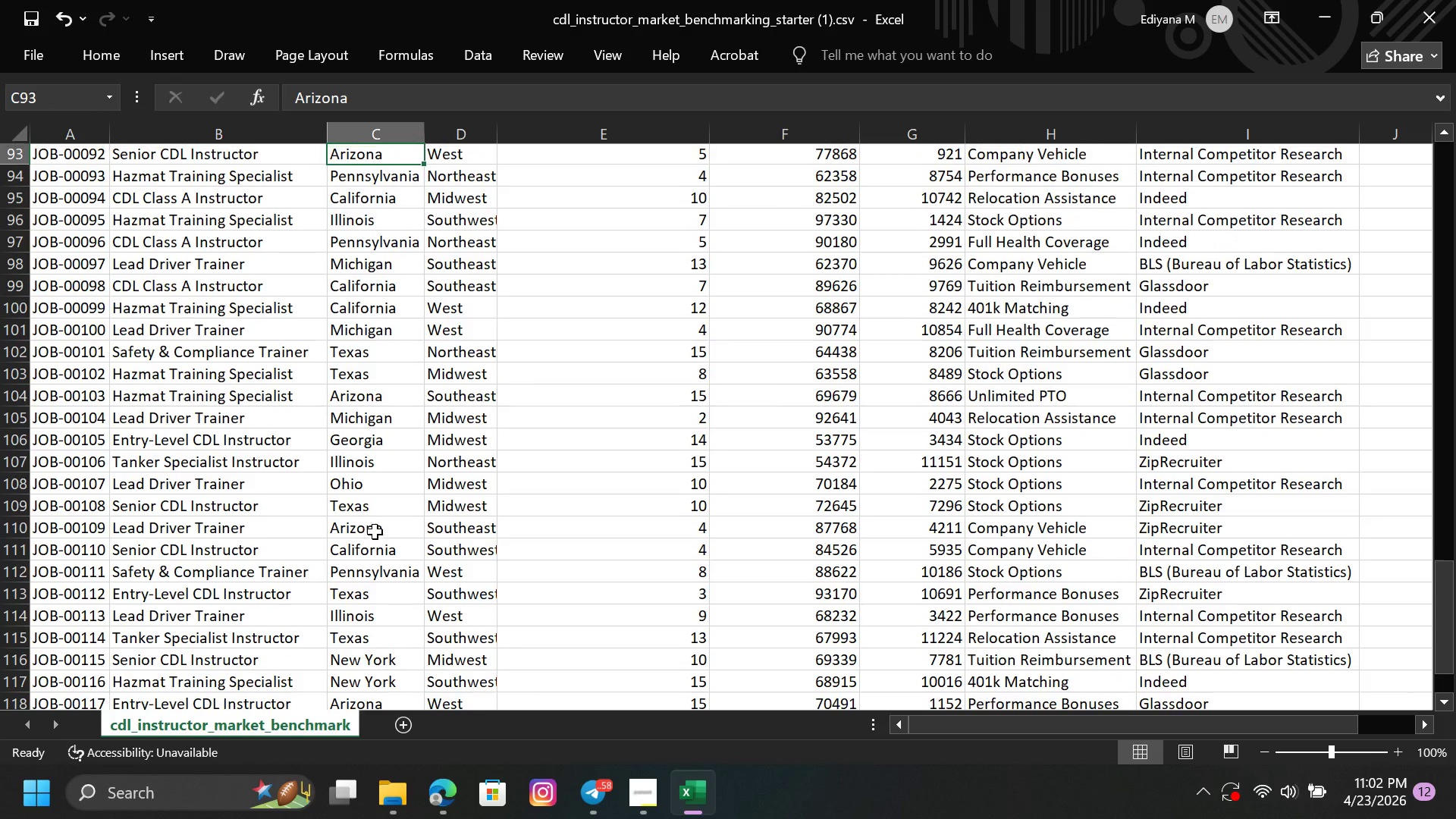 
key(ArrowUp)
 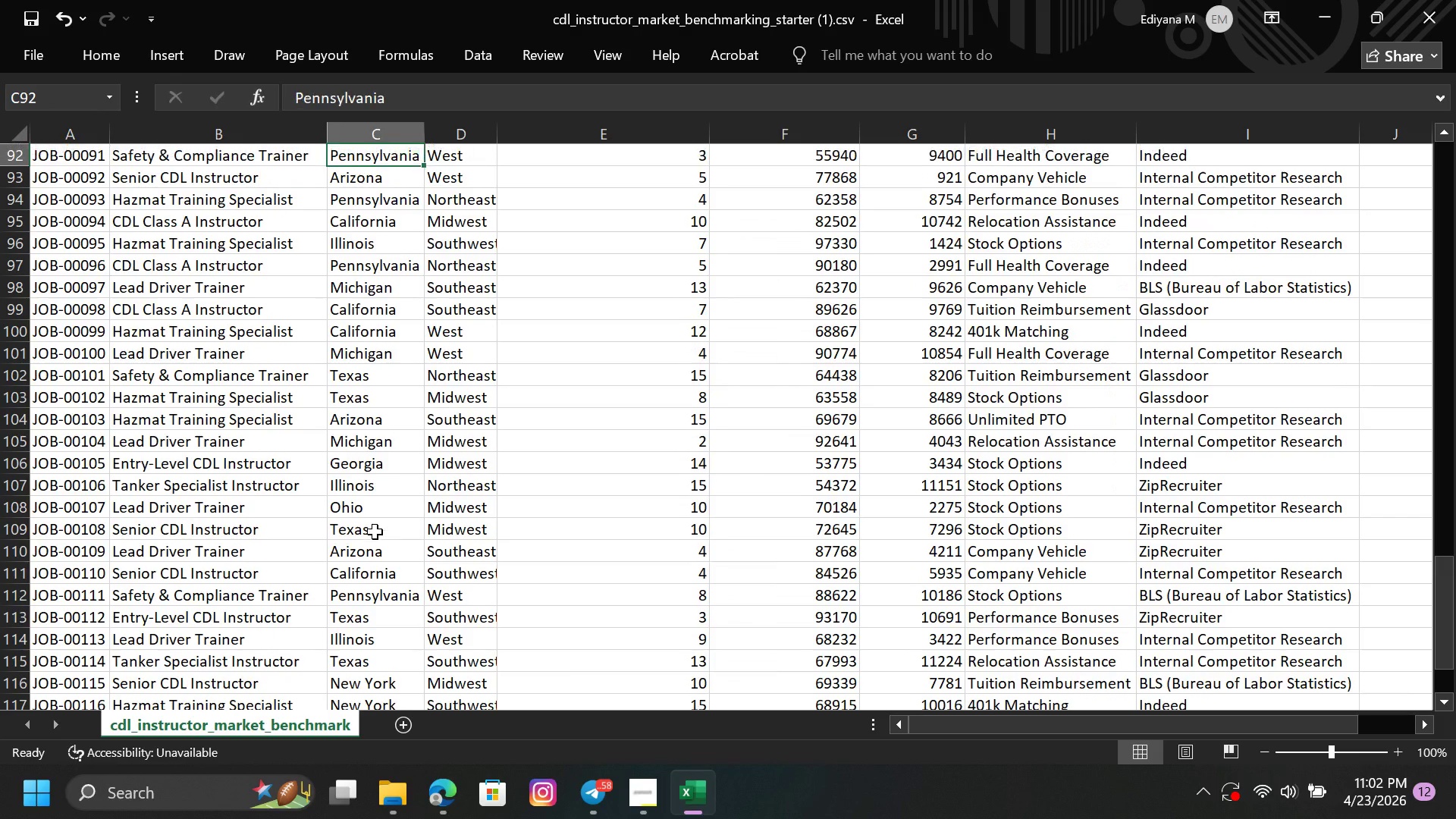 
key(ArrowUp)
 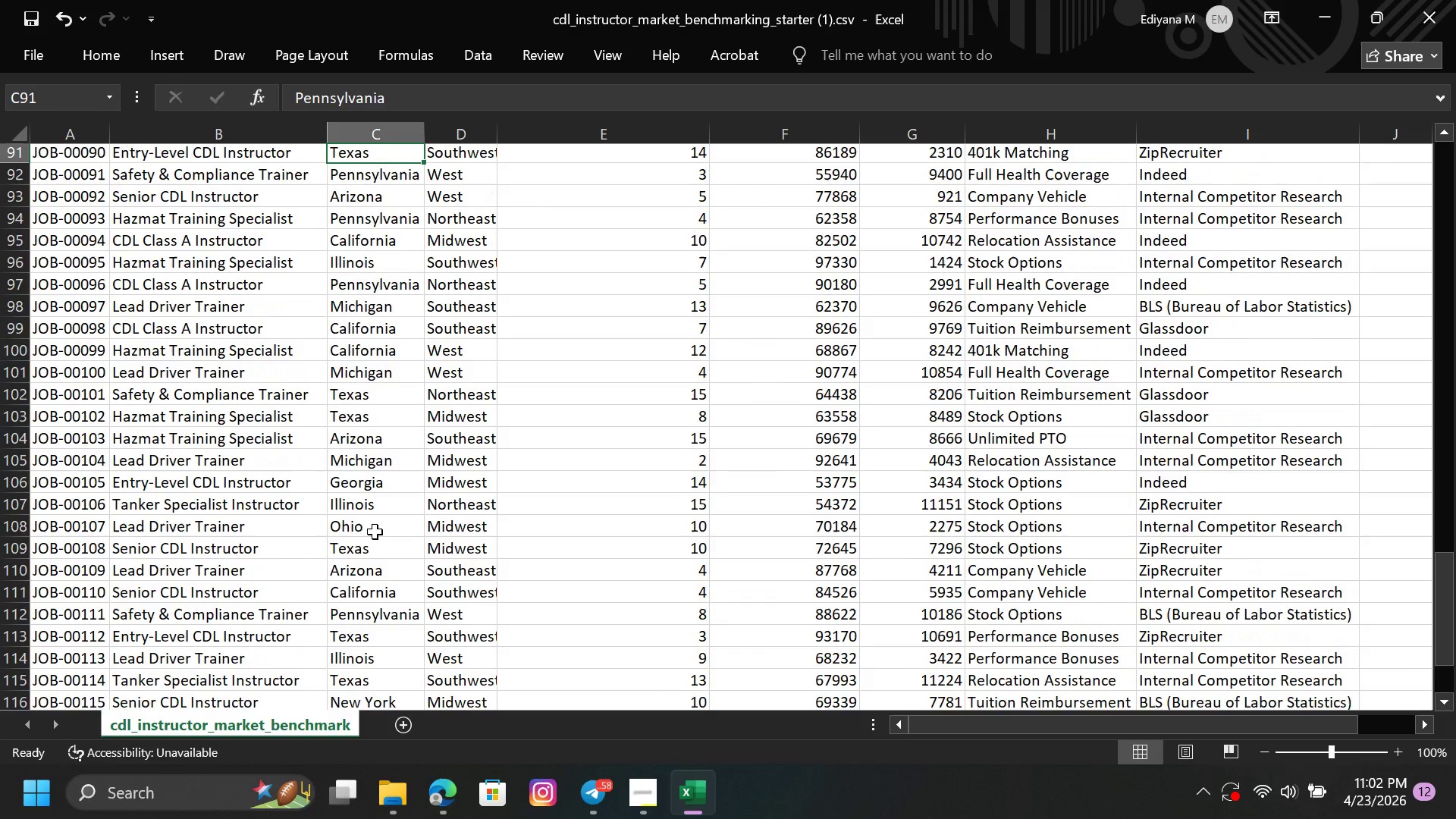 
key(ArrowUp)
 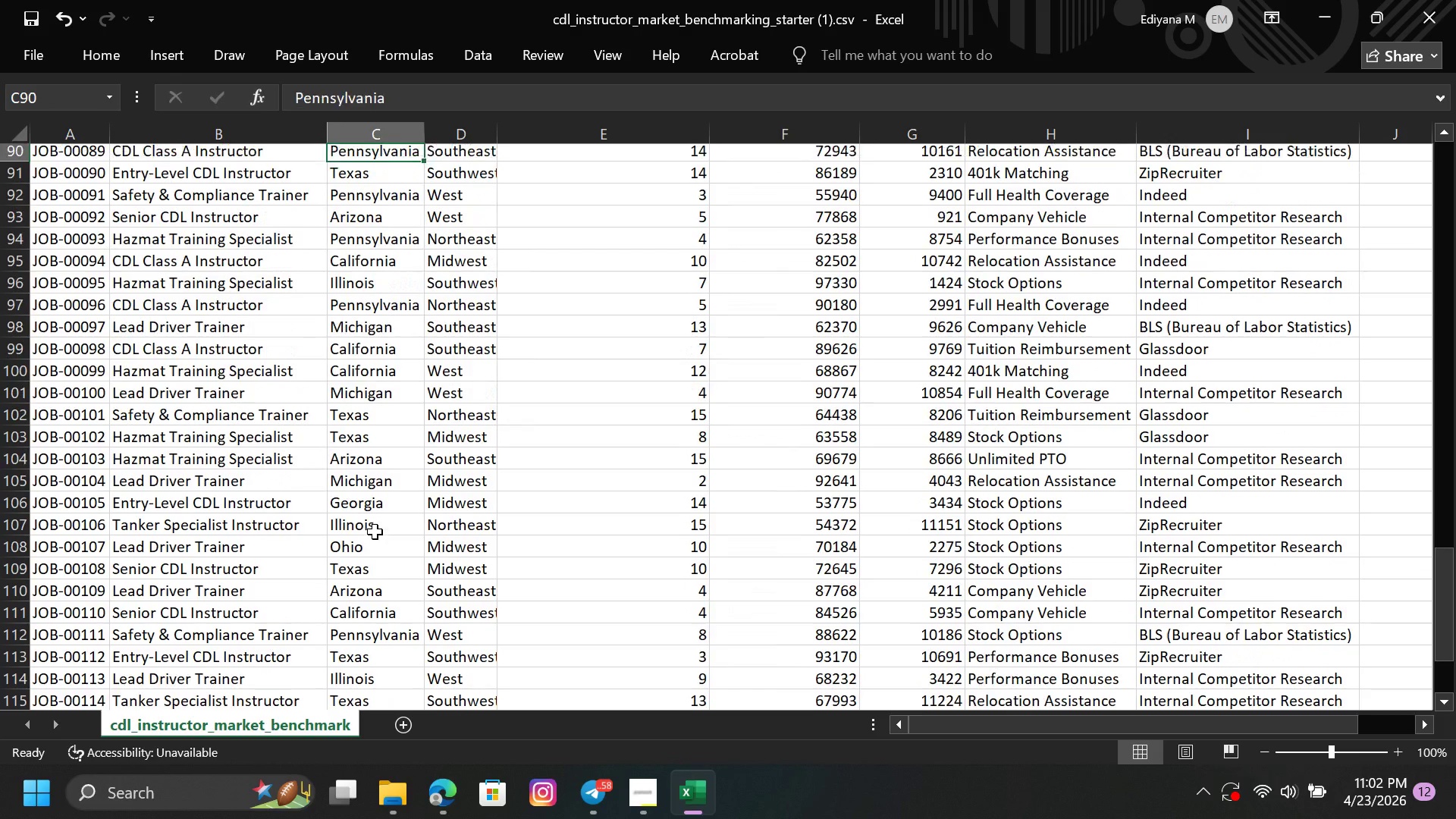 
key(ArrowUp)
 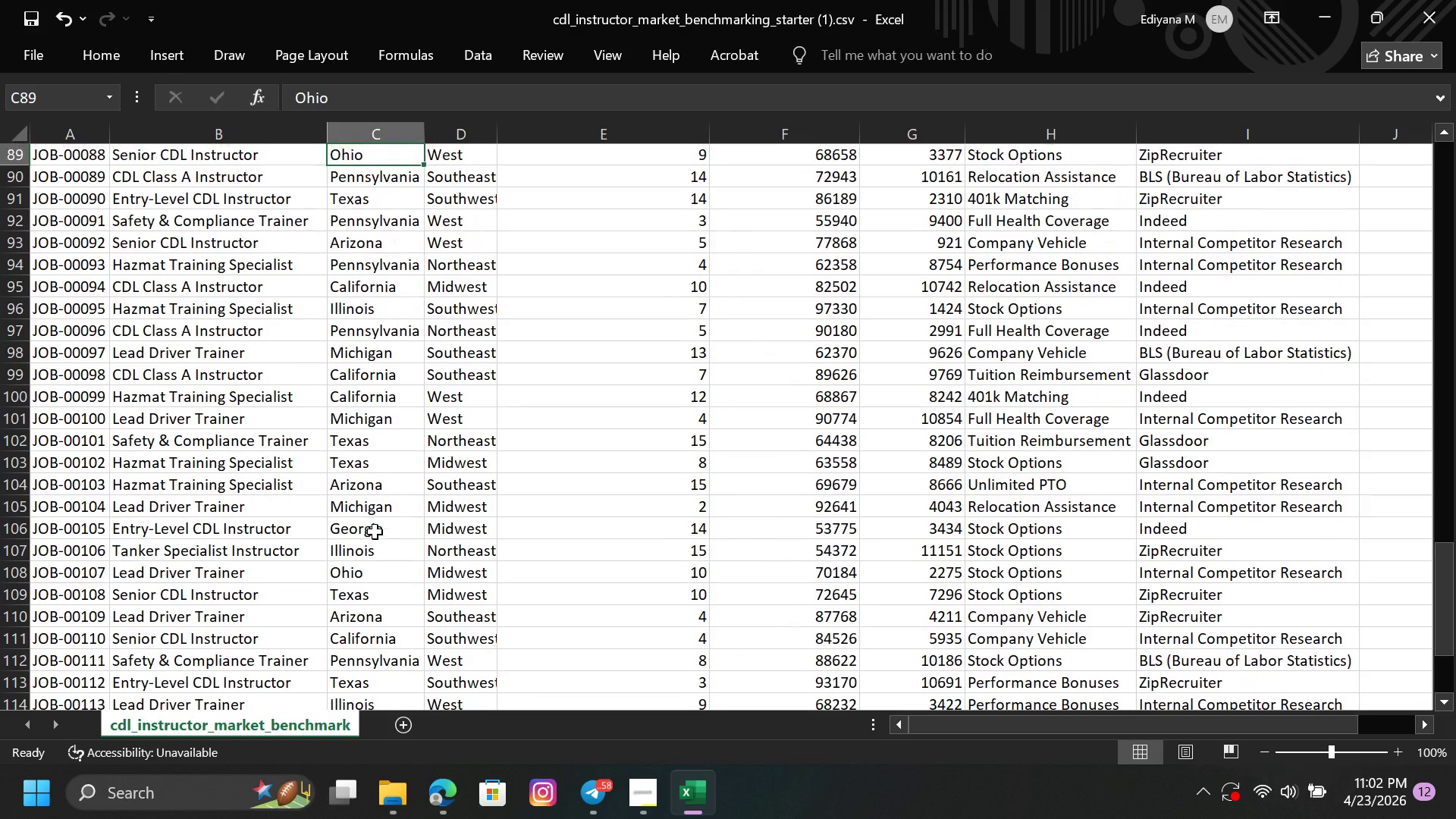 
key(ArrowUp)
 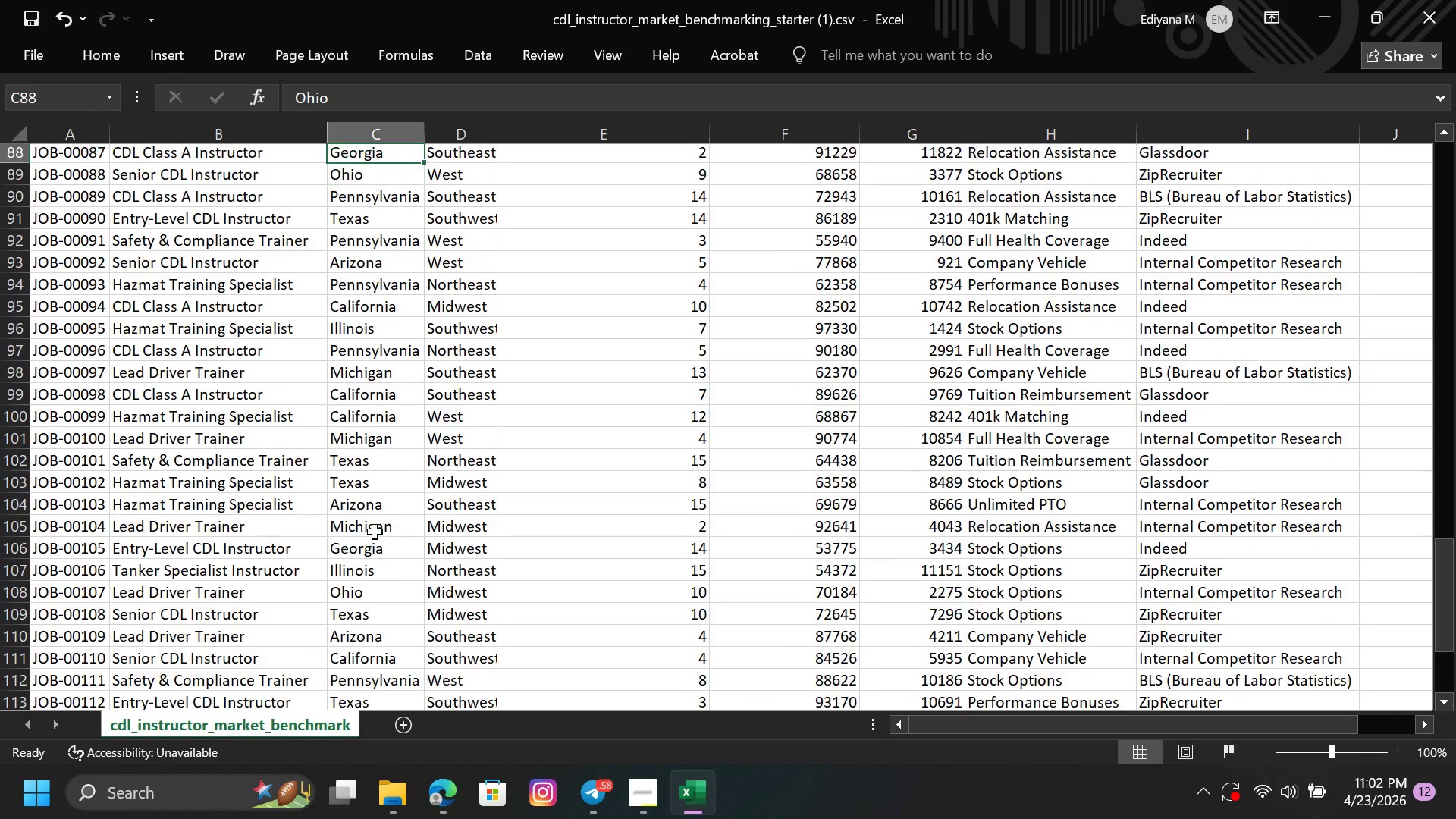 
key(ArrowUp)
 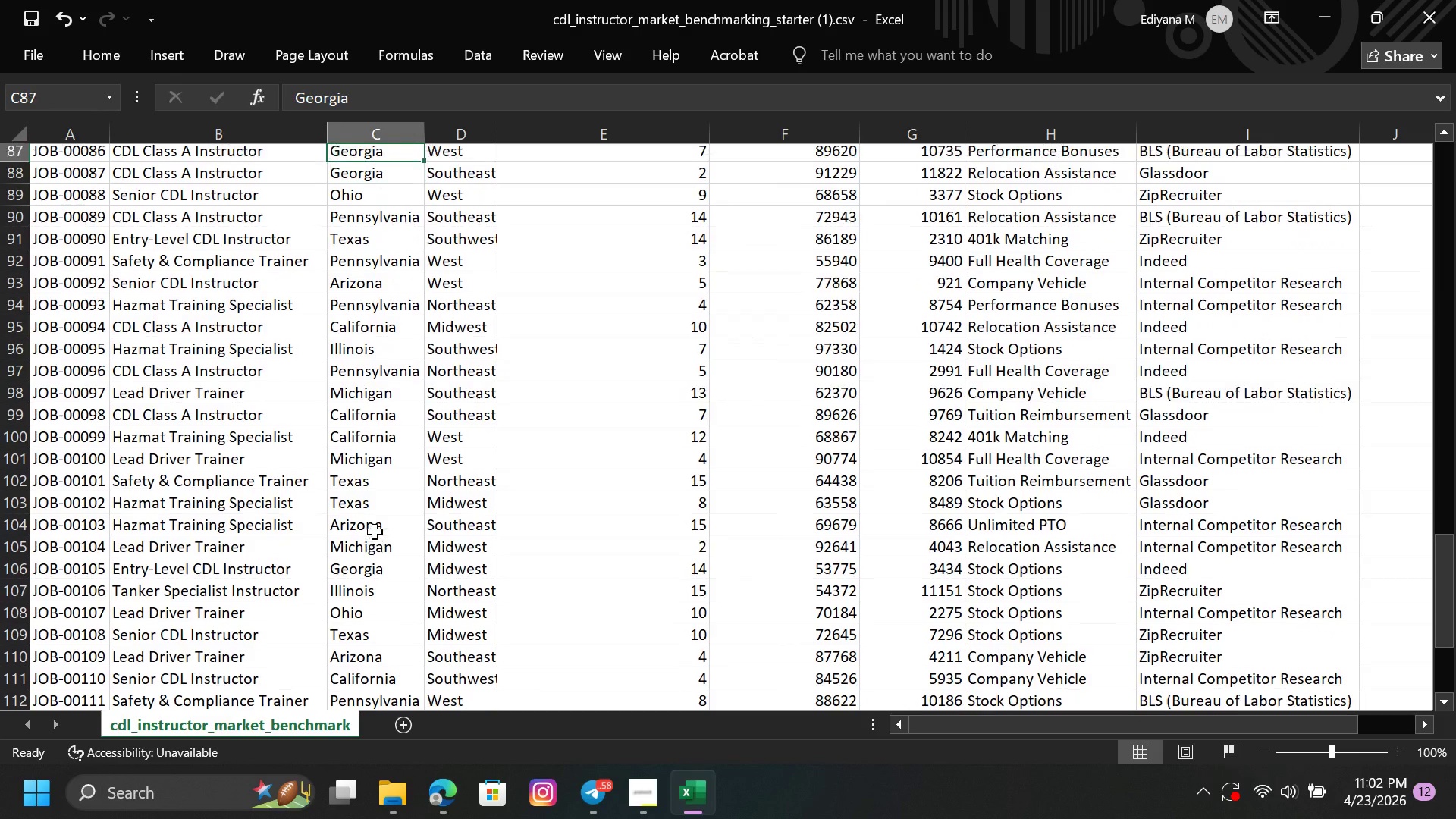 
key(ArrowUp)
 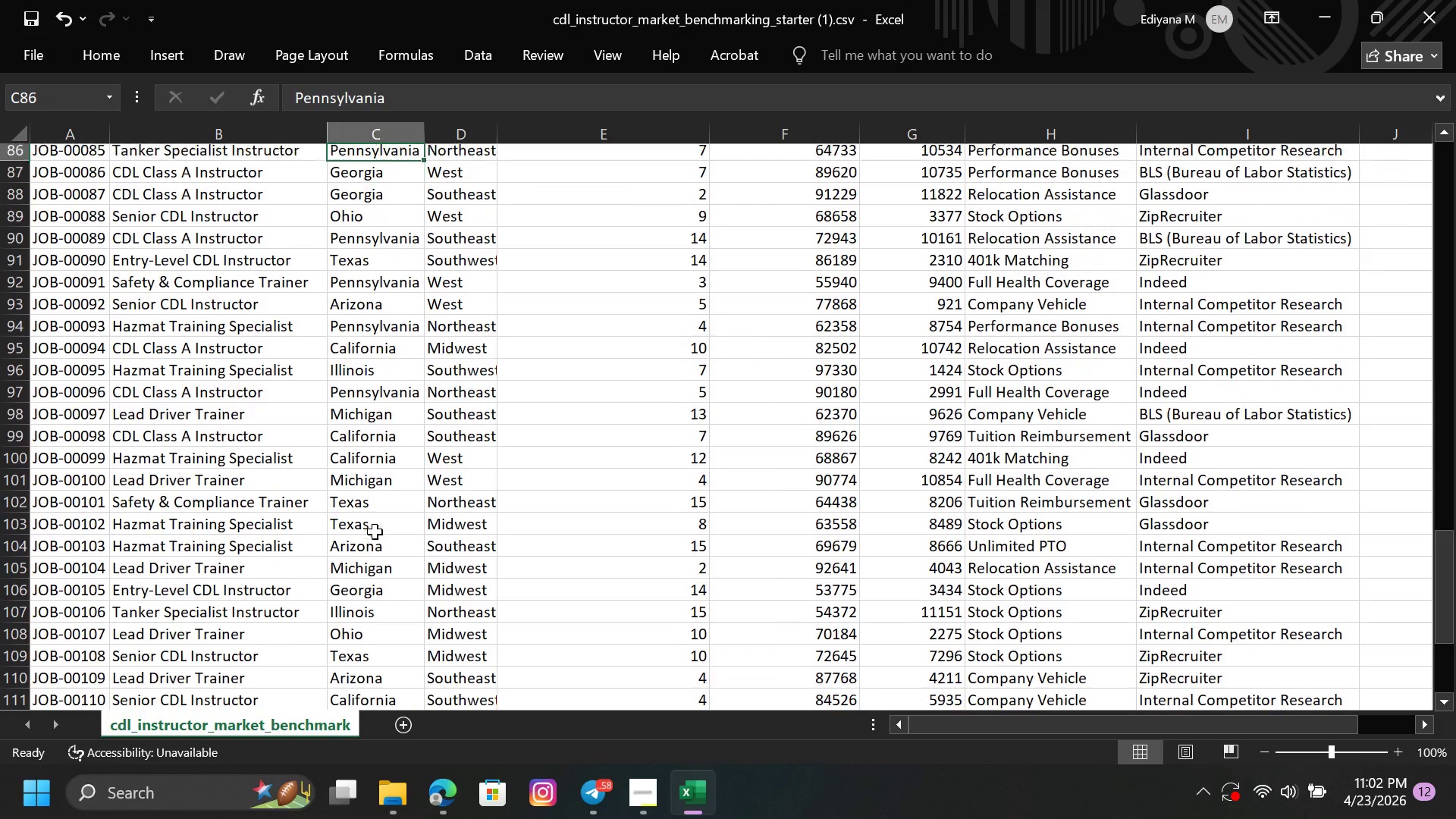 
key(ArrowUp)
 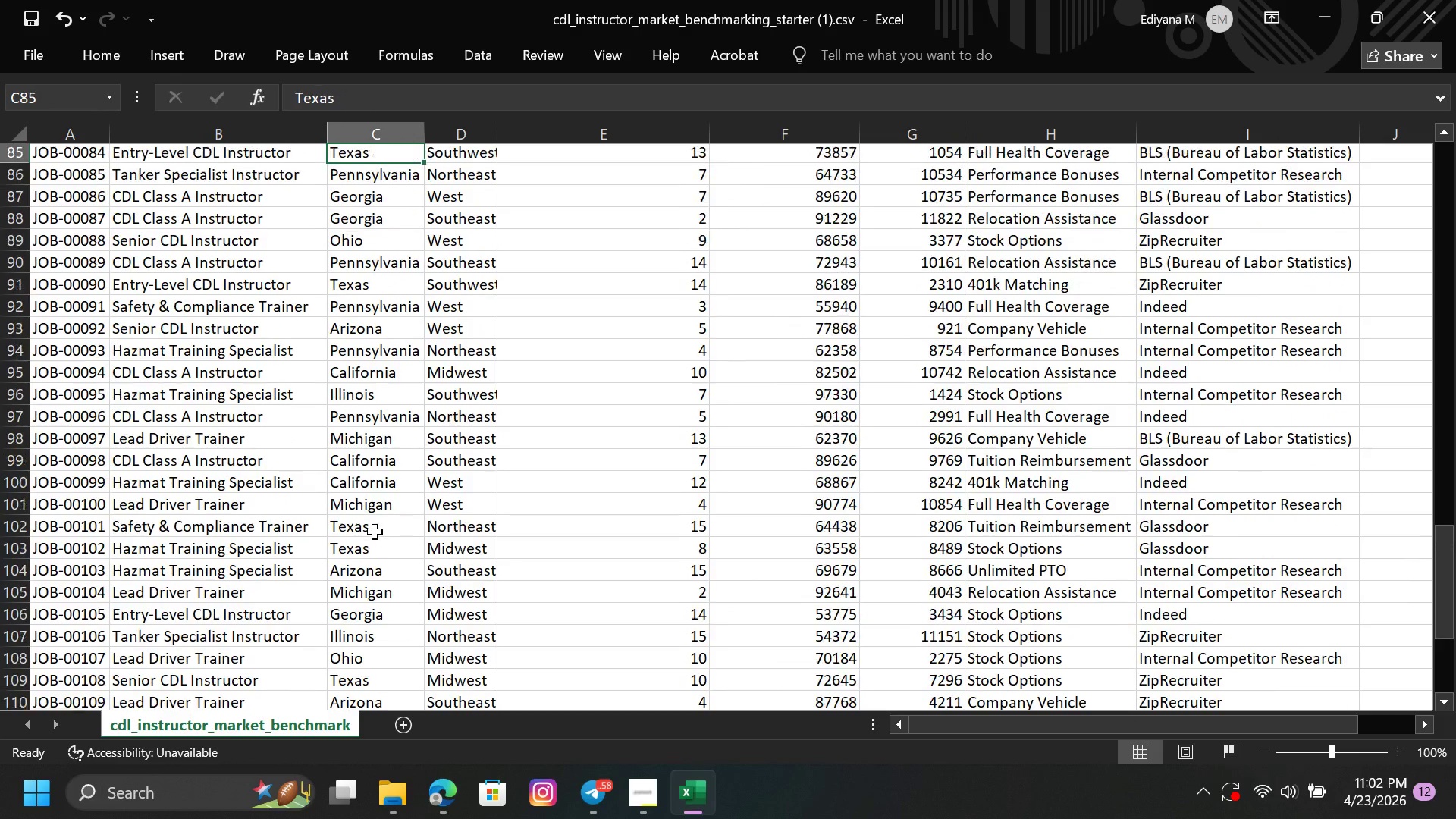 
key(ArrowUp)
 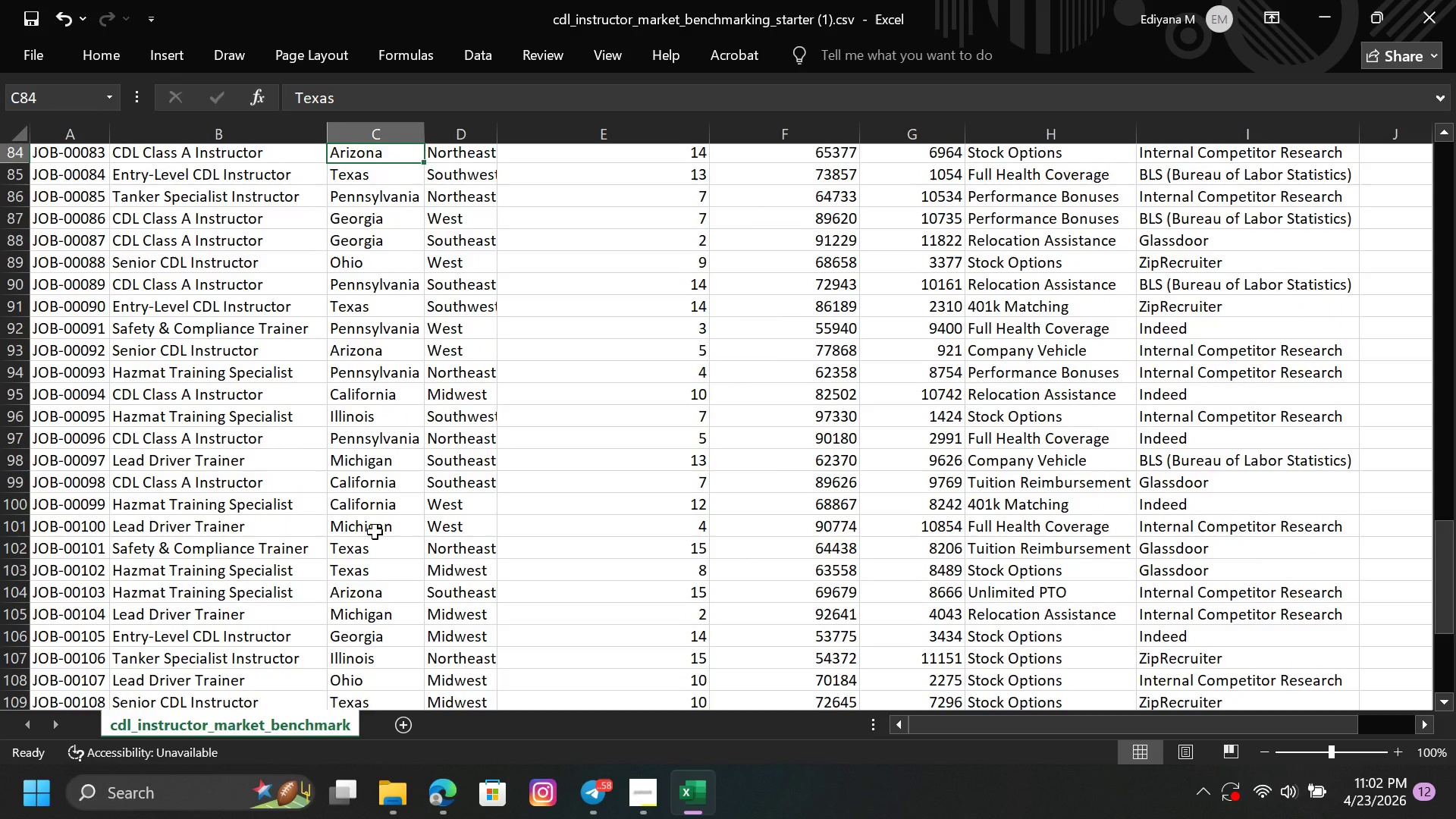 
key(ArrowUp)
 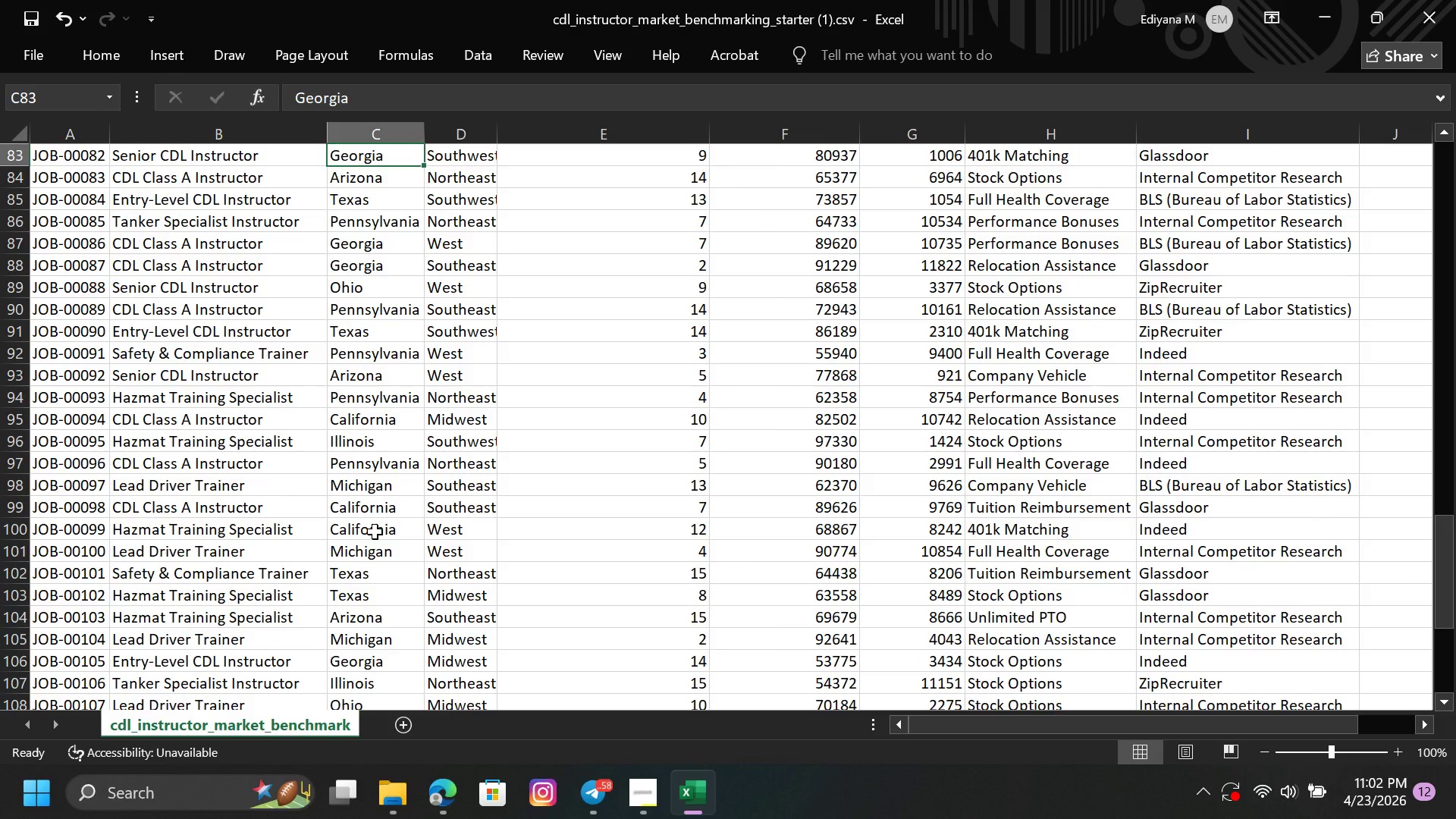 
key(ArrowUp)
 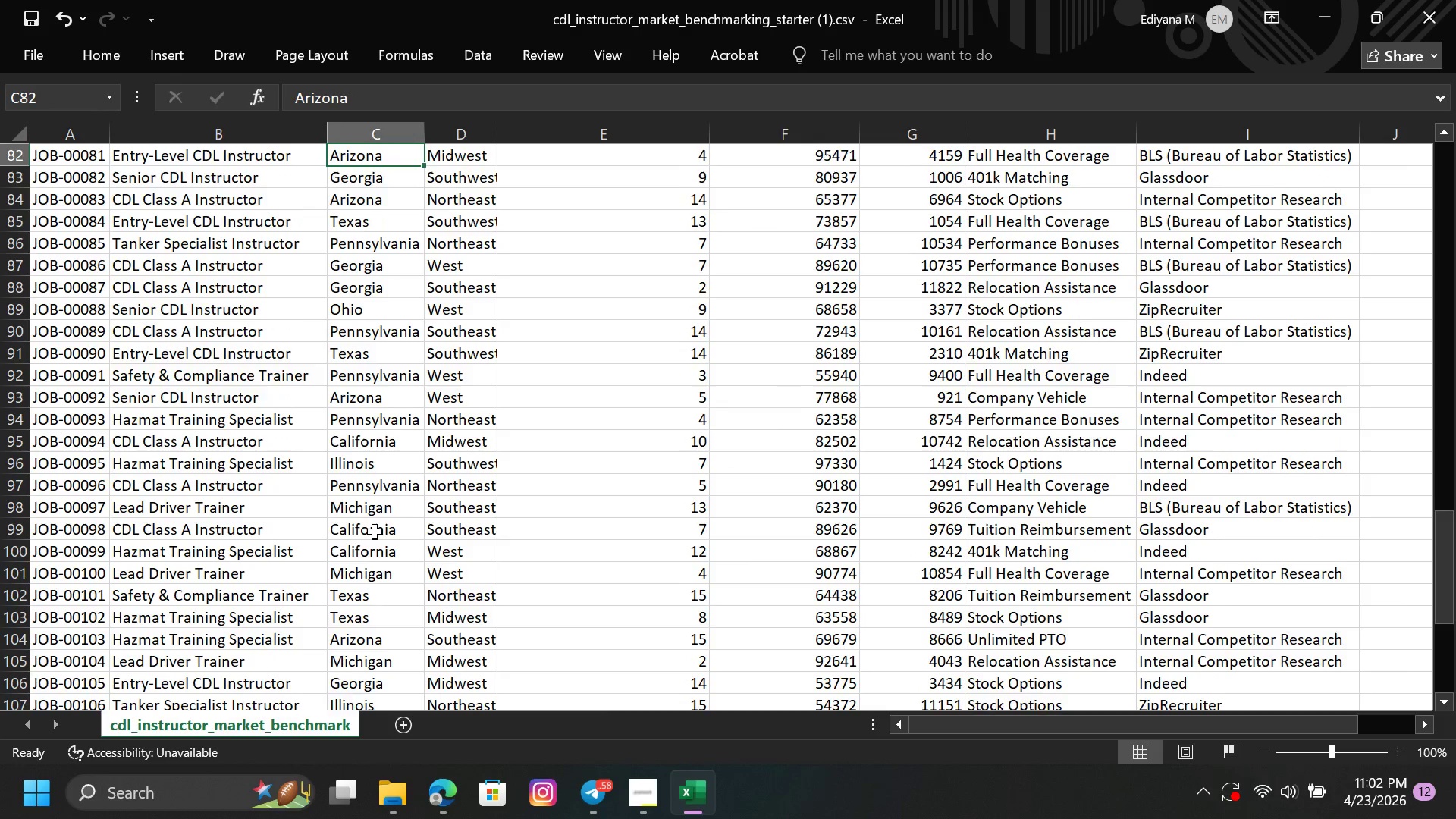 
key(ArrowUp)
 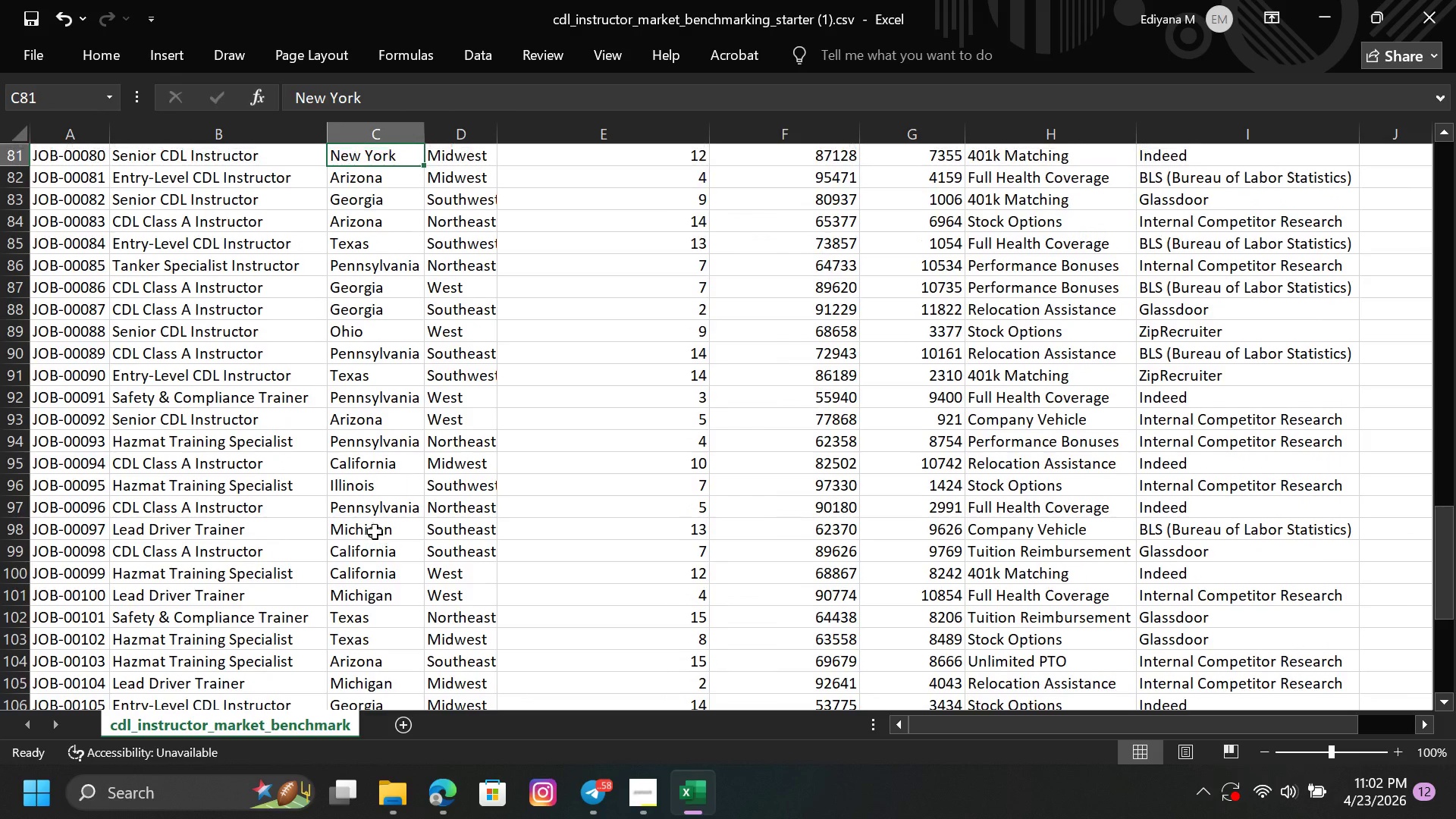 
hold_key(key=ArrowUp, duration=0.73)
 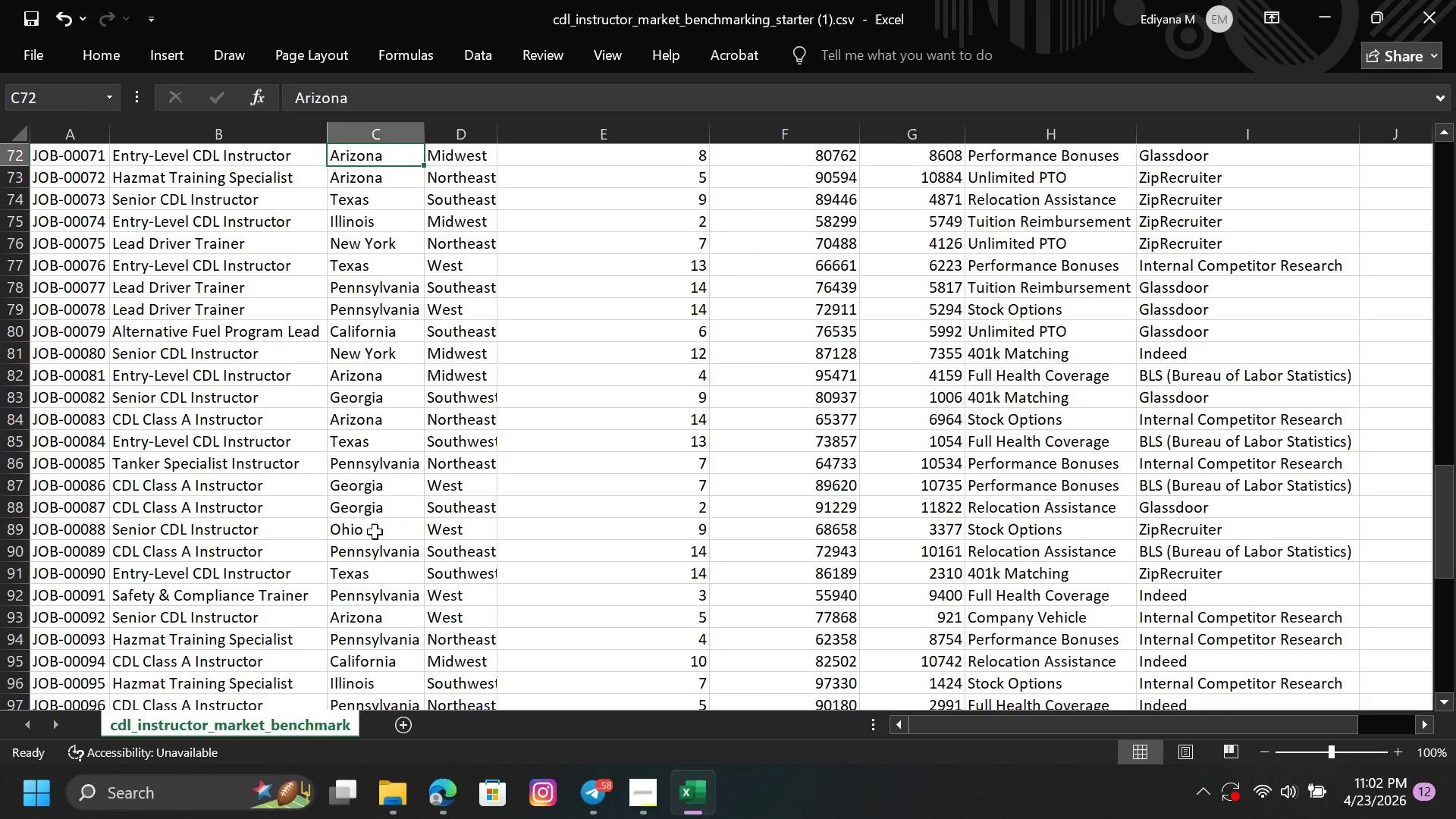 
hold_key(key=ArrowUp, duration=0.7)
 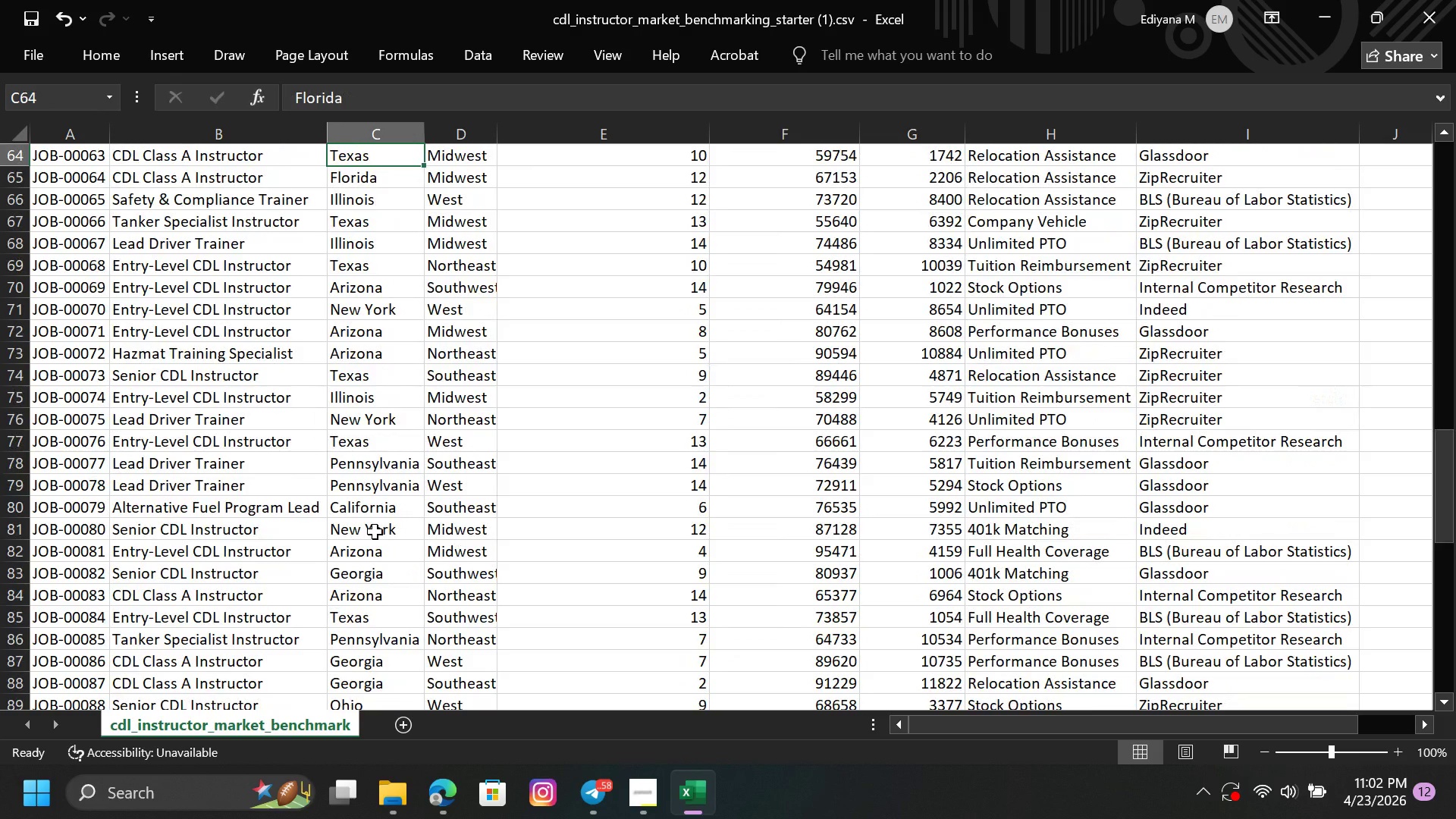 
hold_key(key=ArrowUp, duration=0.44)
 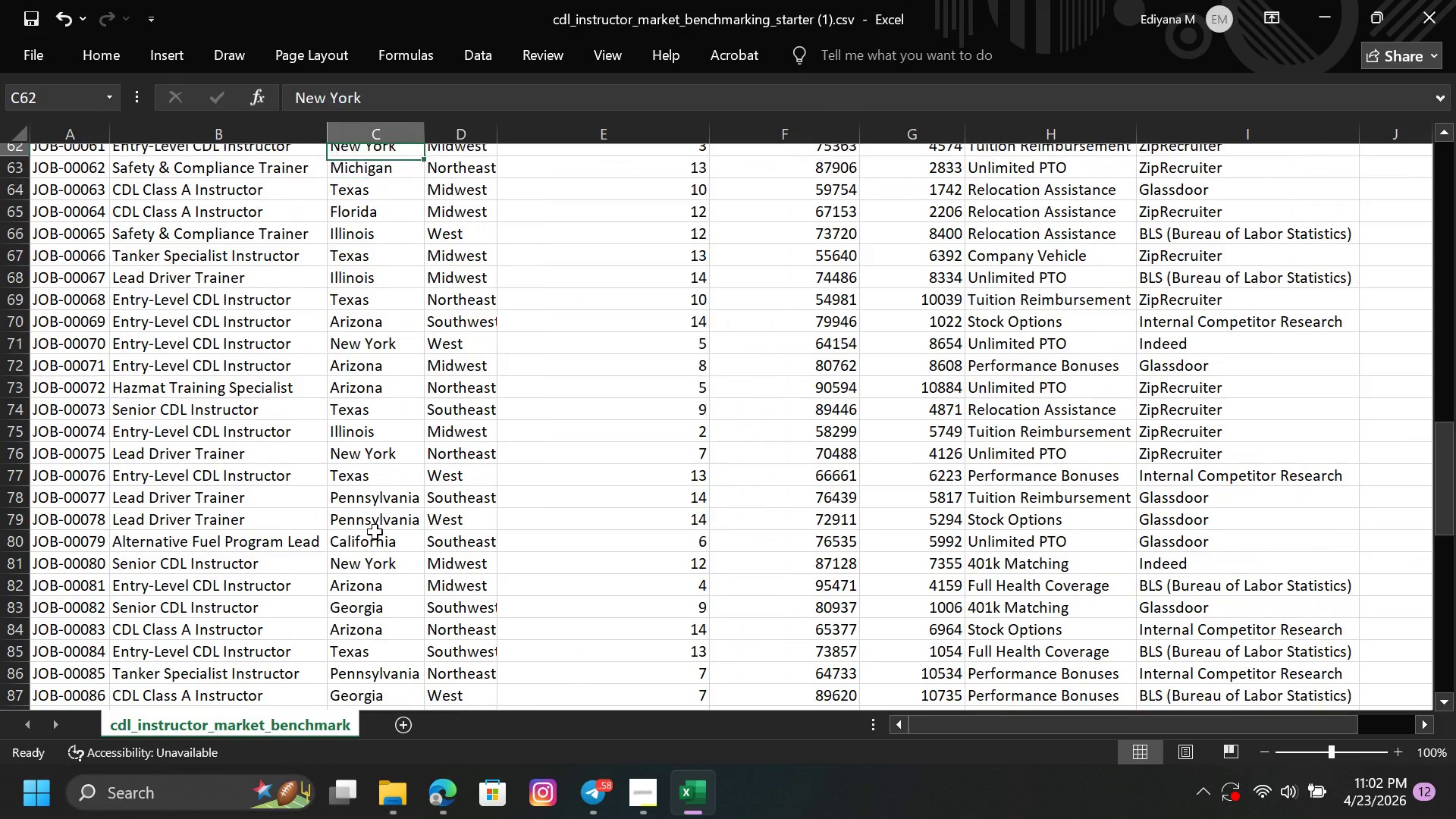 
hold_key(key=ArrowUp, duration=1.0)
 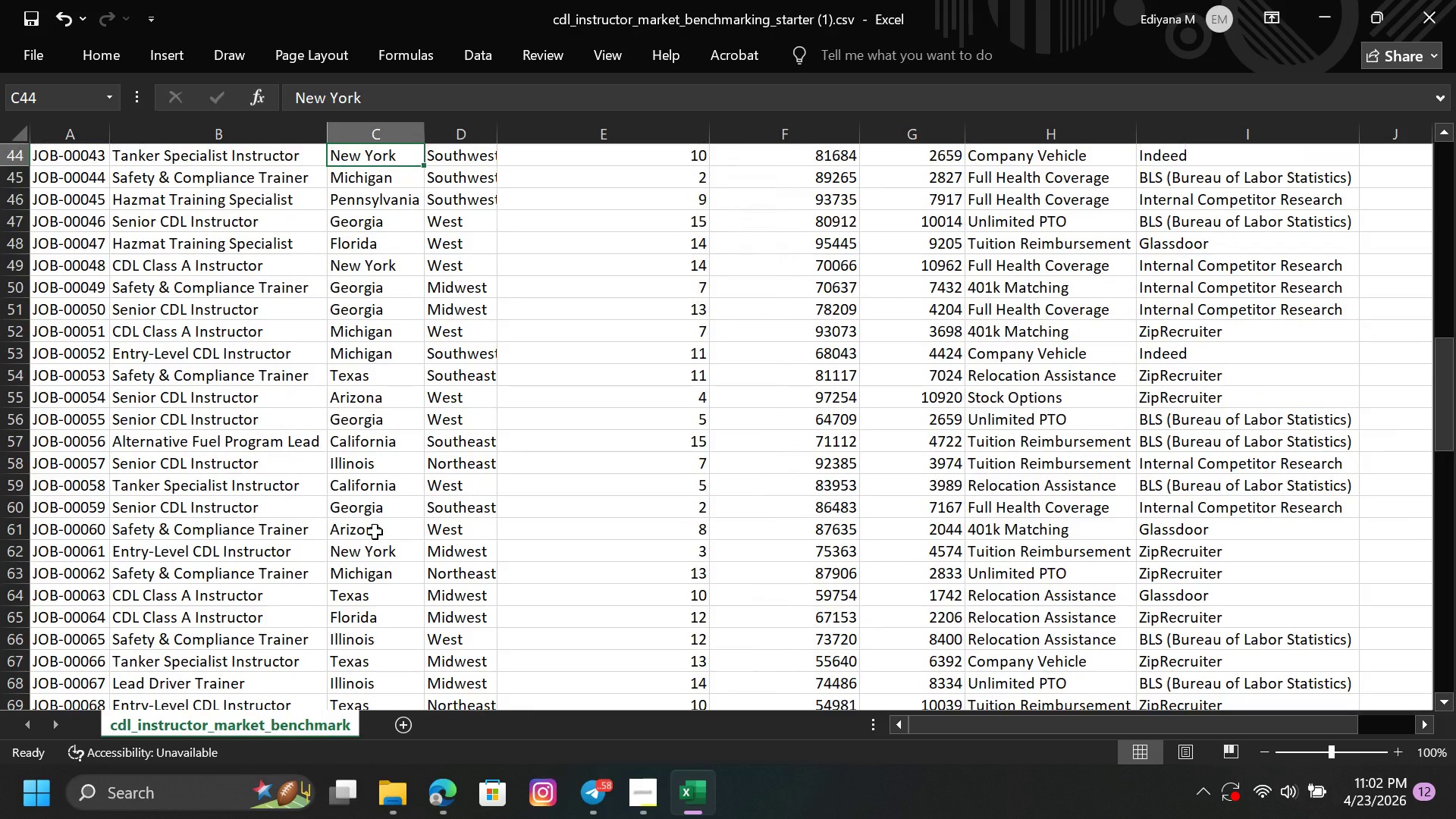 
hold_key(key=ArrowUp, duration=0.56)
 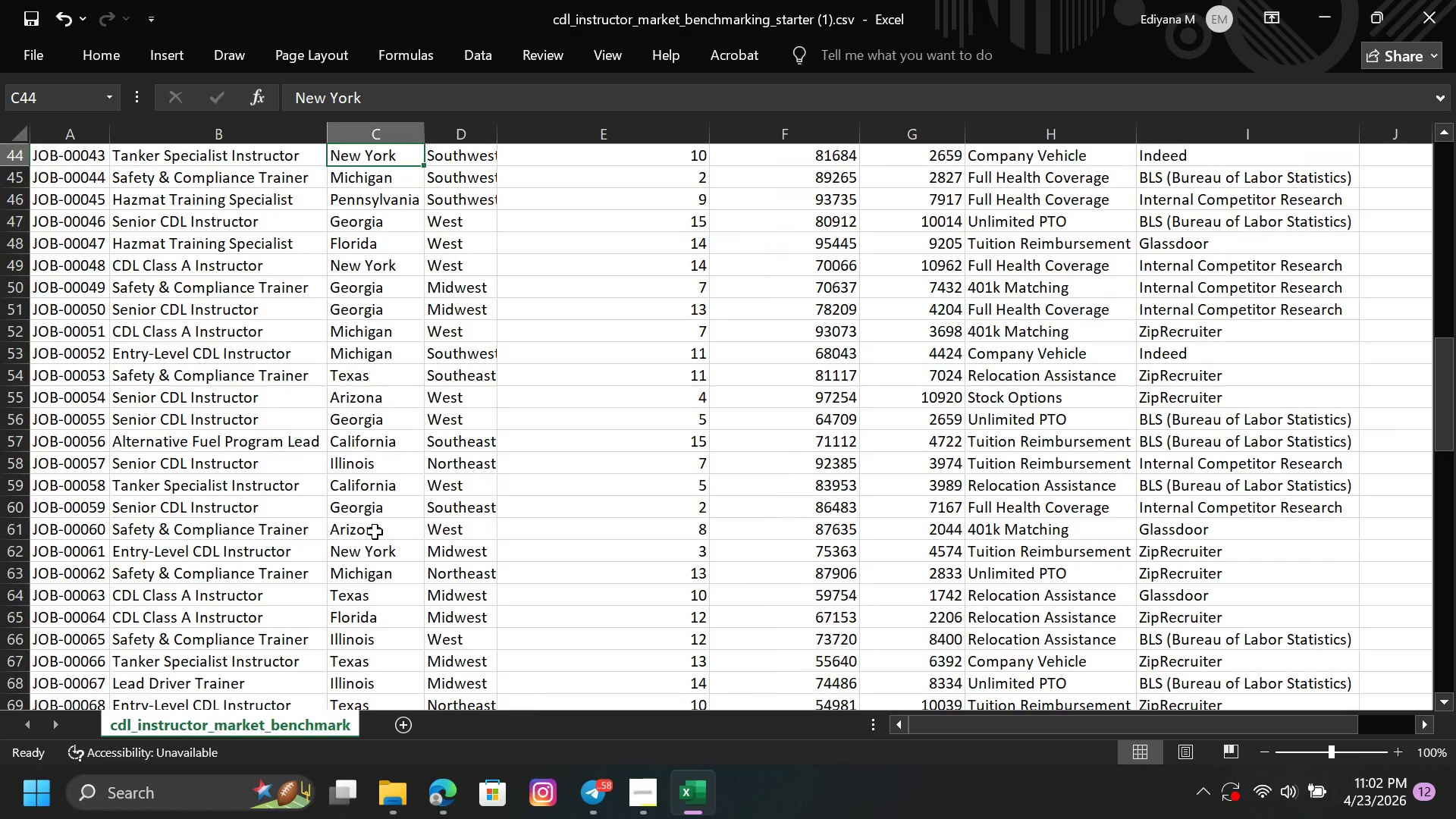 
hold_key(key=ArrowDown, duration=1.31)
 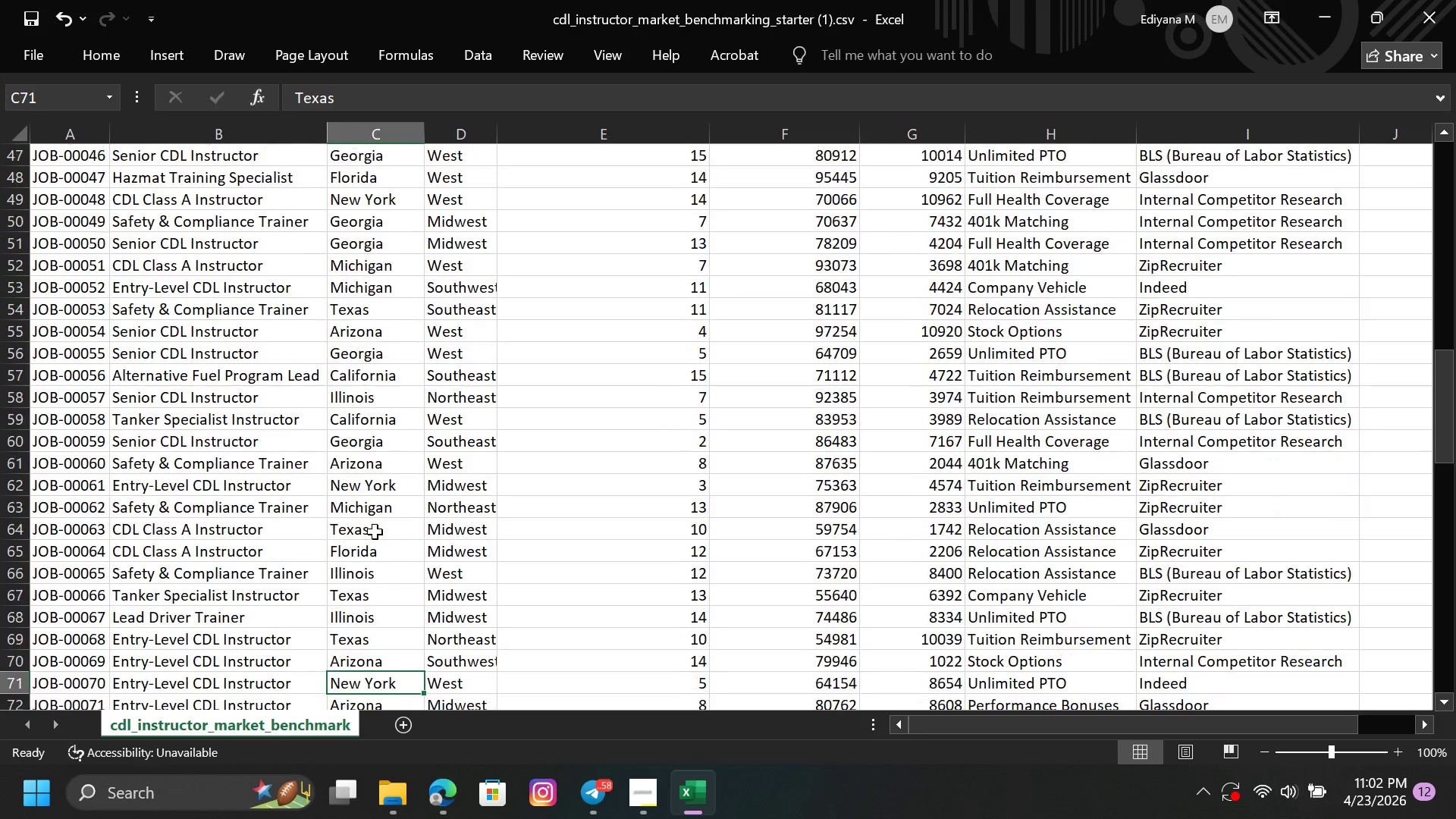 
hold_key(key=ArrowDown, duration=0.91)
 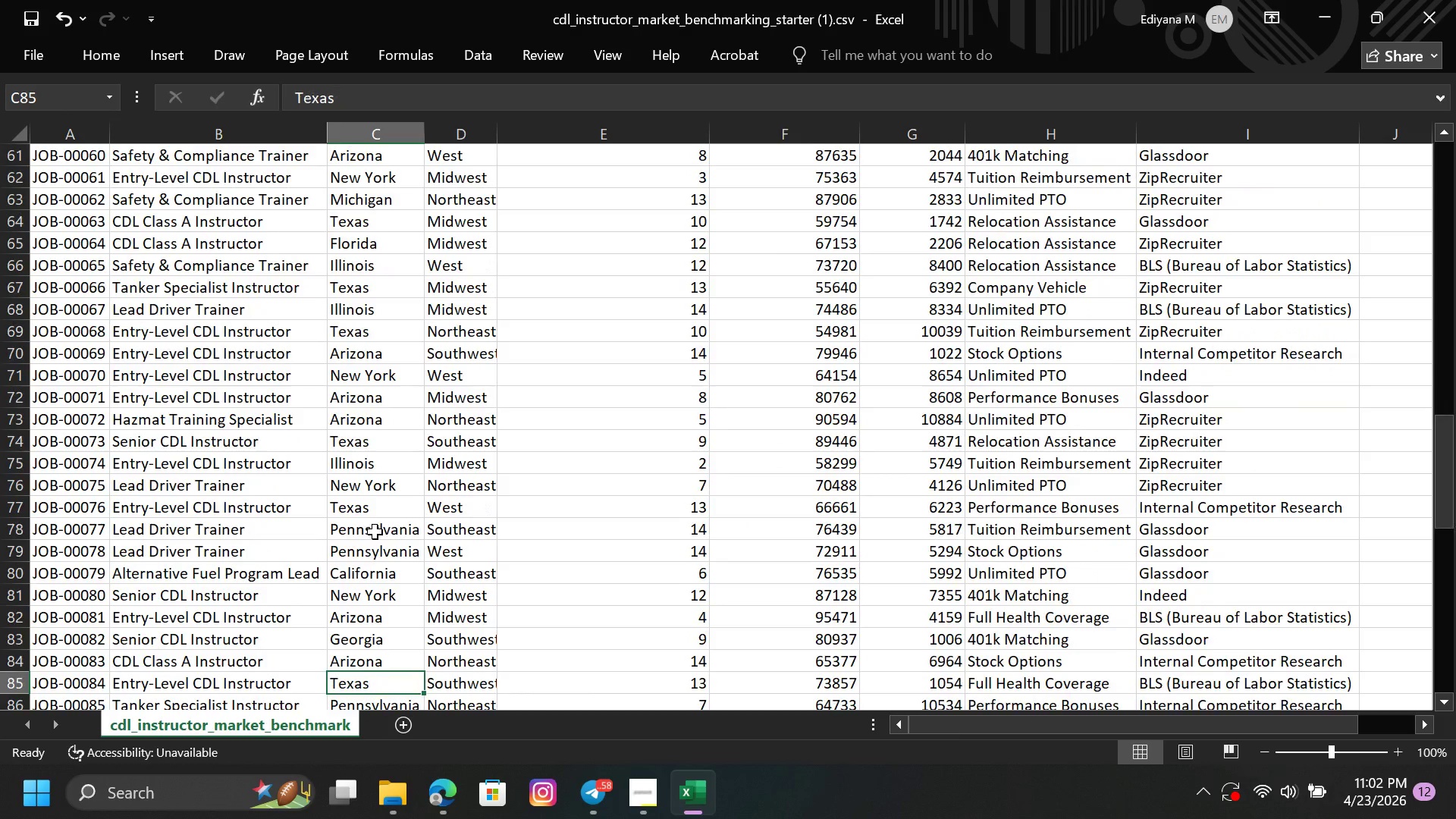 
hold_key(key=ArrowDown, duration=1.2)
 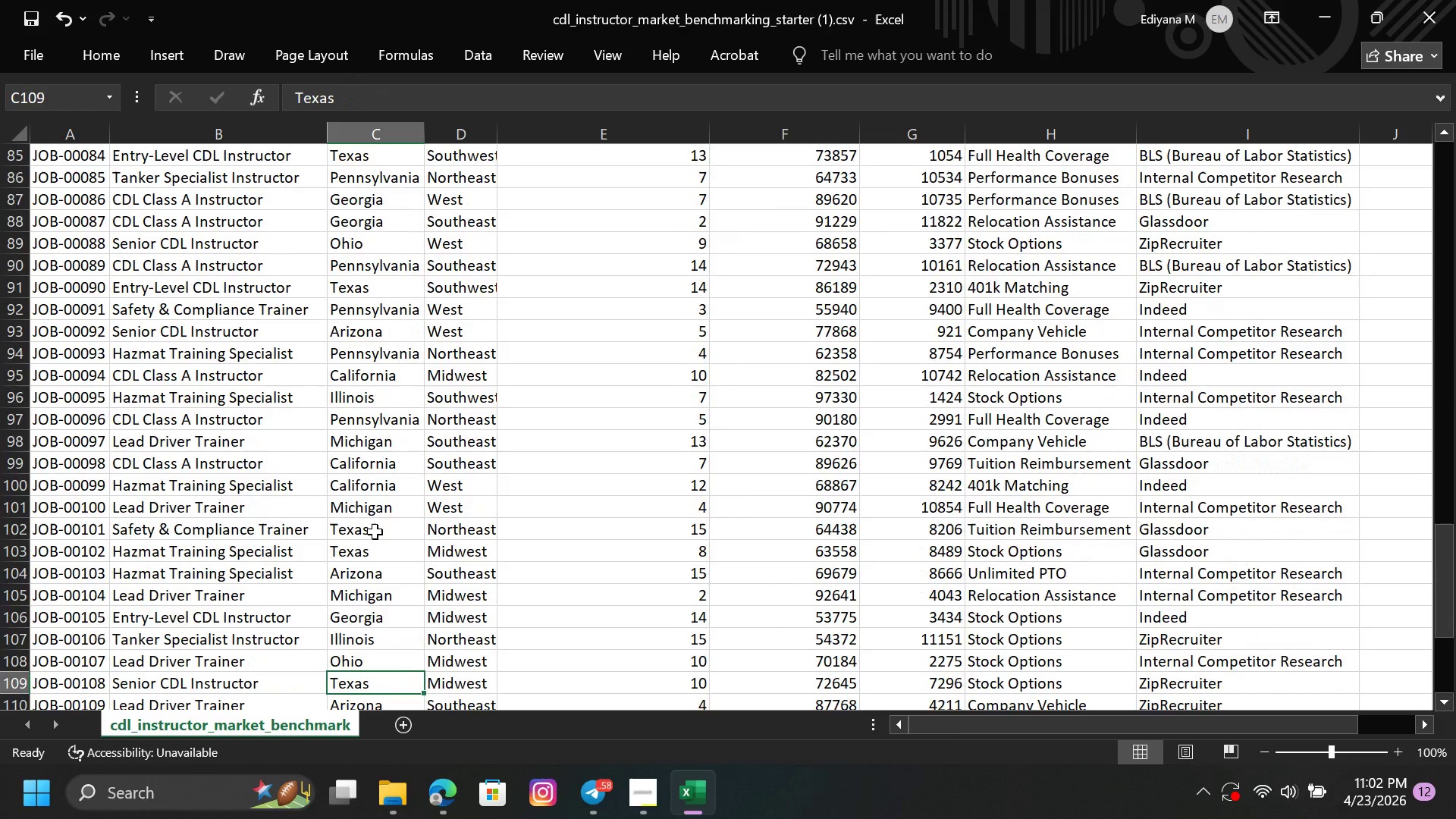 
key(ArrowDown)
 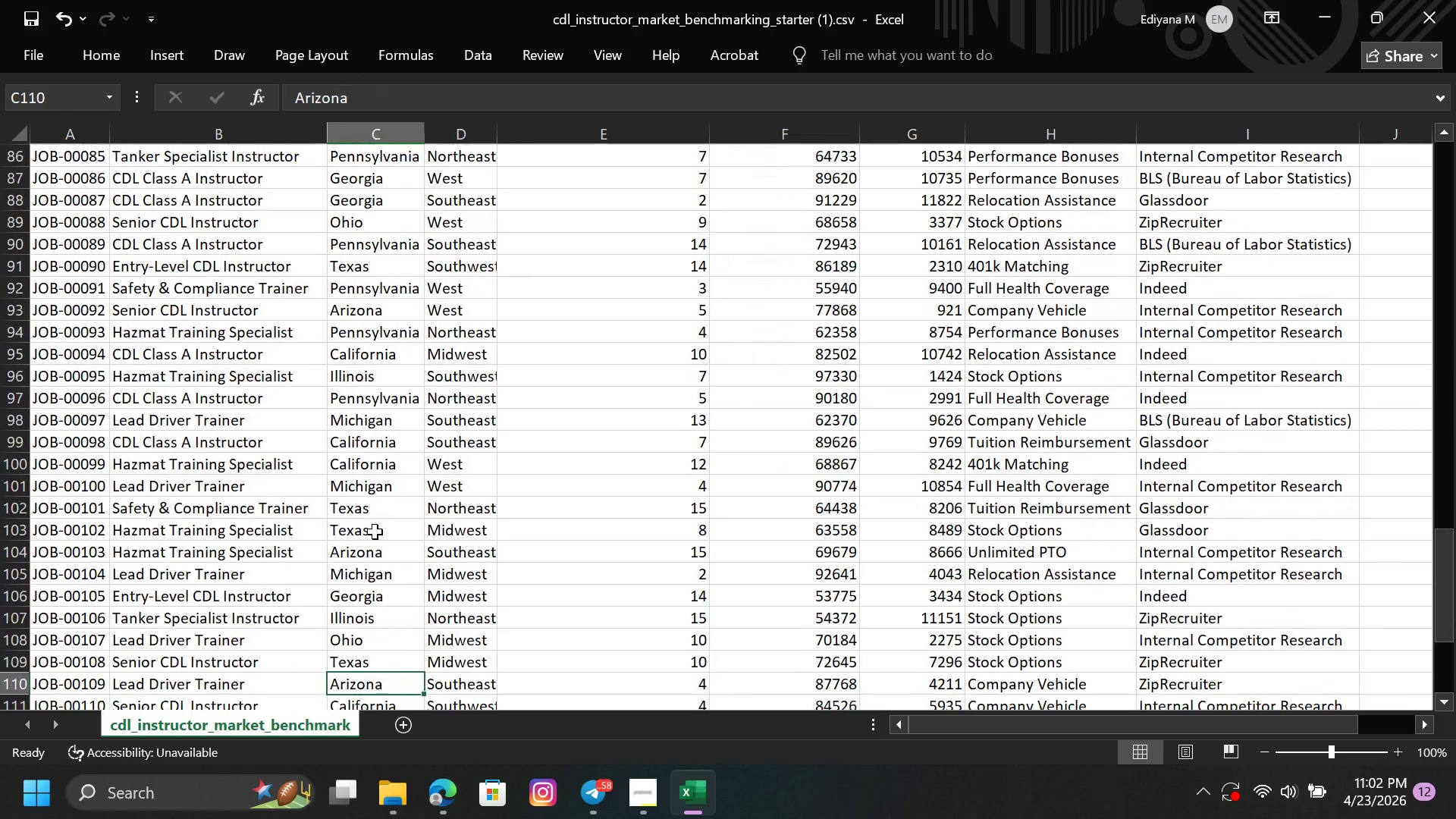 
hold_key(key=ArrowDown, duration=0.78)
 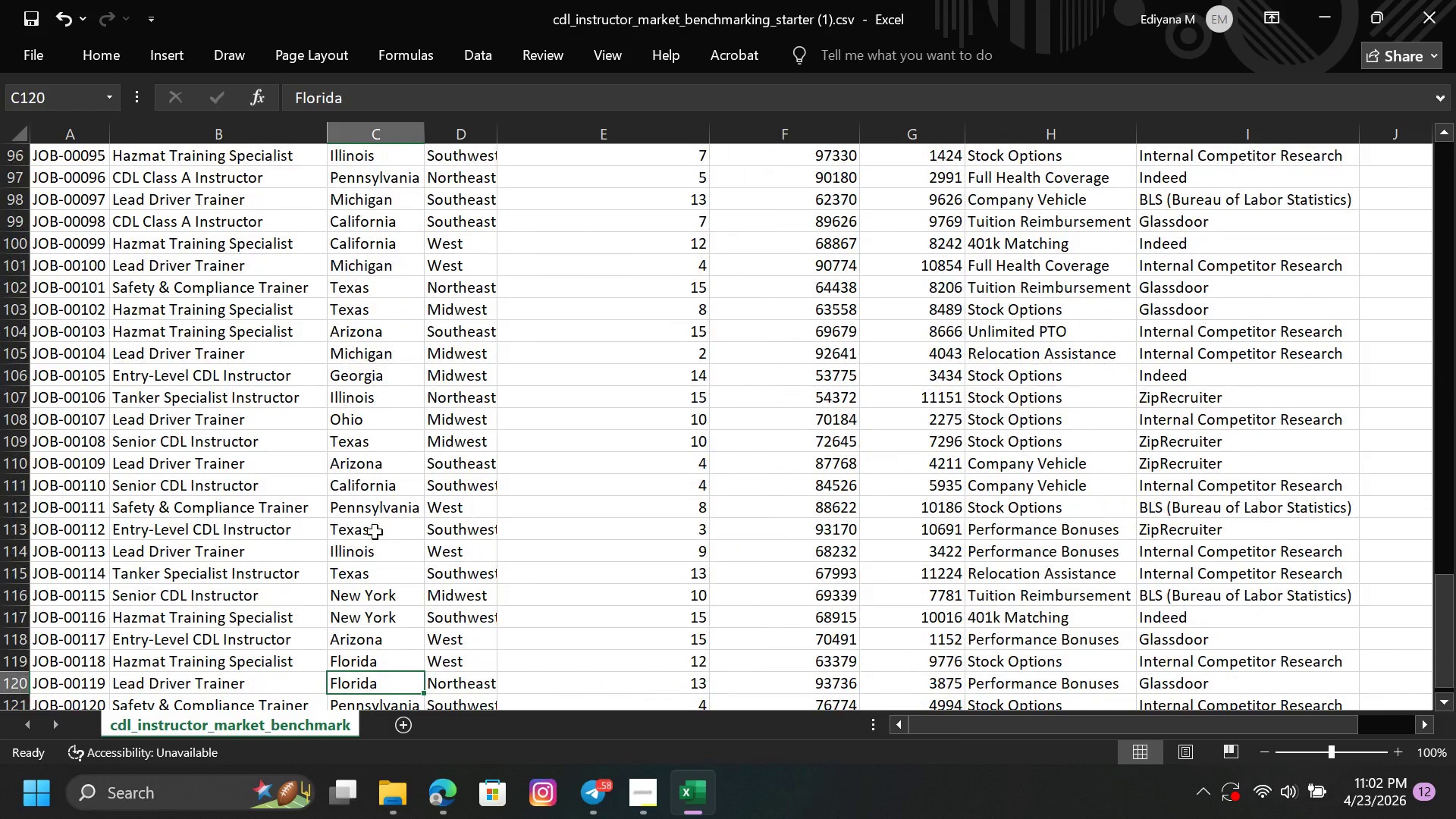 
hold_key(key=ArrowDown, duration=0.73)
 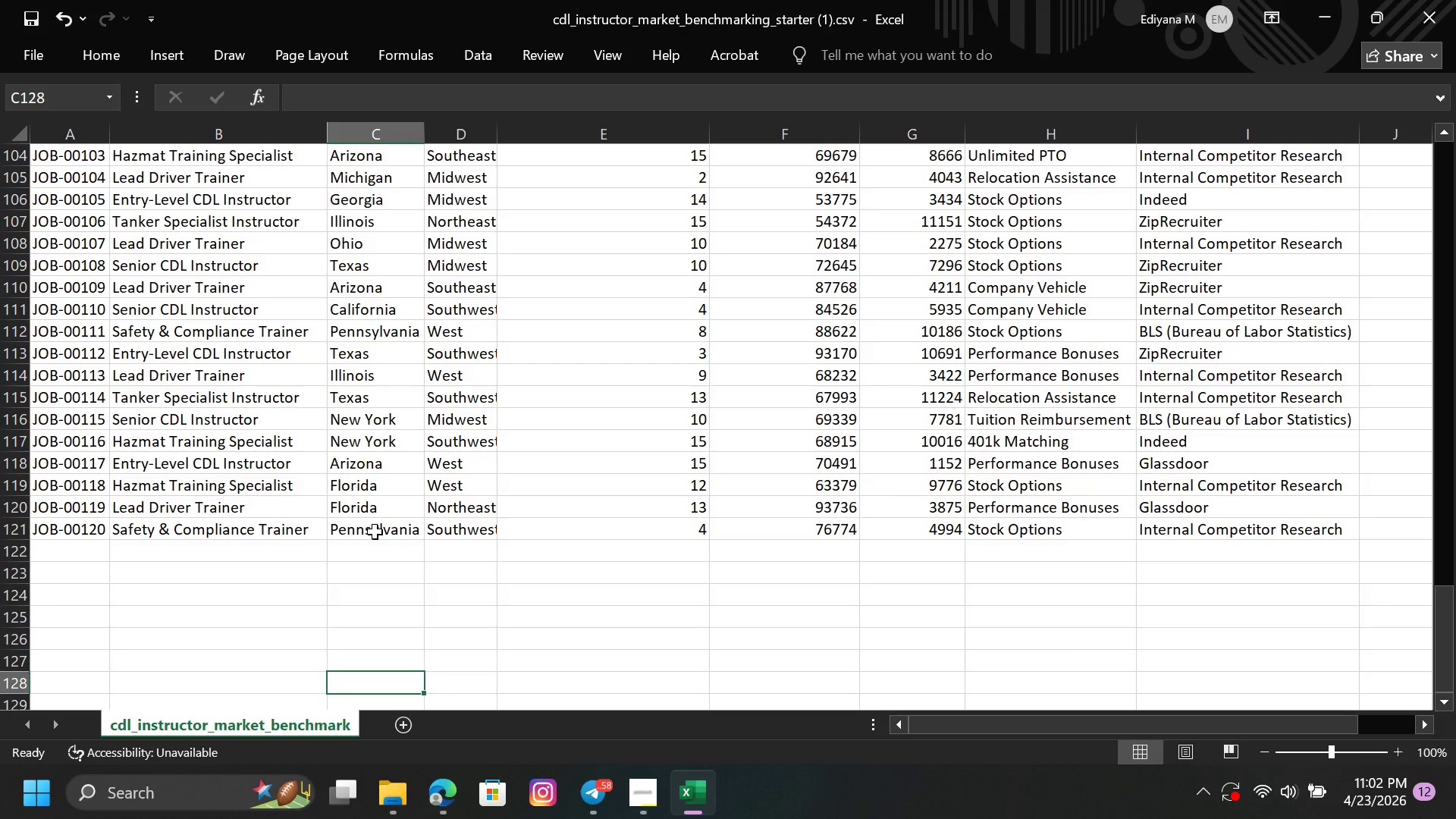 
hold_key(key=ArrowUp, duration=0.64)
 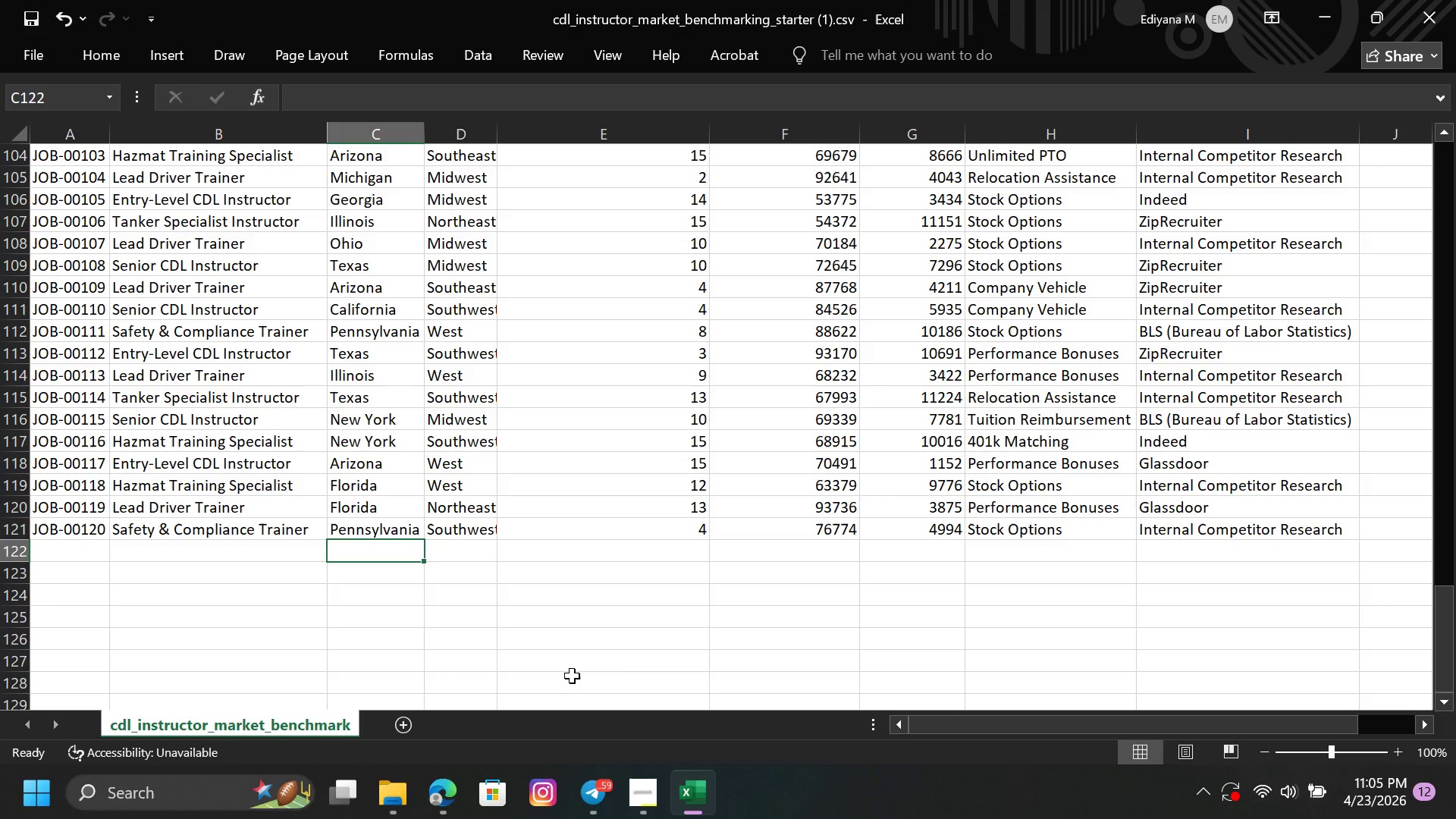 
wait(188.28)
 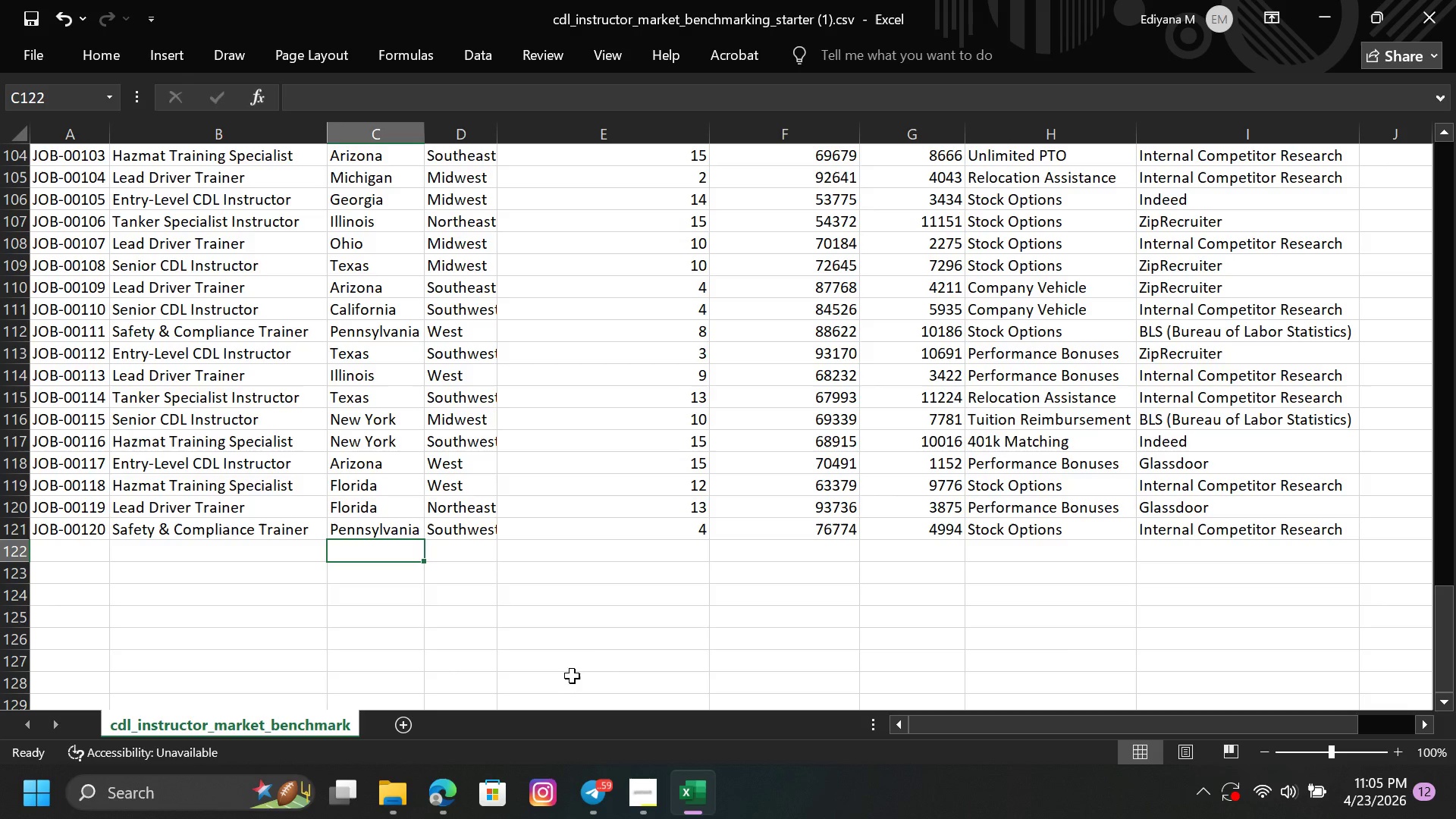 
left_click([438, 778])
 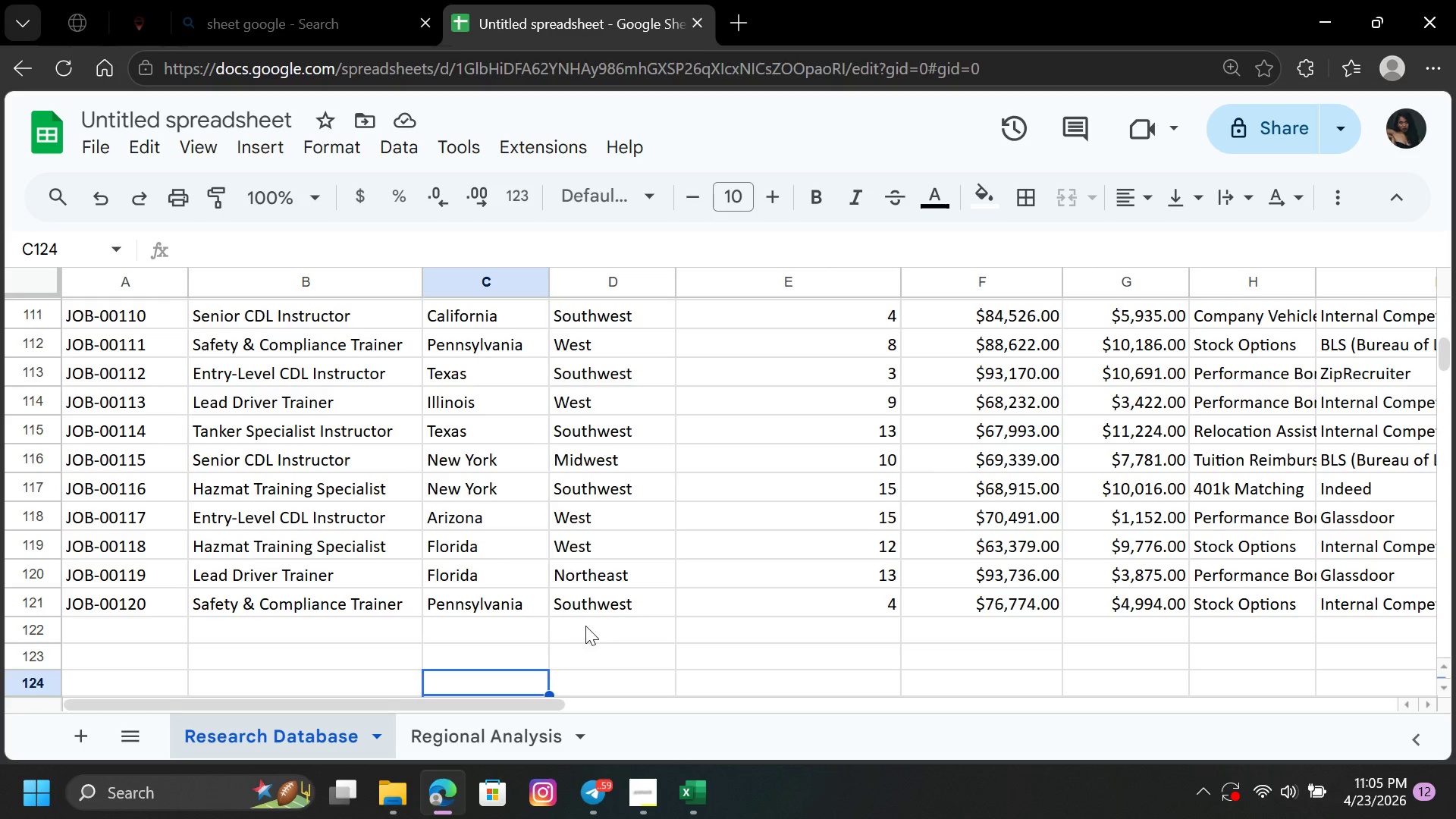 
left_click([586, 626])
 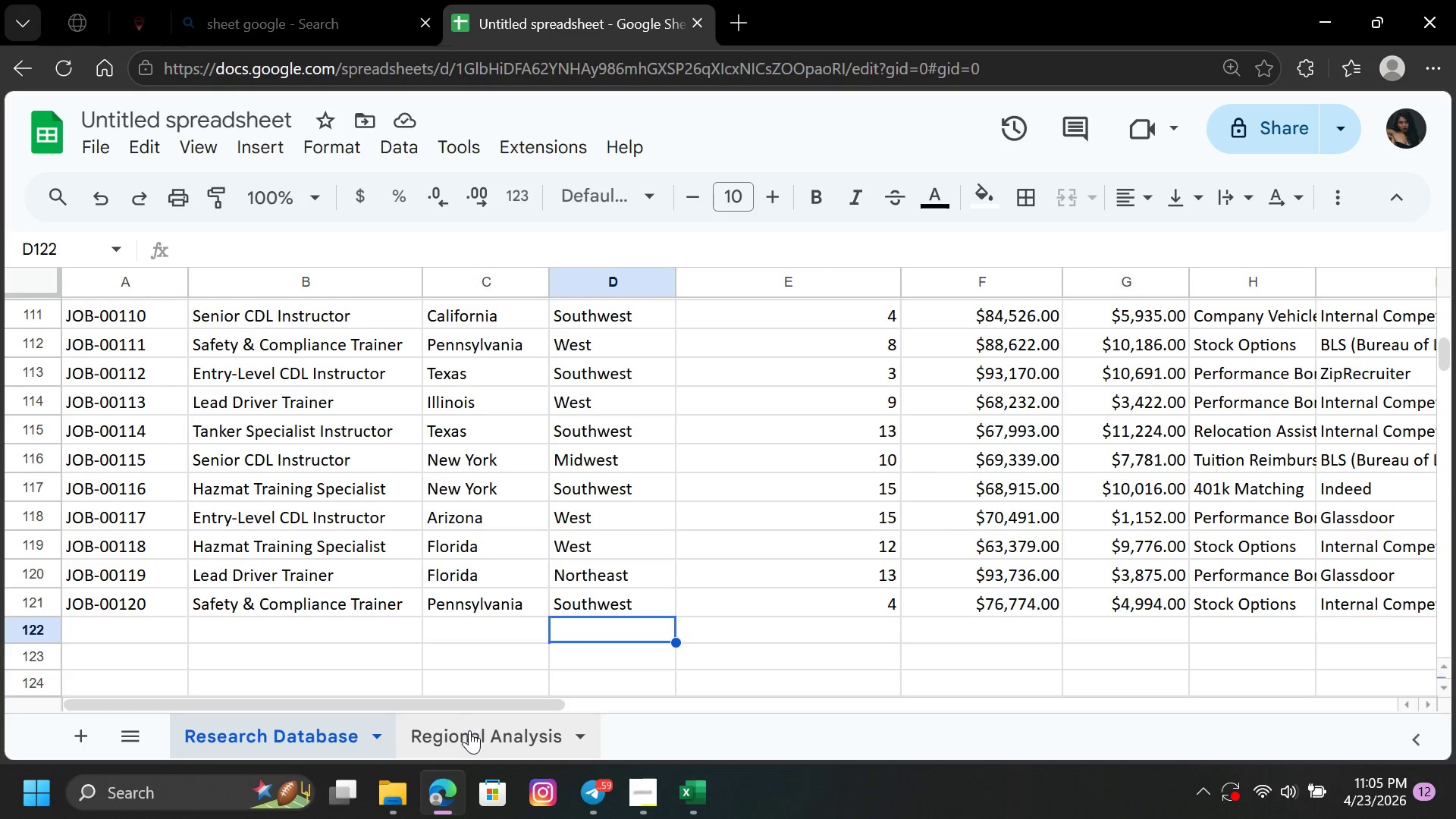 
left_click([469, 730])
 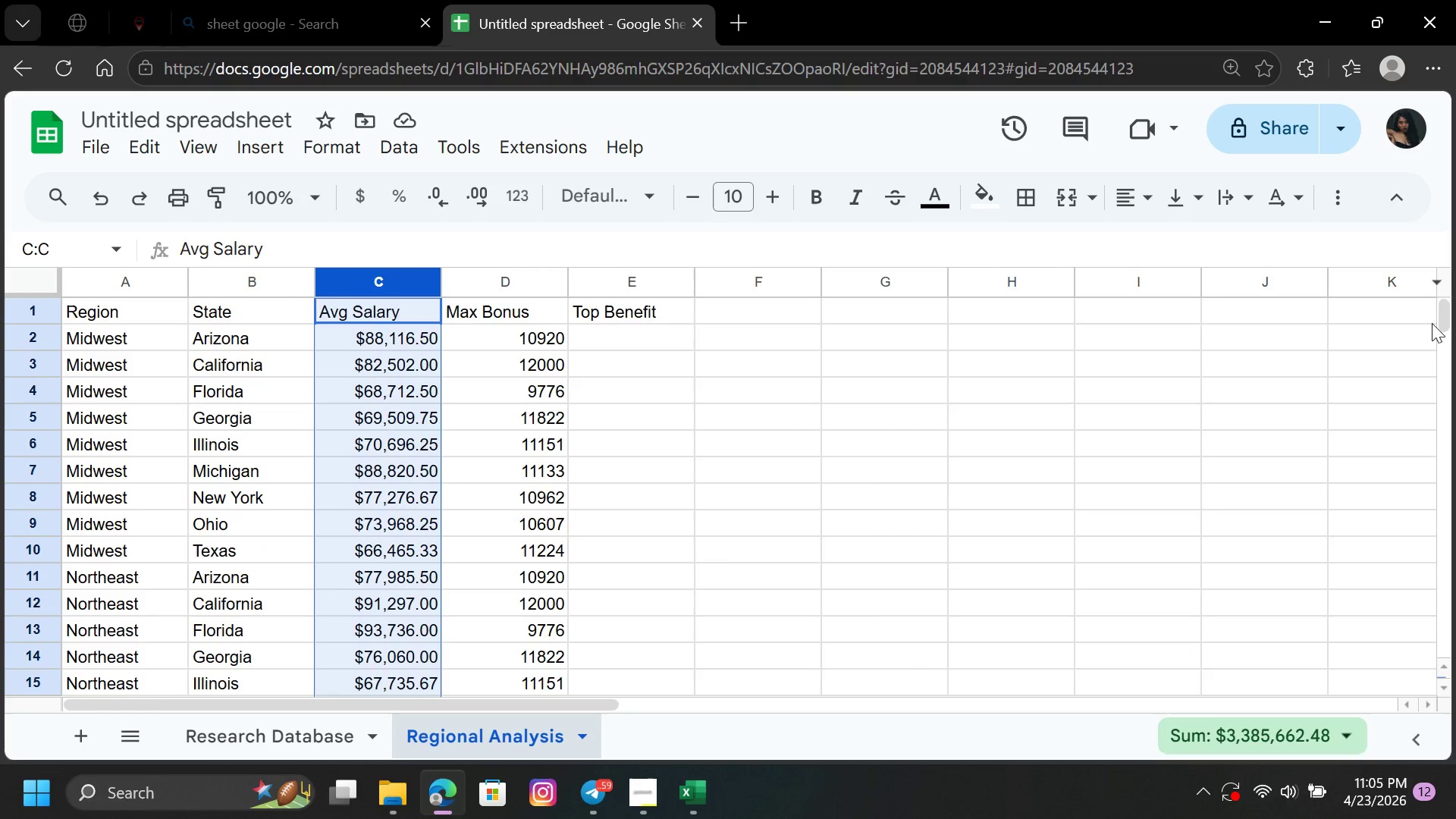 
left_click_drag(start_coordinate=[1451, 310], to_coordinate=[1441, 311])
 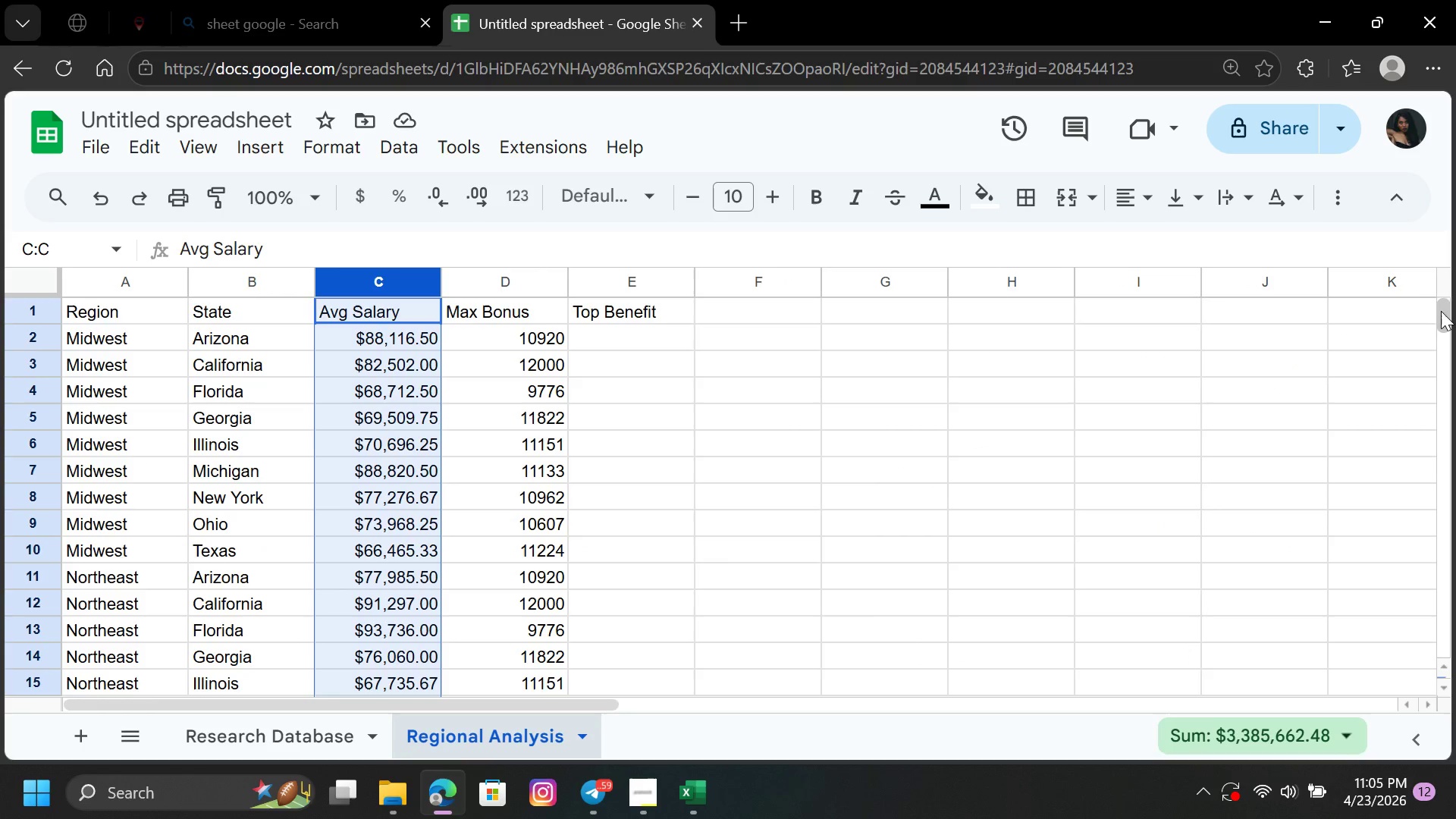 
left_click_drag(start_coordinate=[1441, 311], to_coordinate=[1452, 324])
 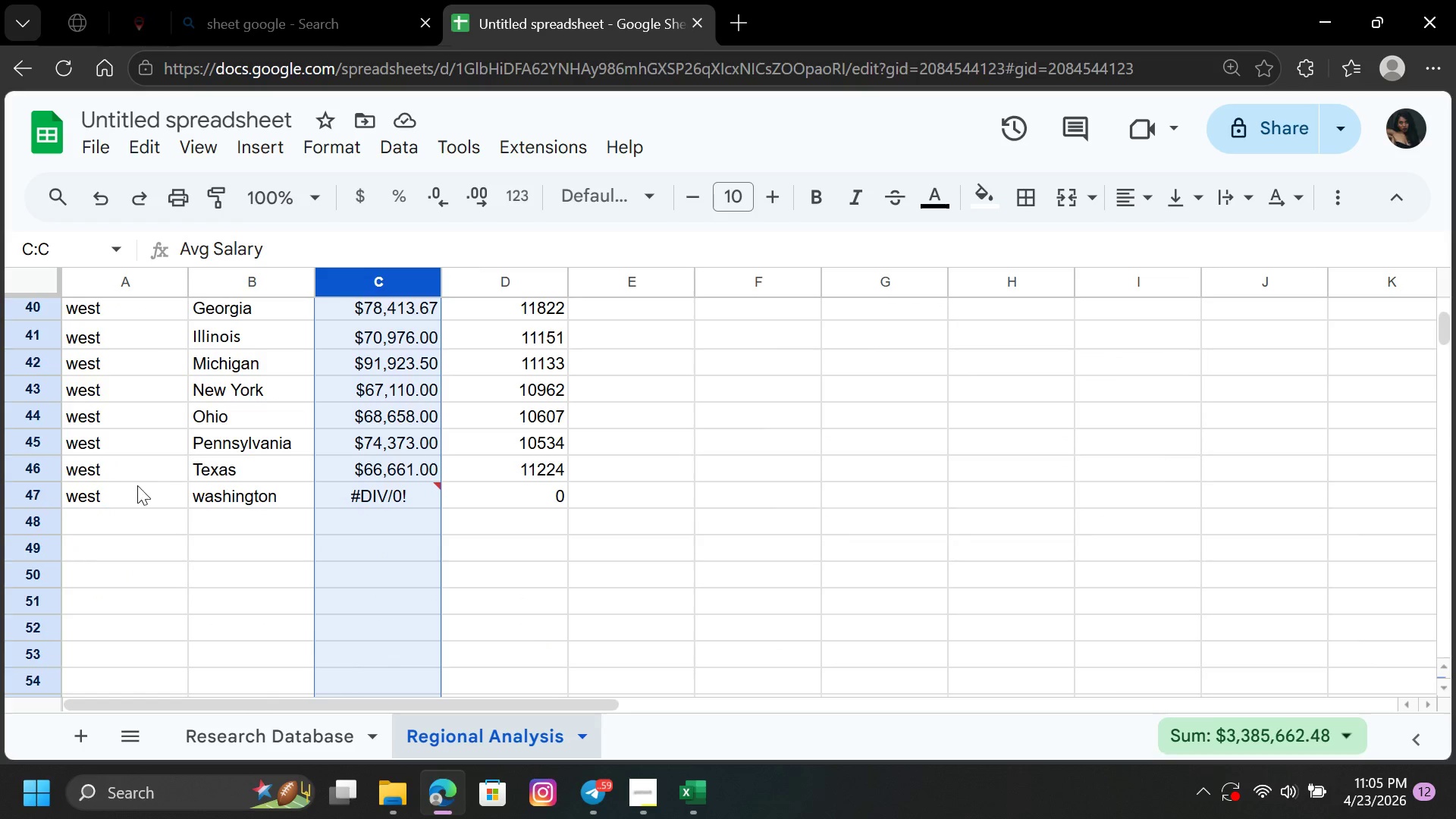 
left_click([97, 486])
 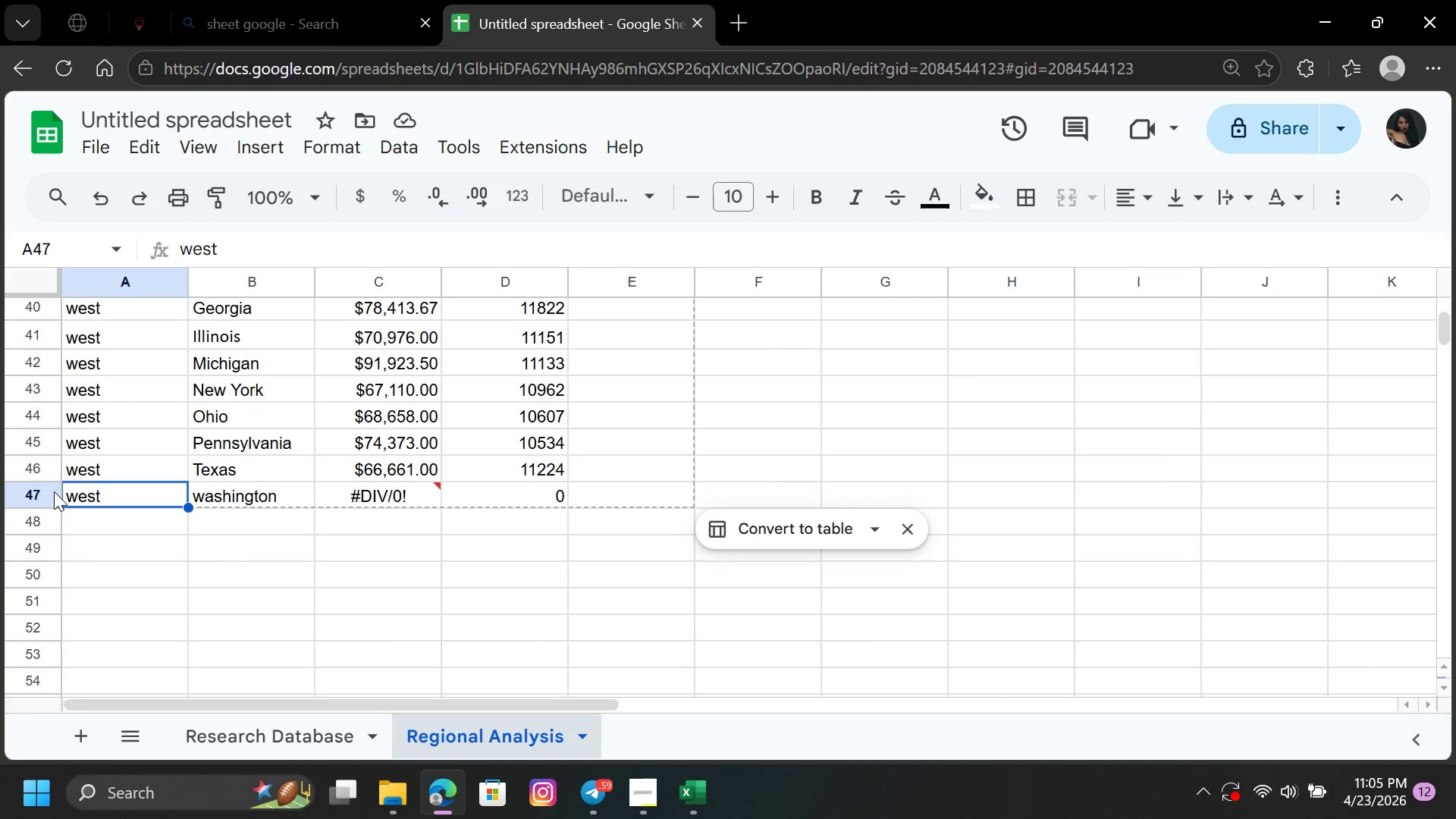 
key(Delete)
 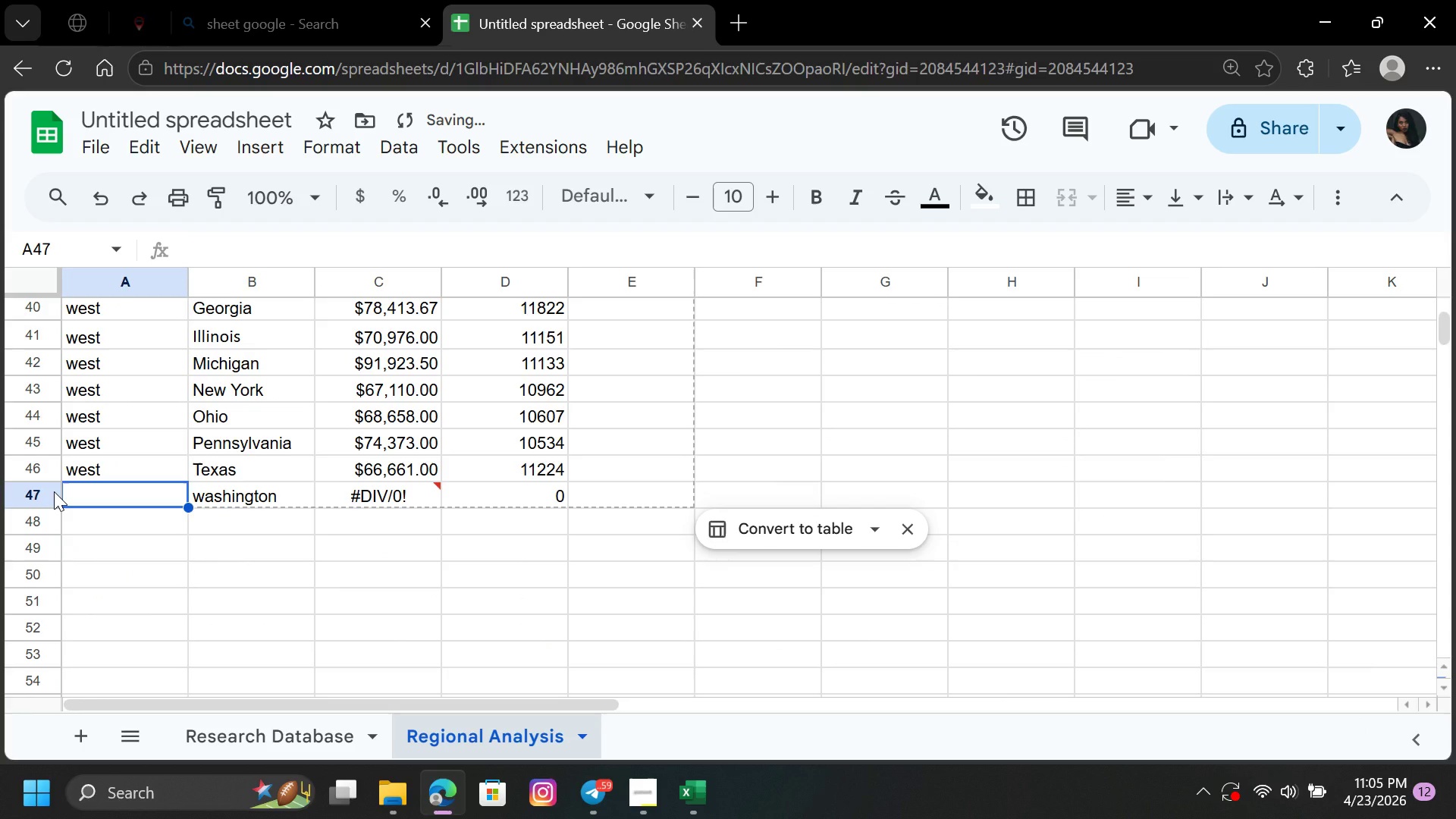 
key(ArrowRight)
 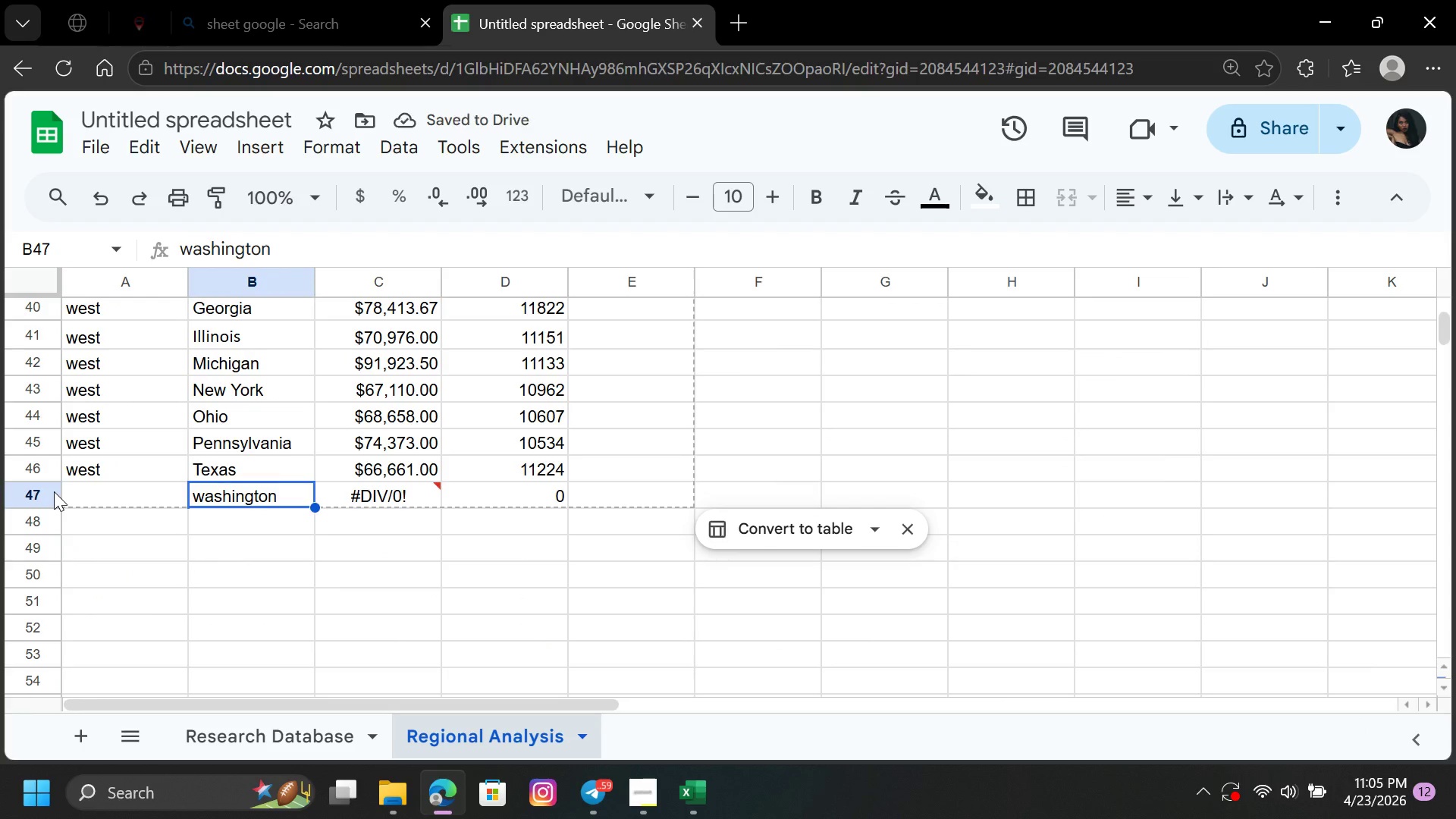 
key(Delete)
 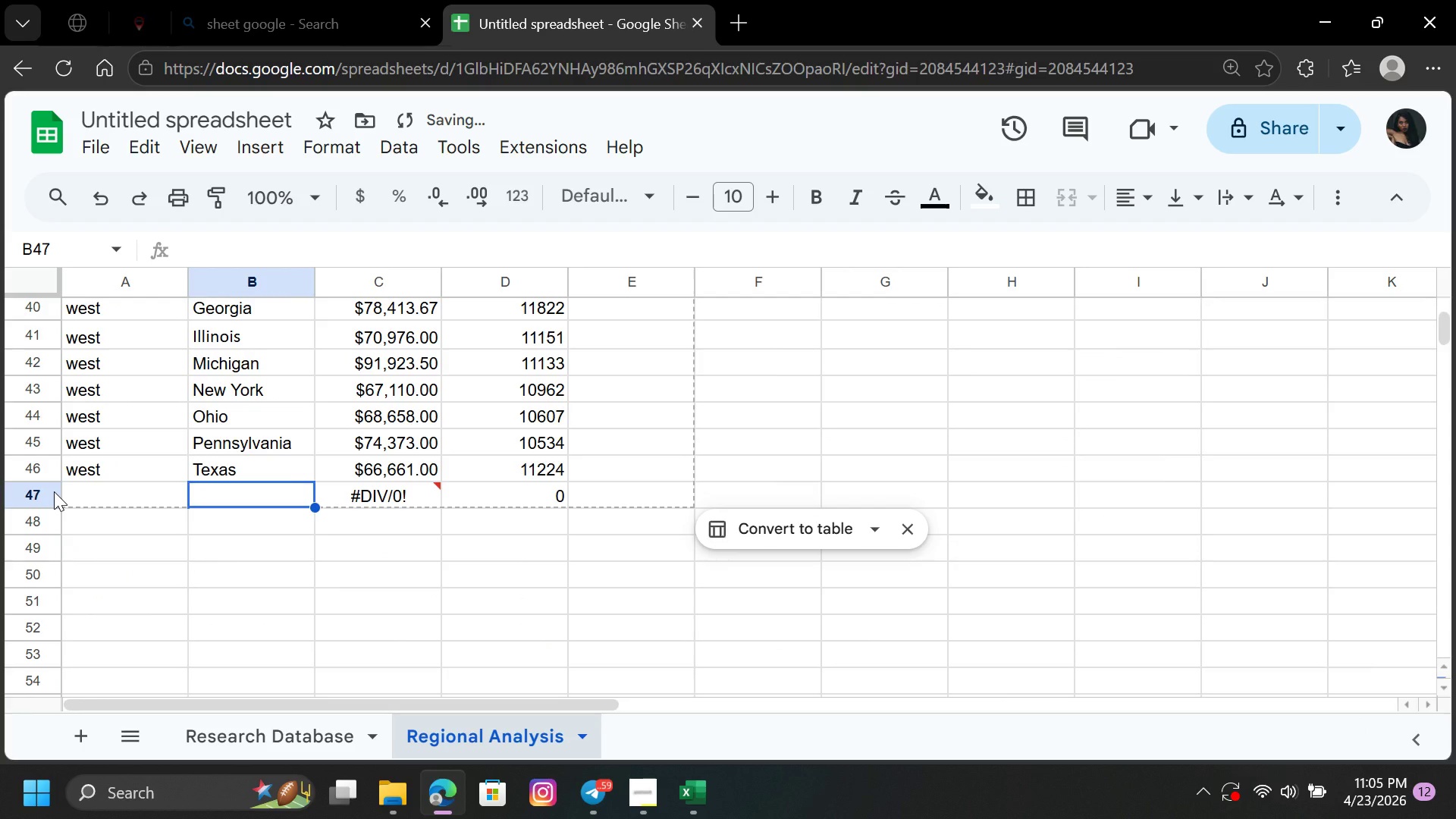 
key(ArrowRight)
 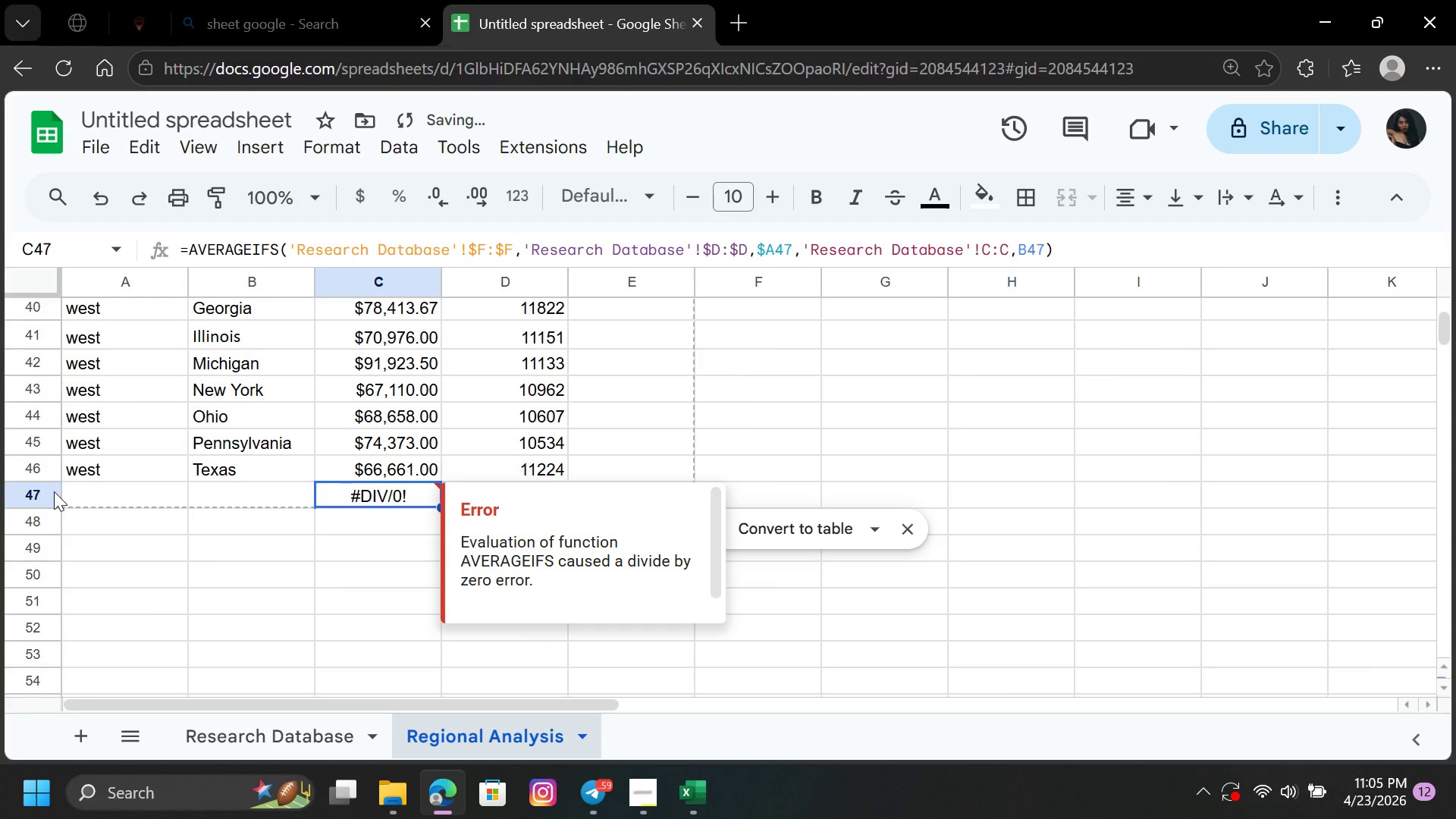 
key(Delete)
 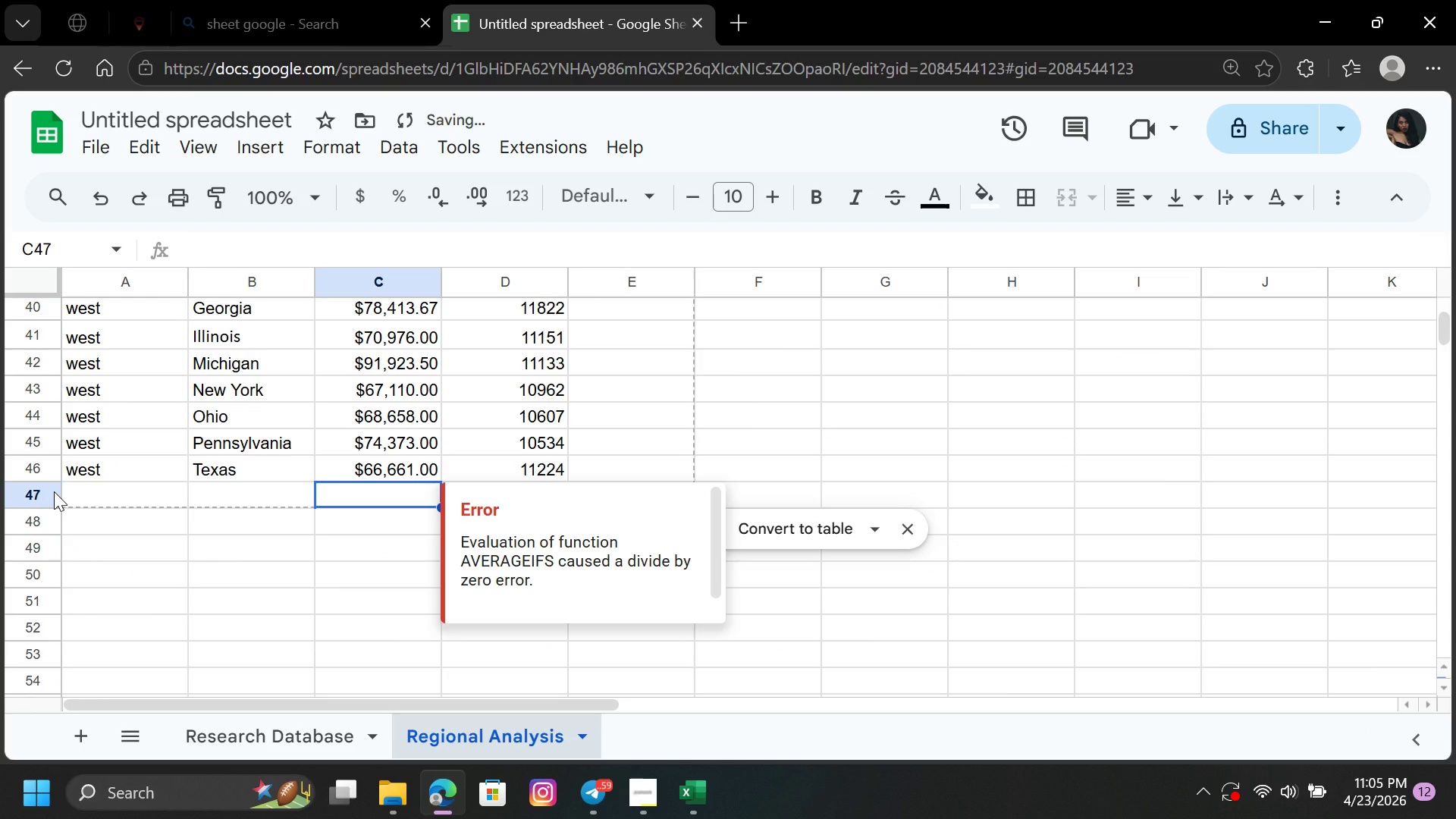 
key(ArrowRight)
 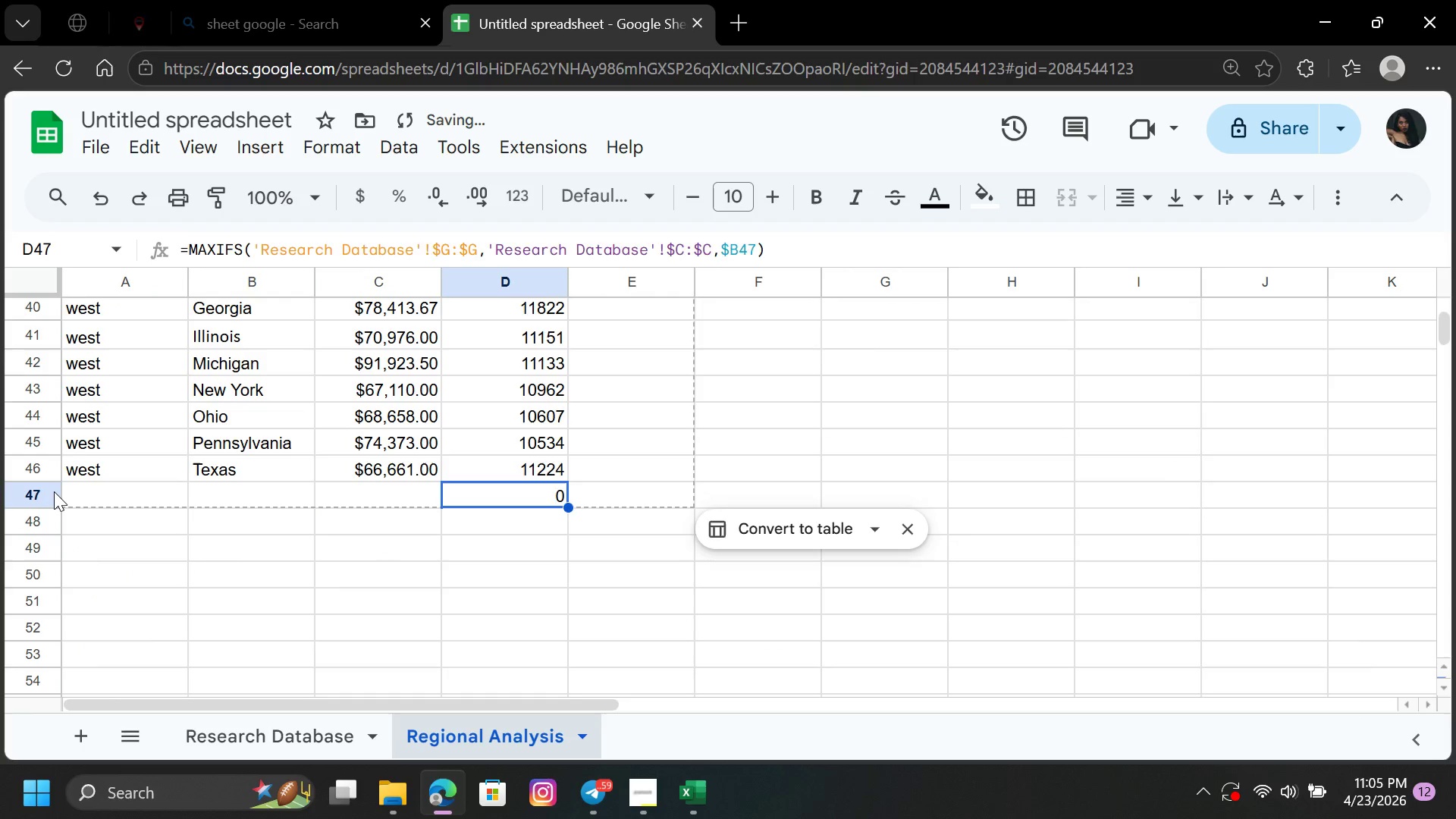 
key(Delete)
 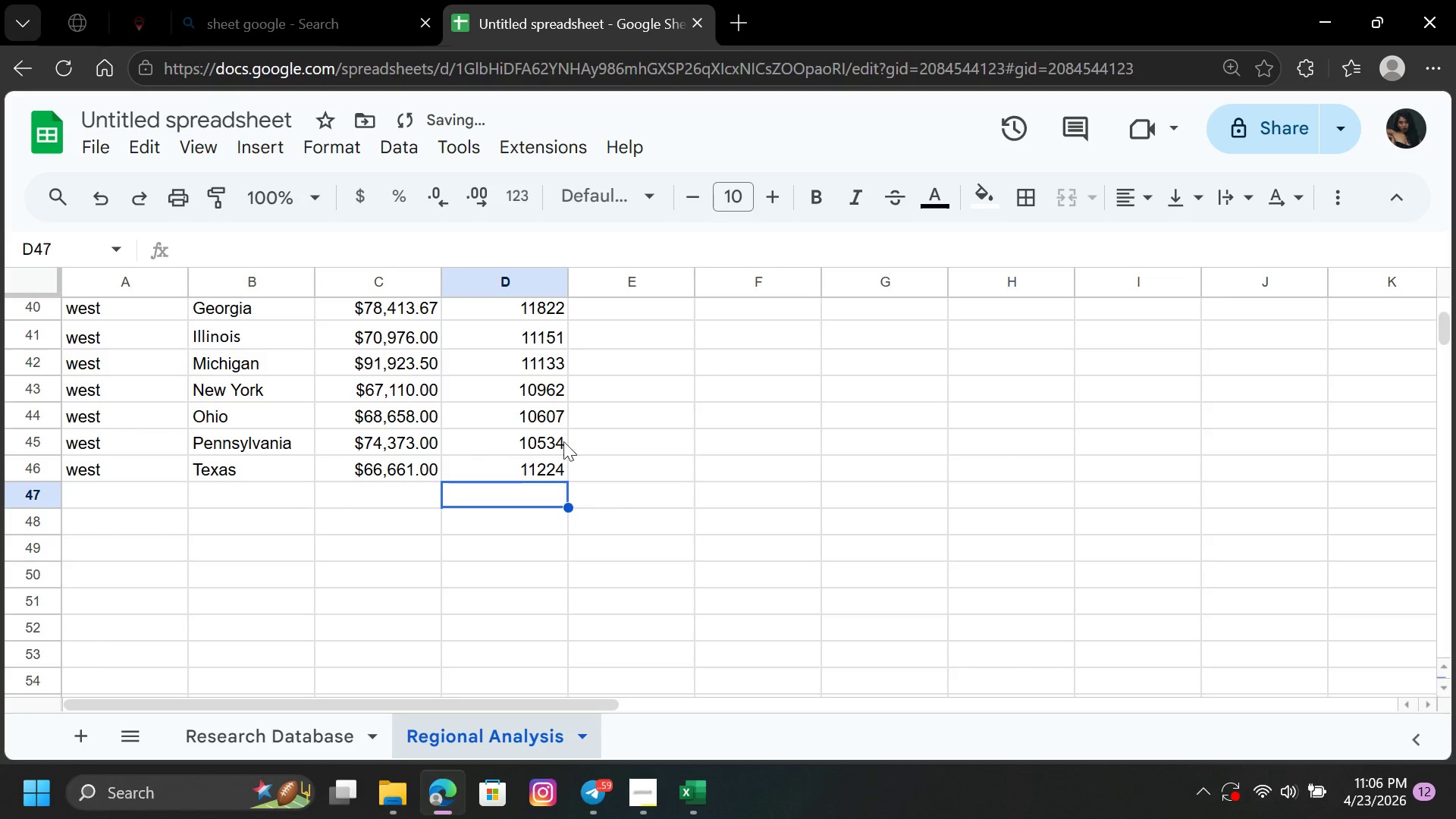 
left_click([592, 447])
 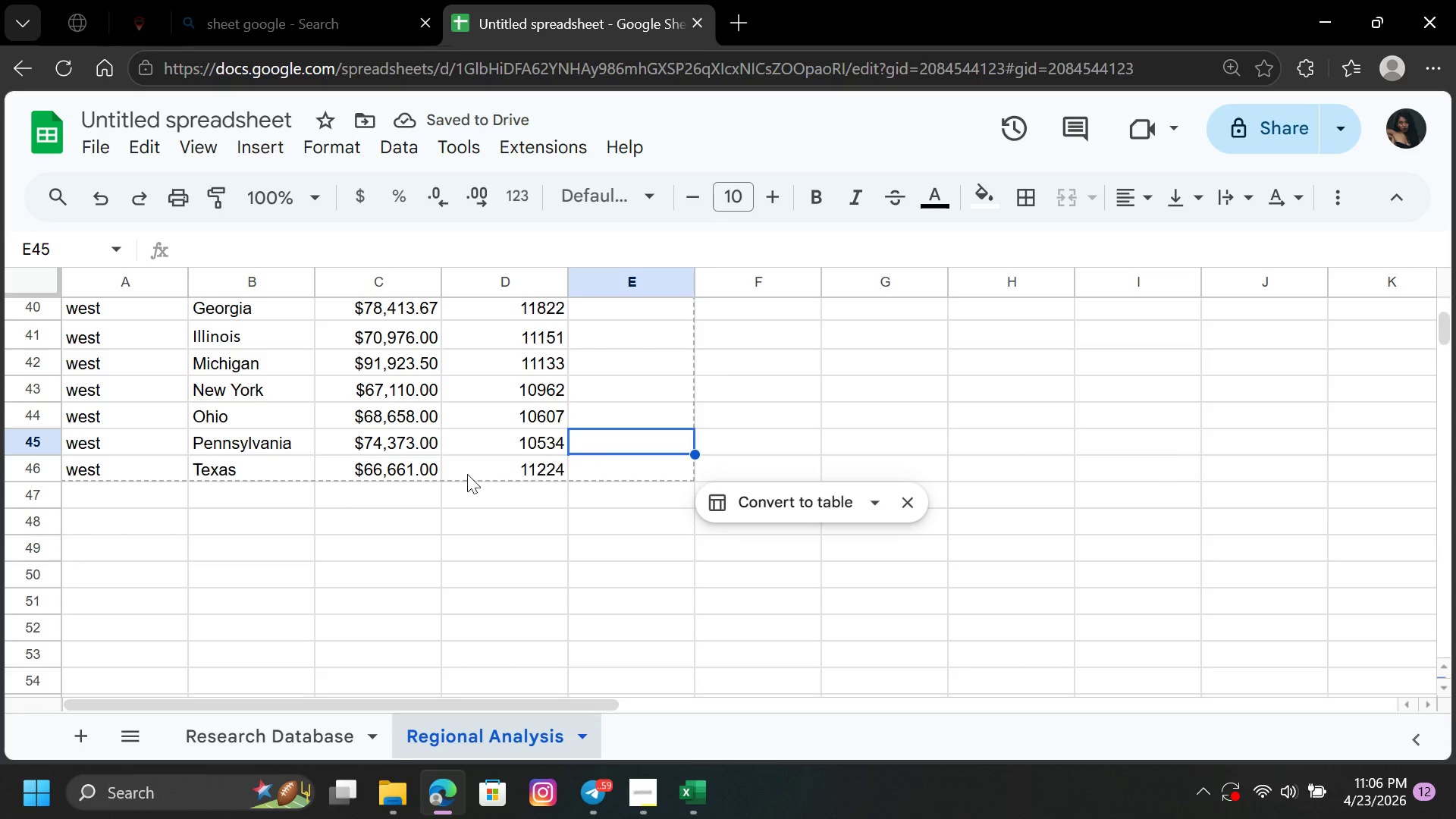 
left_click([409, 463])
 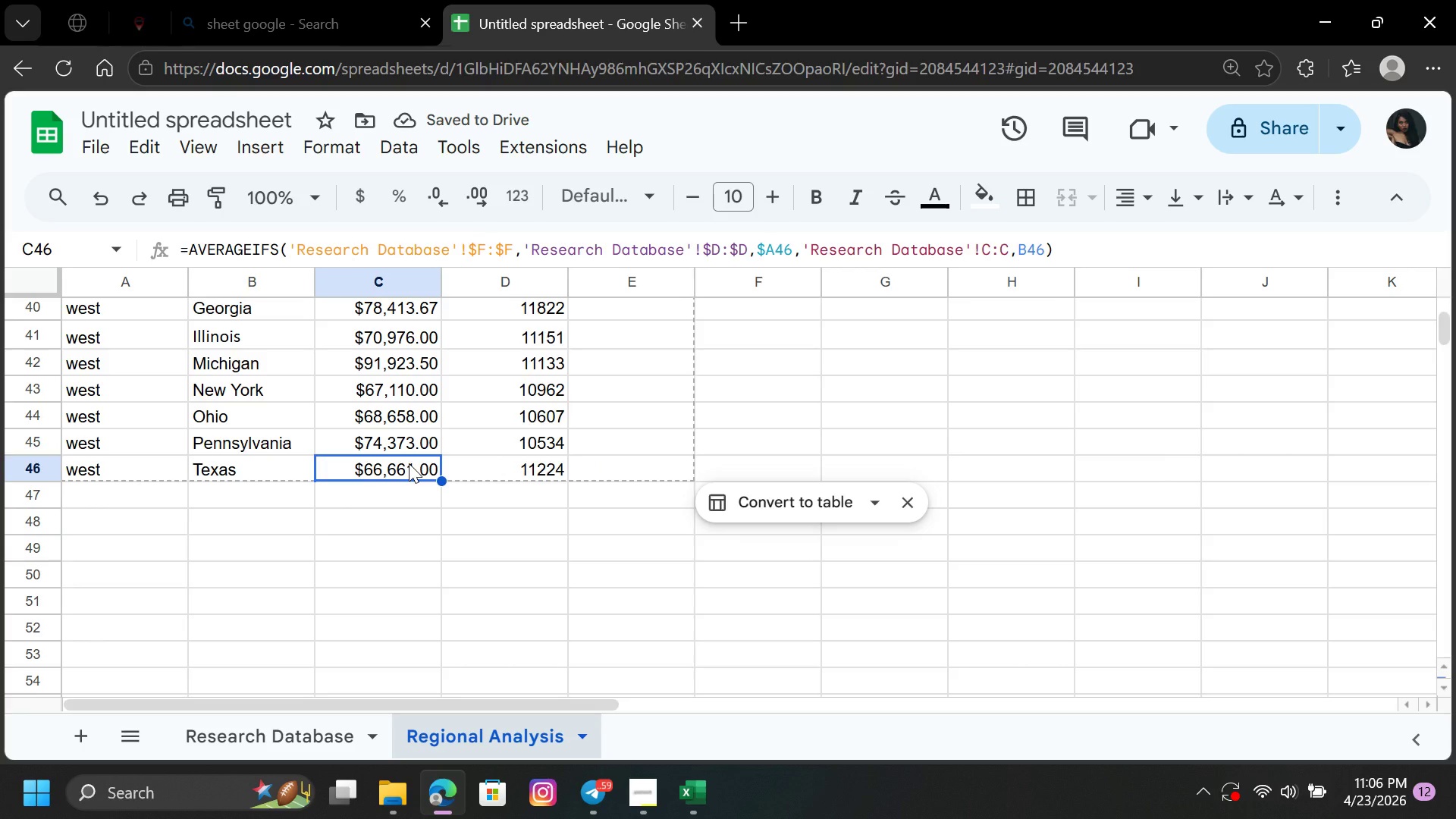 
hold_key(key=ArrowUp, duration=0.73)
 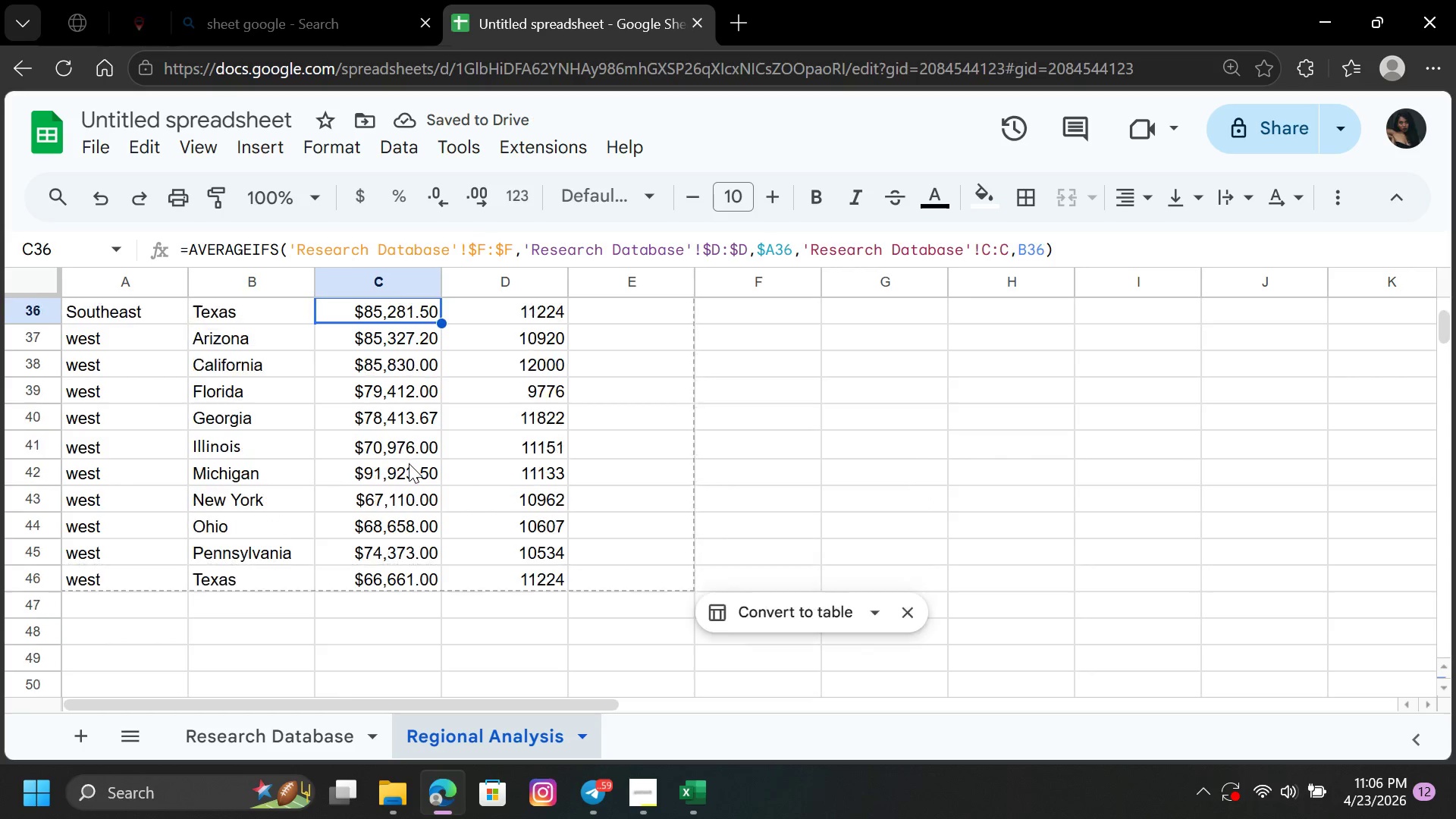 
hold_key(key=ArrowUp, duration=1.05)
 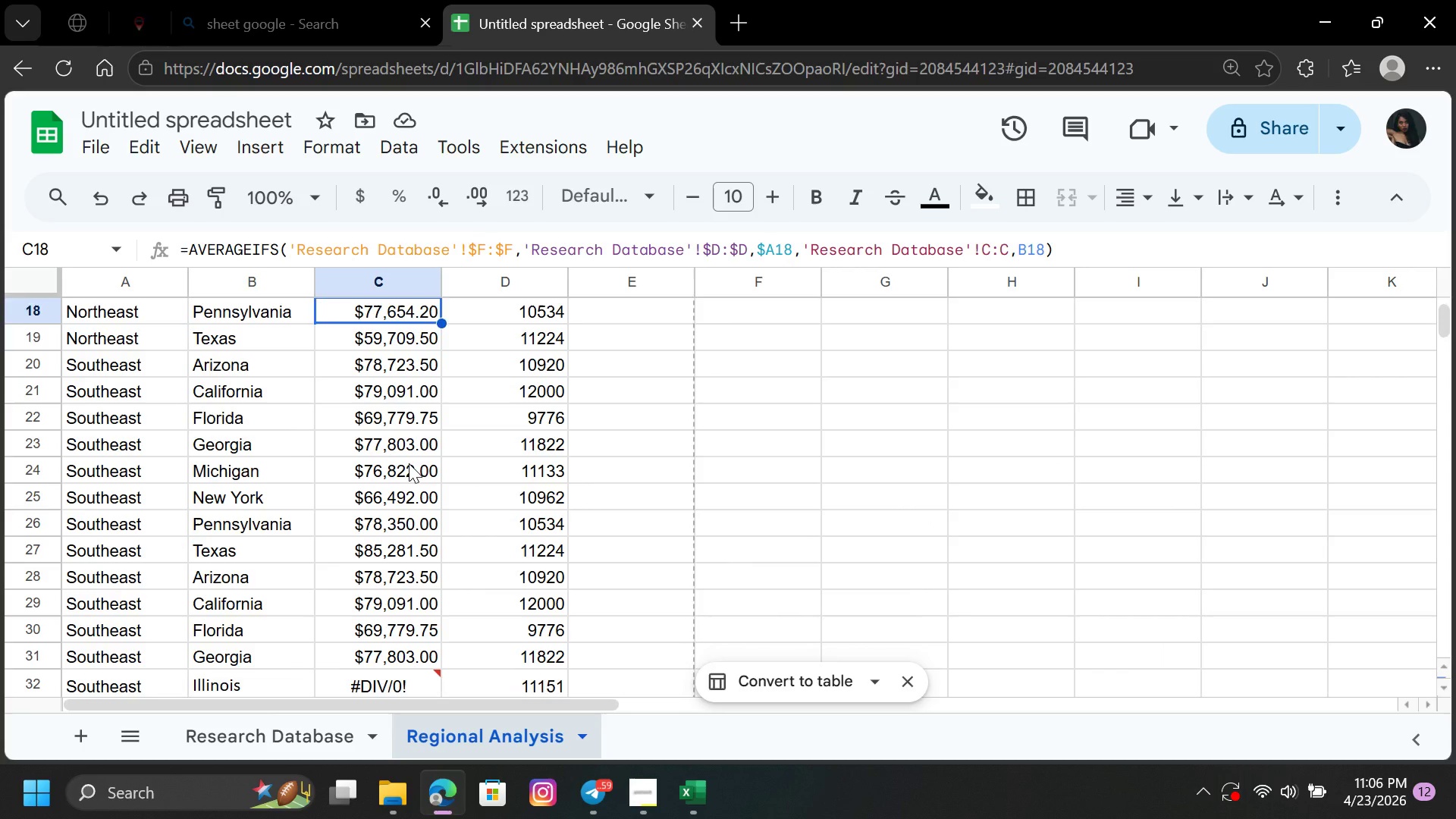 
hold_key(key=ArrowDown, duration=0.8)
 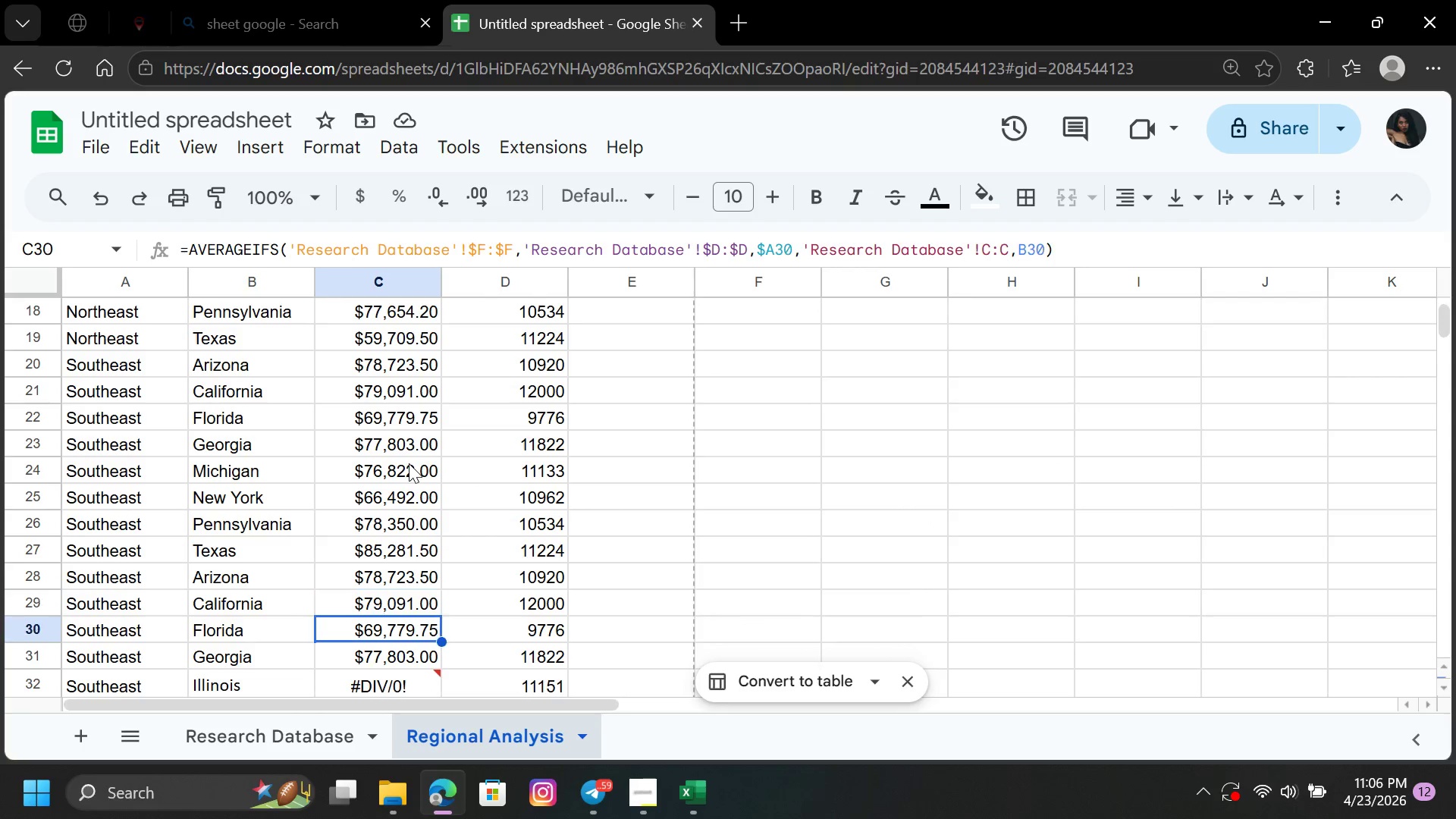 
key(ArrowDown)
 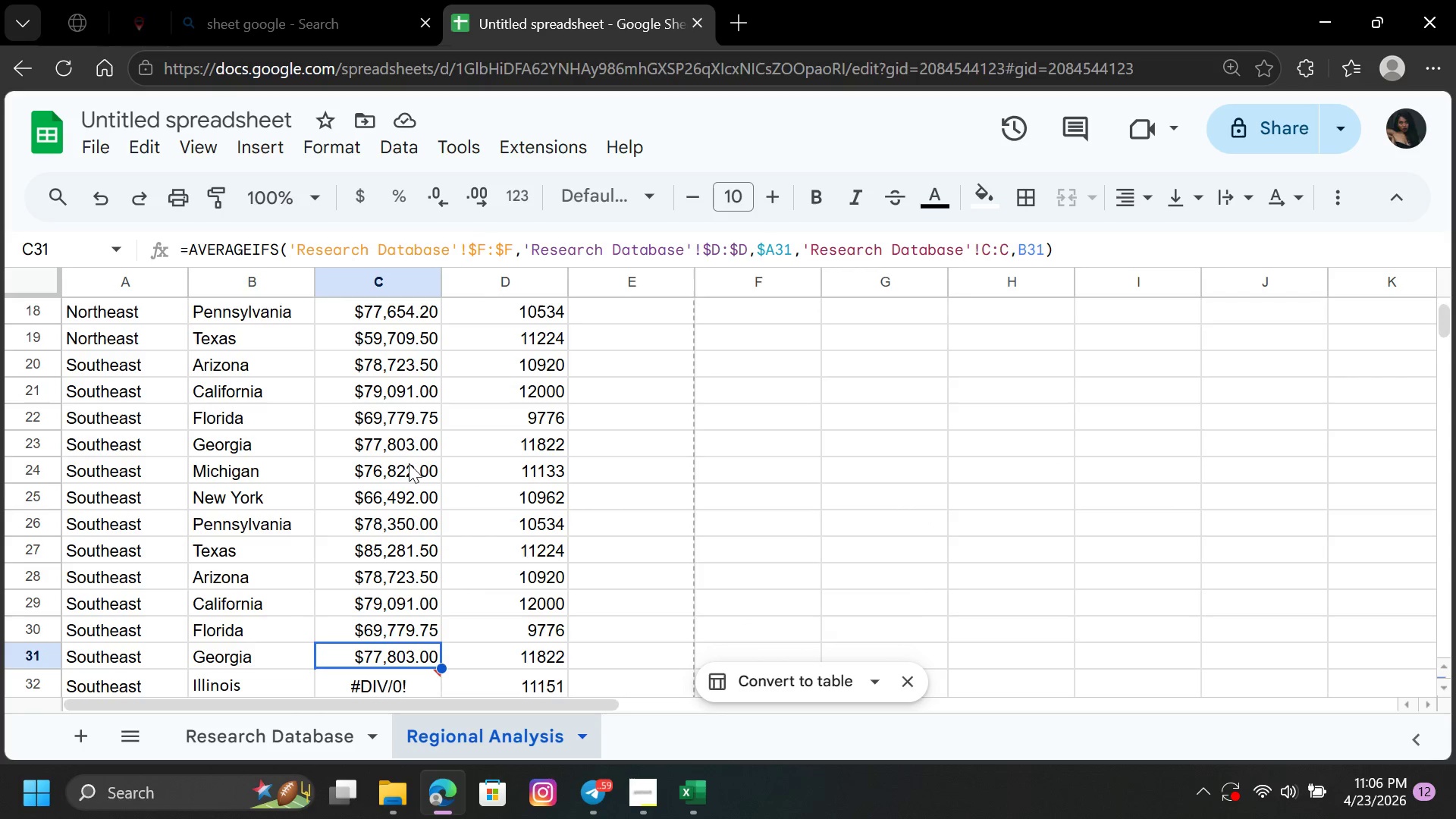 
key(ArrowDown)
 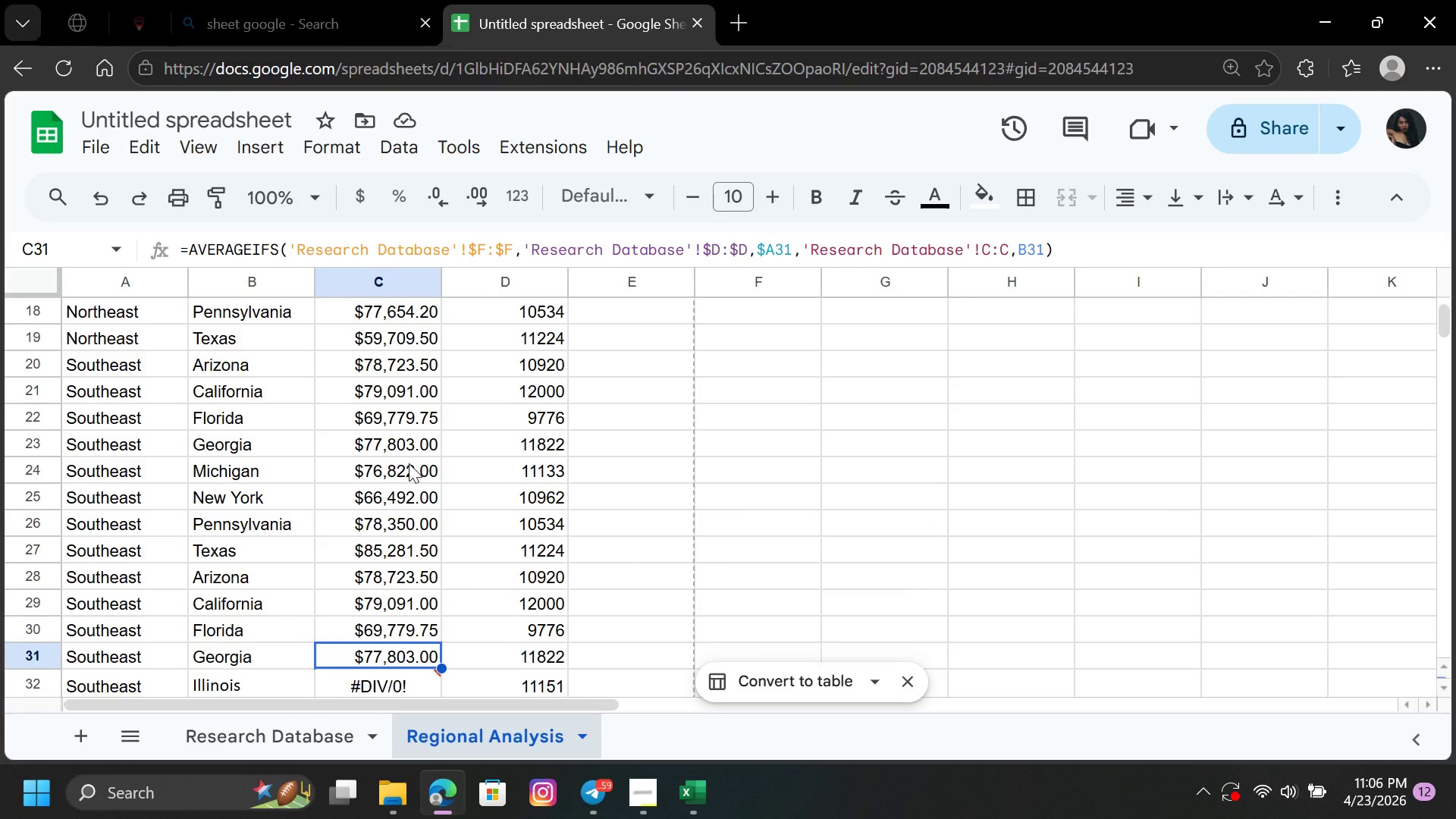 
key(ArrowDown)
 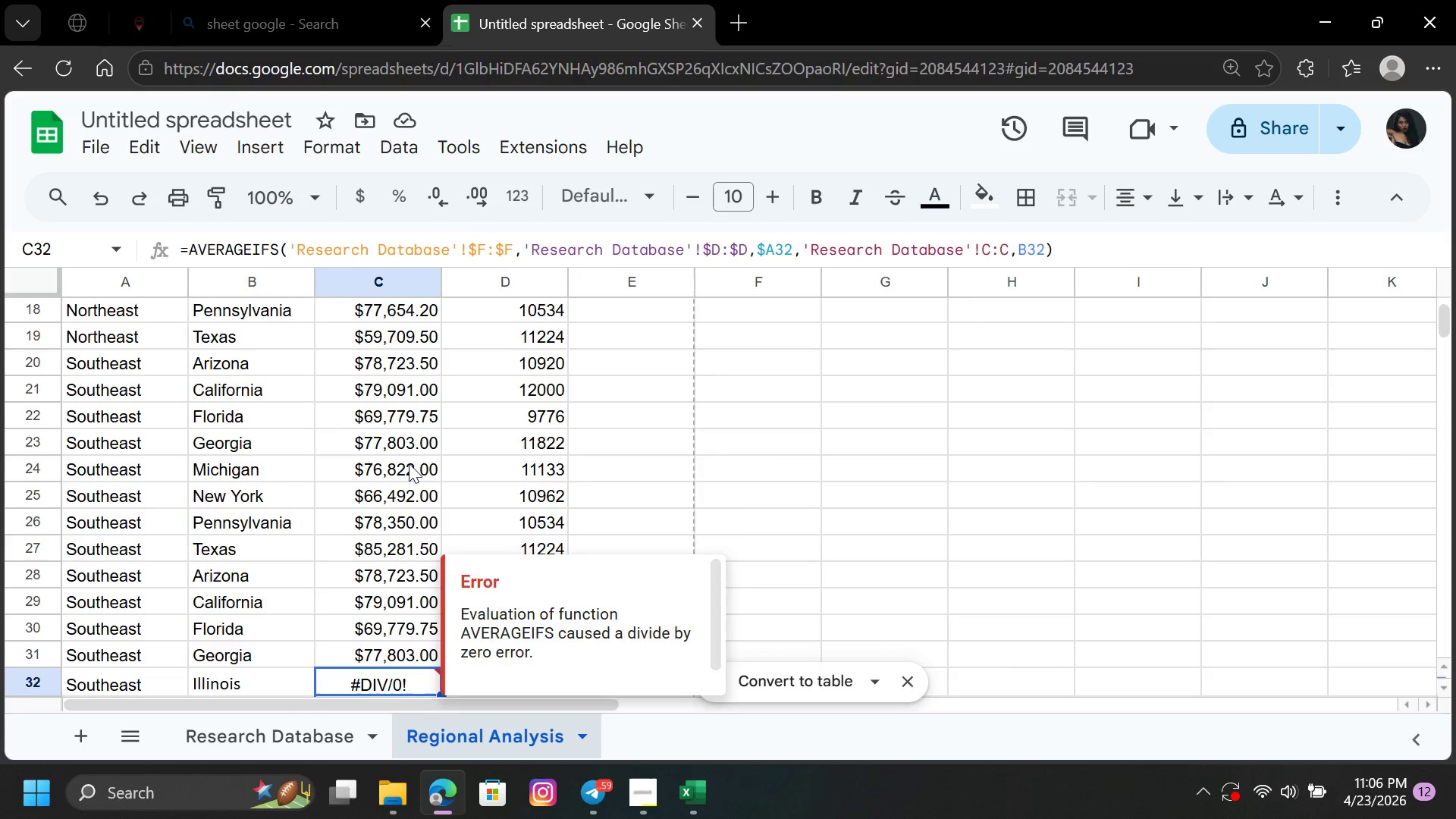 
key(ArrowDown)
 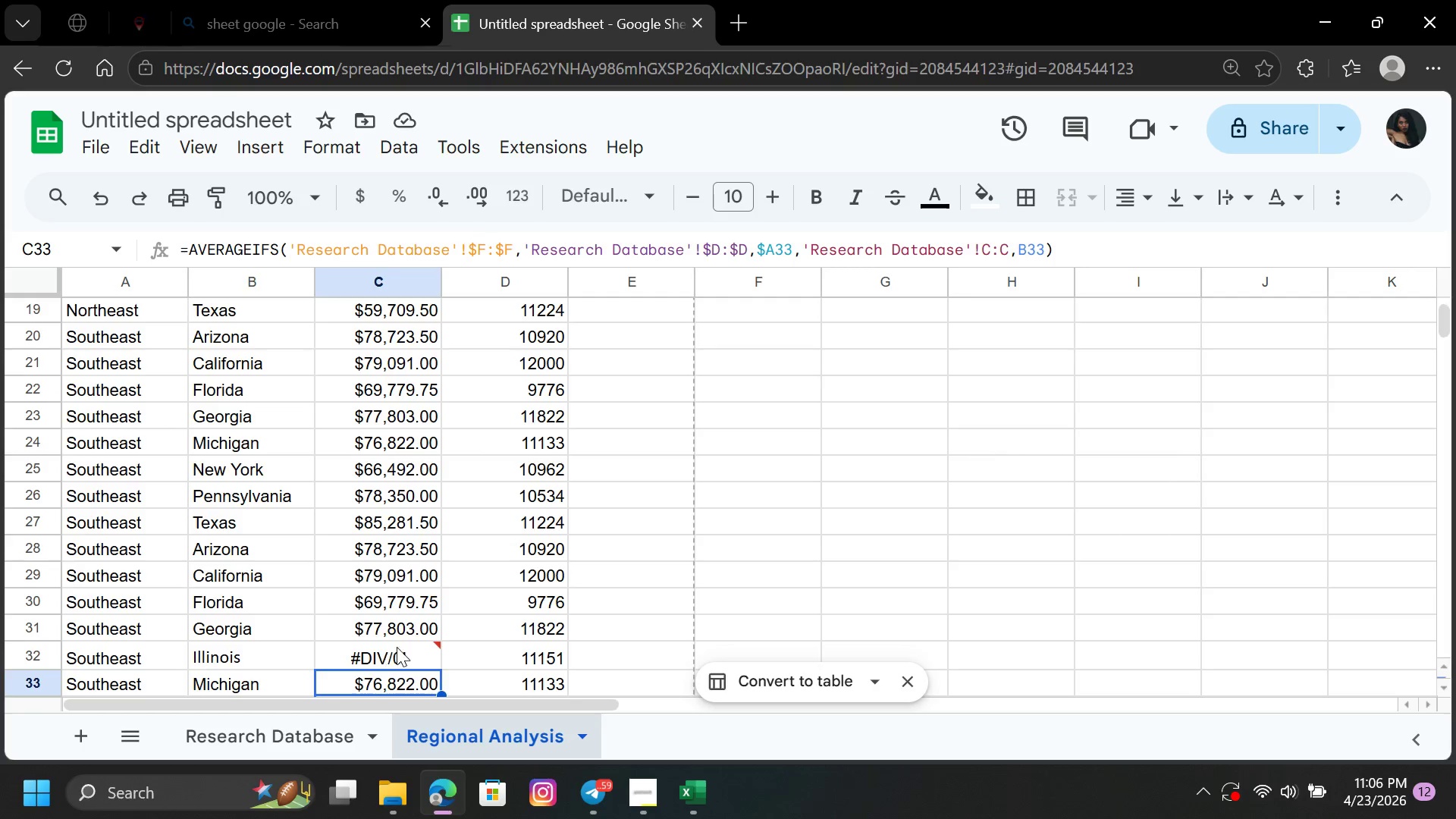 
left_click([417, 628])
 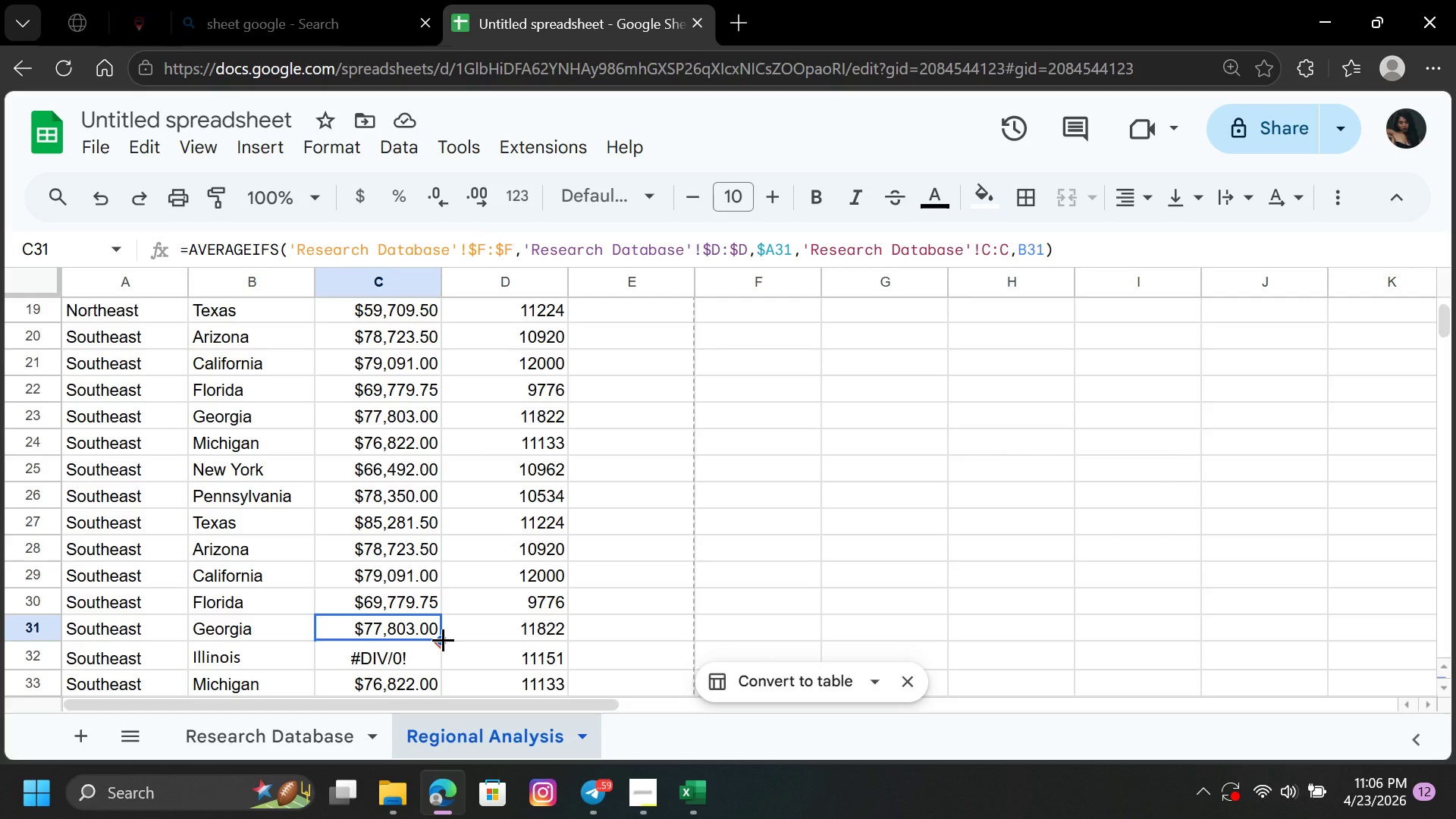 
left_click_drag(start_coordinate=[443, 639], to_coordinate=[443, 651])
 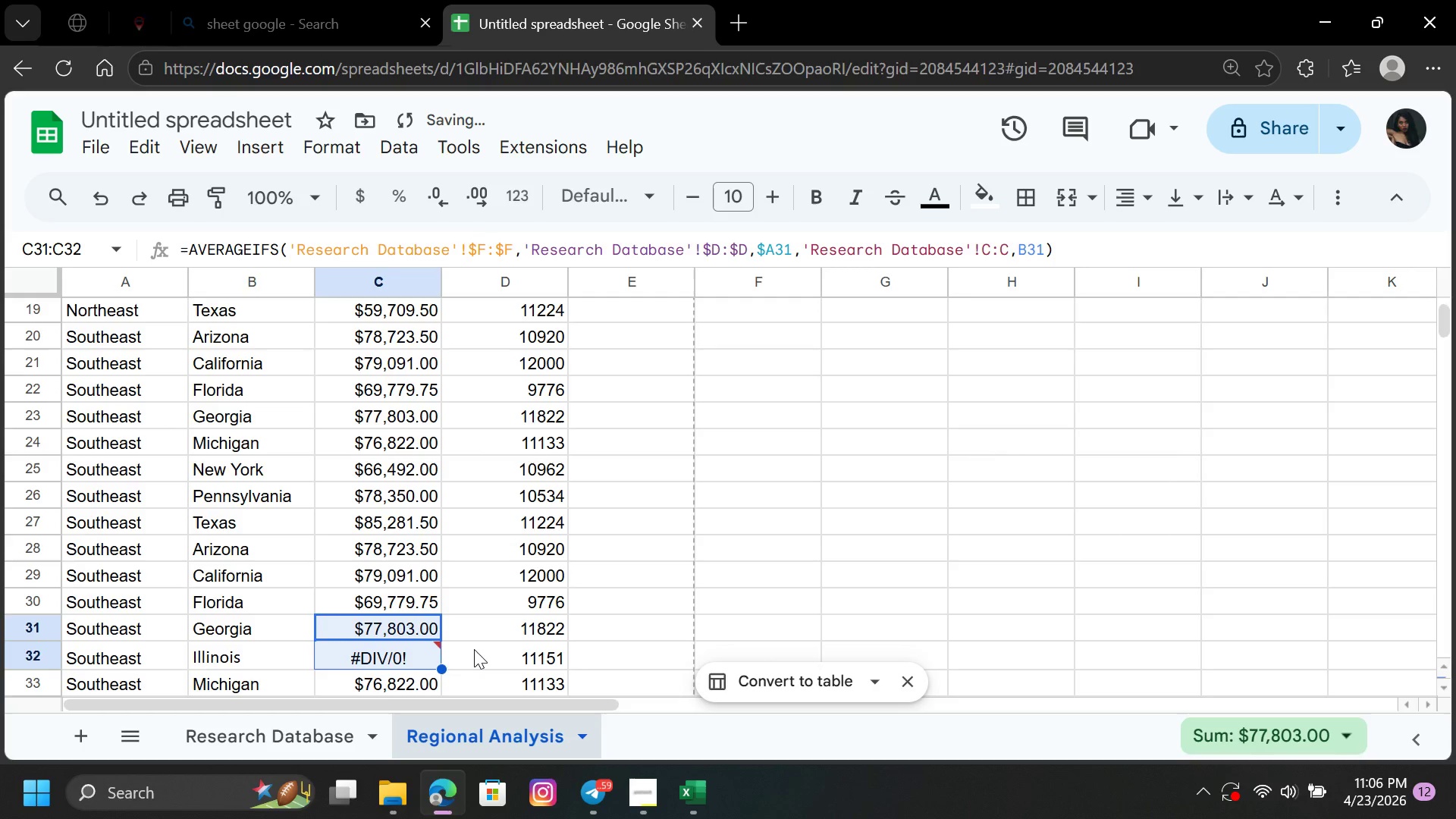 
left_click([475, 649])
 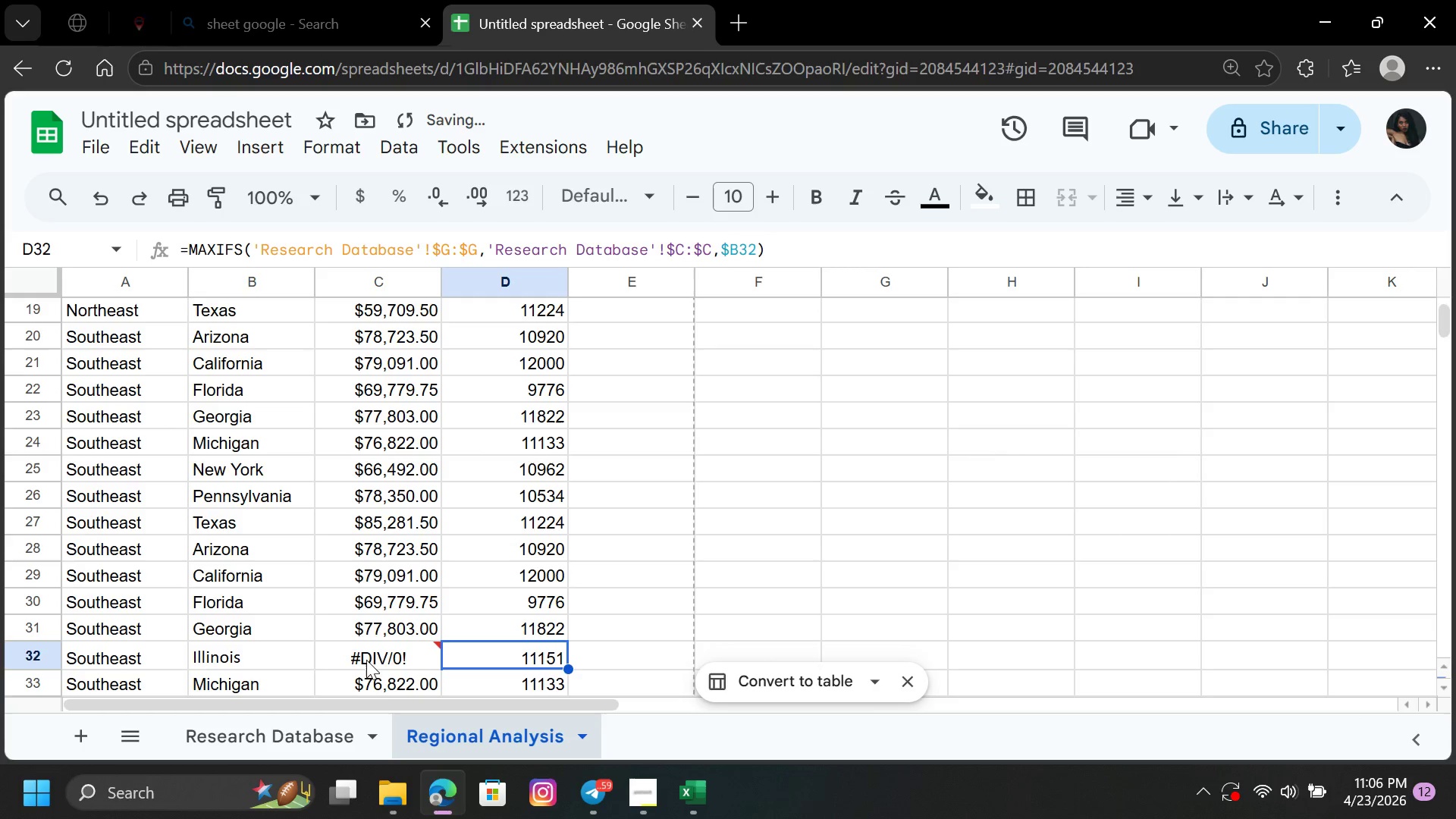 
left_click([375, 654])
 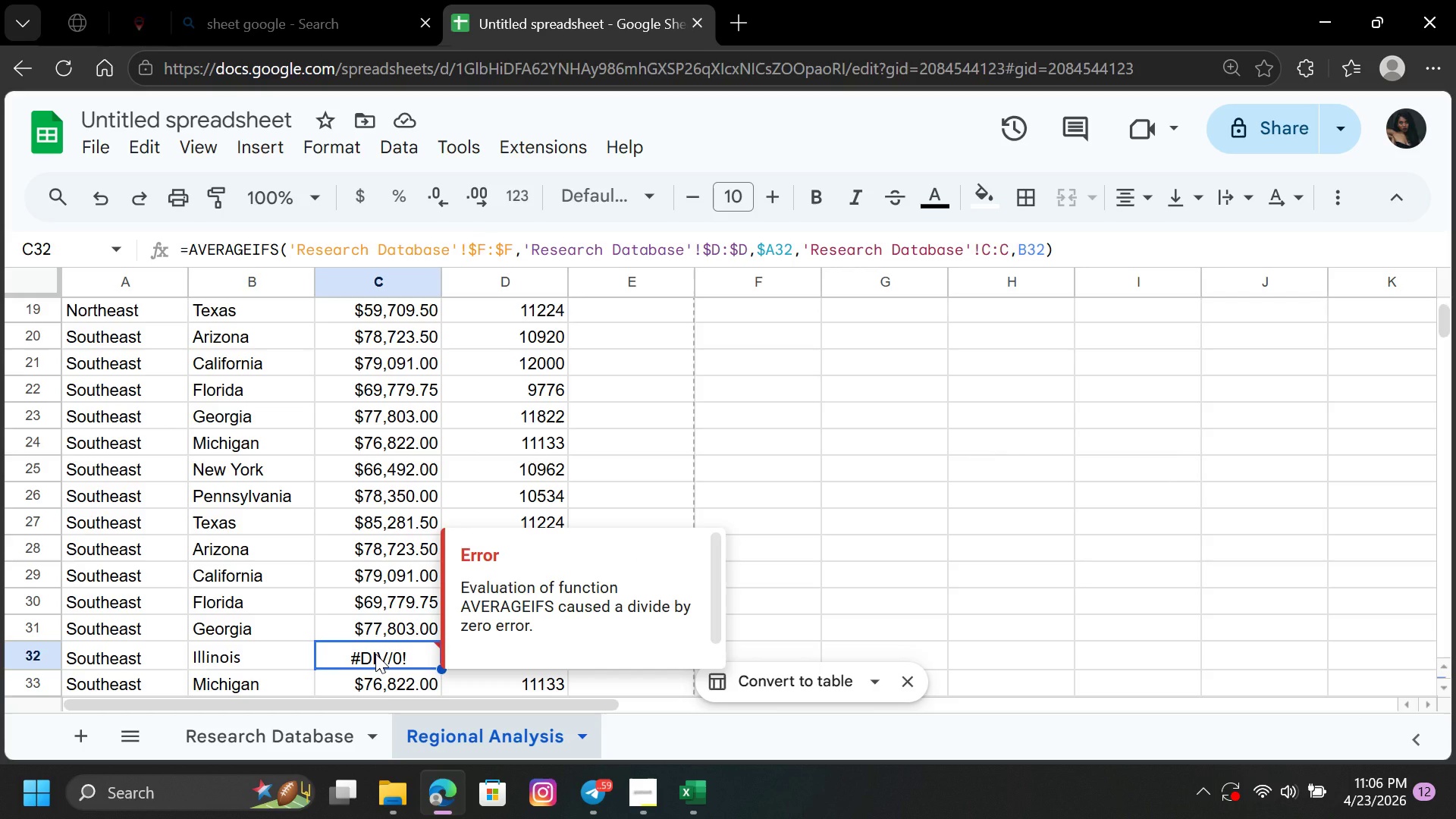 
wait(5.97)
 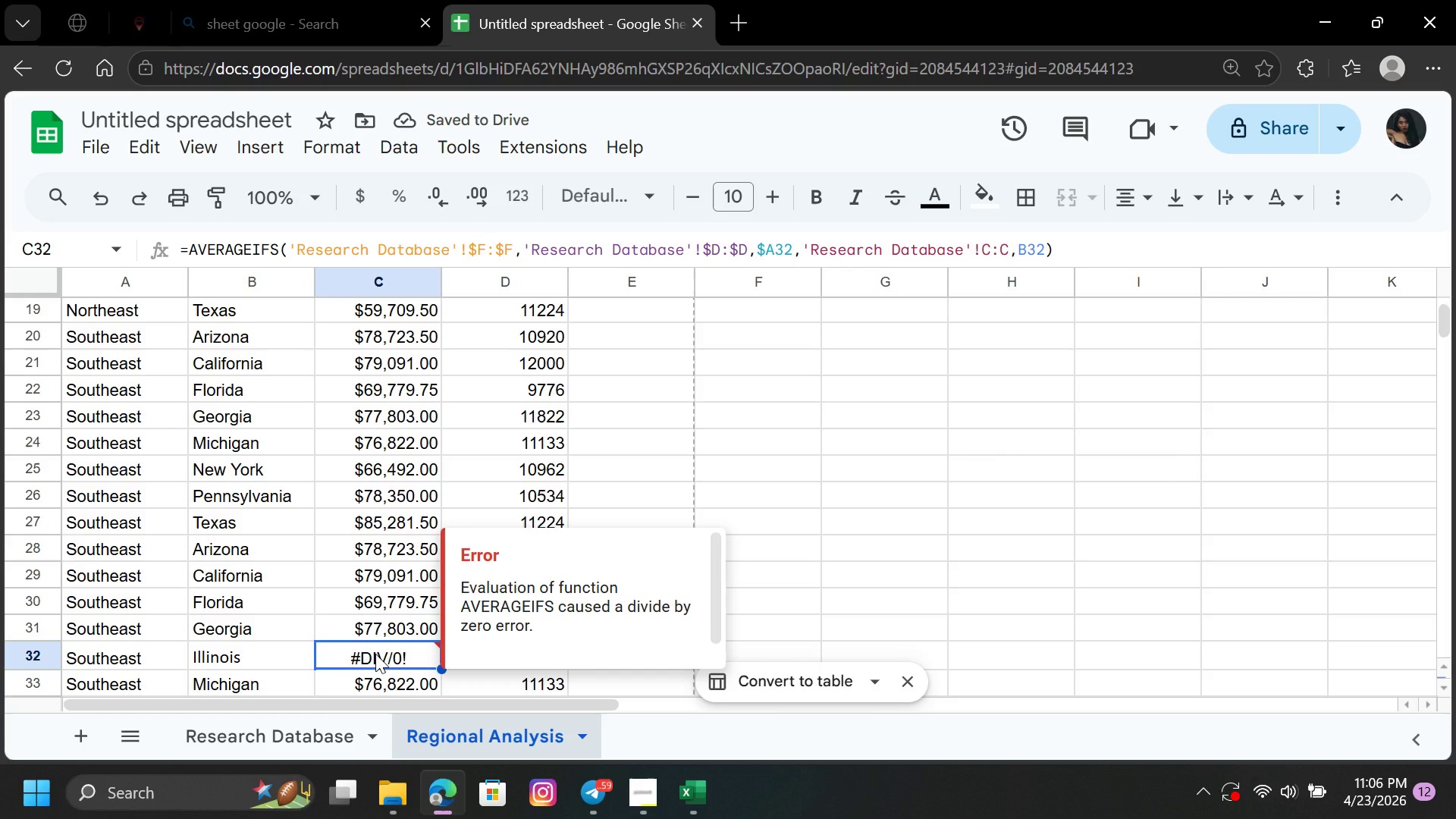 
left_click([306, 737])
 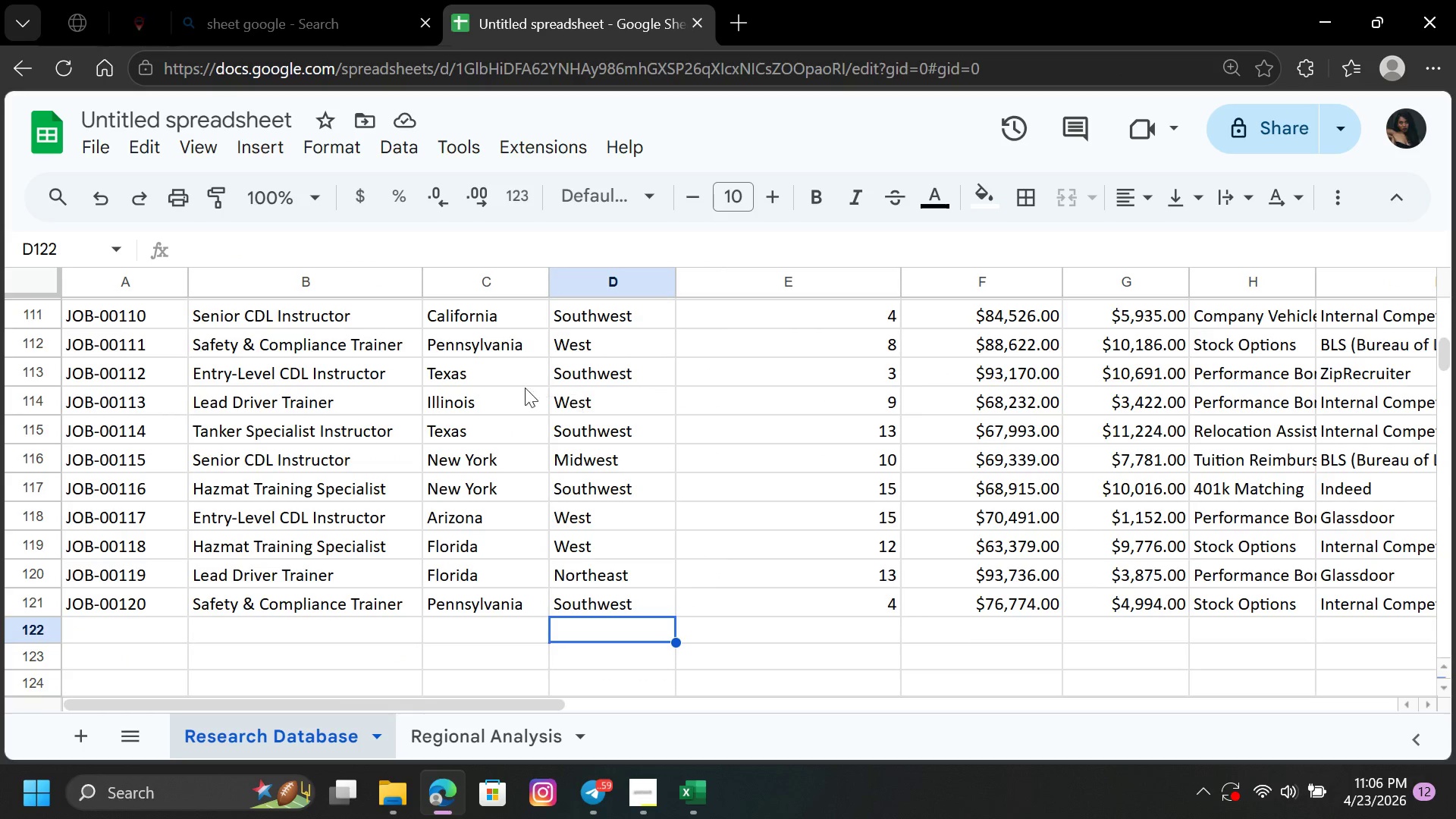 
left_click([502, 405])
 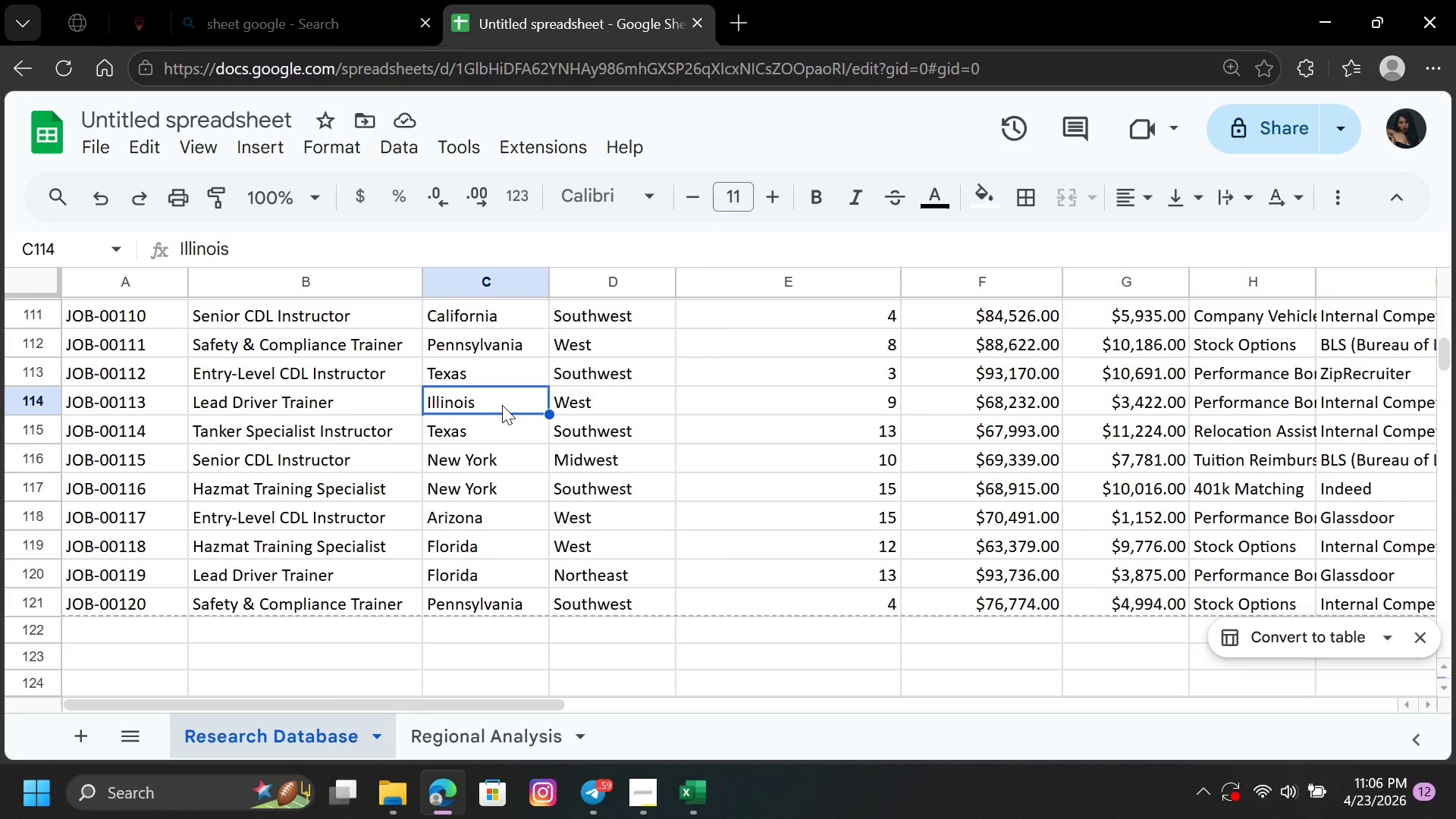 
hold_key(key=ArrowUp, duration=0.69)
 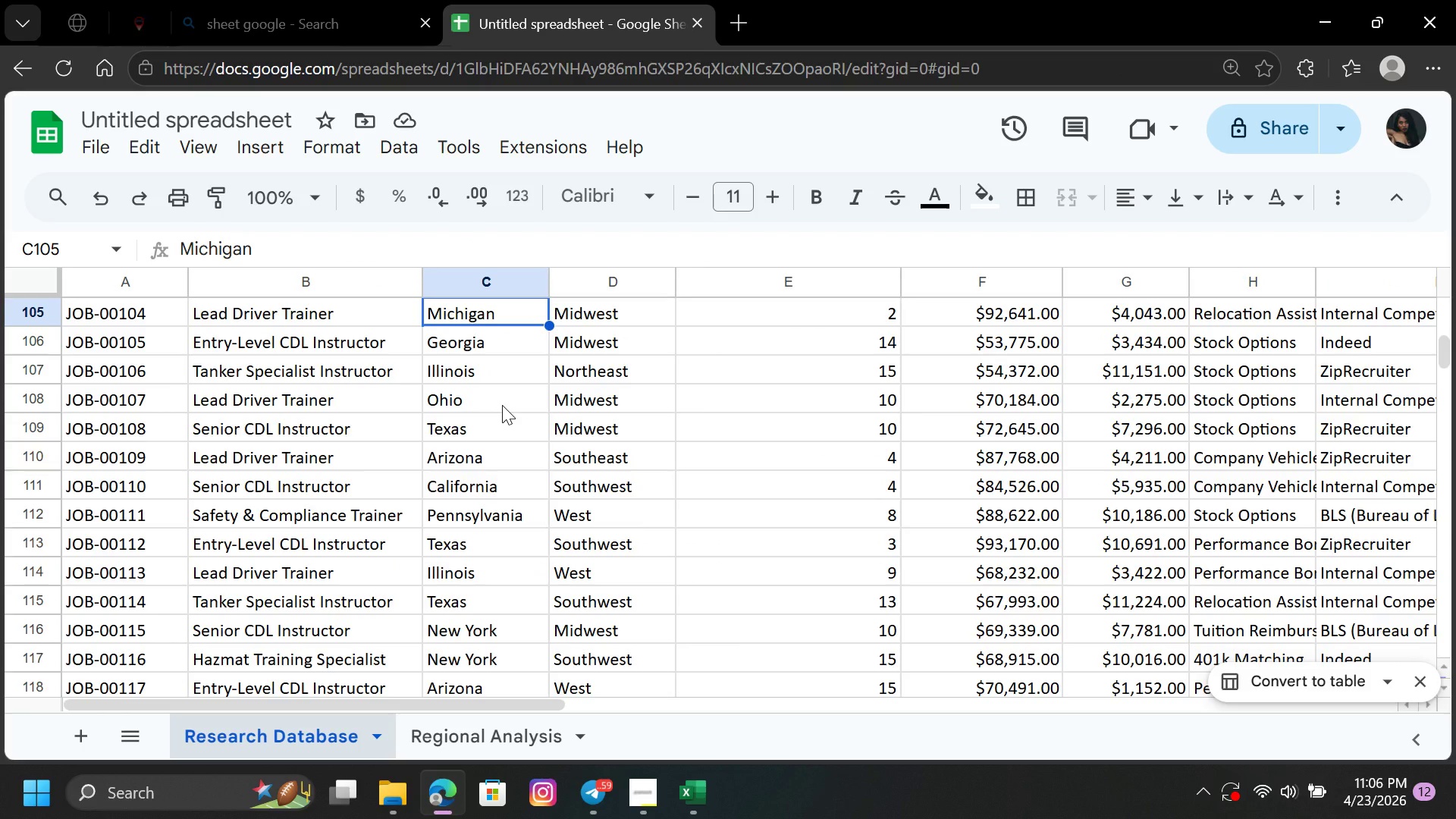 
hold_key(key=ArrowUp, duration=0.48)
 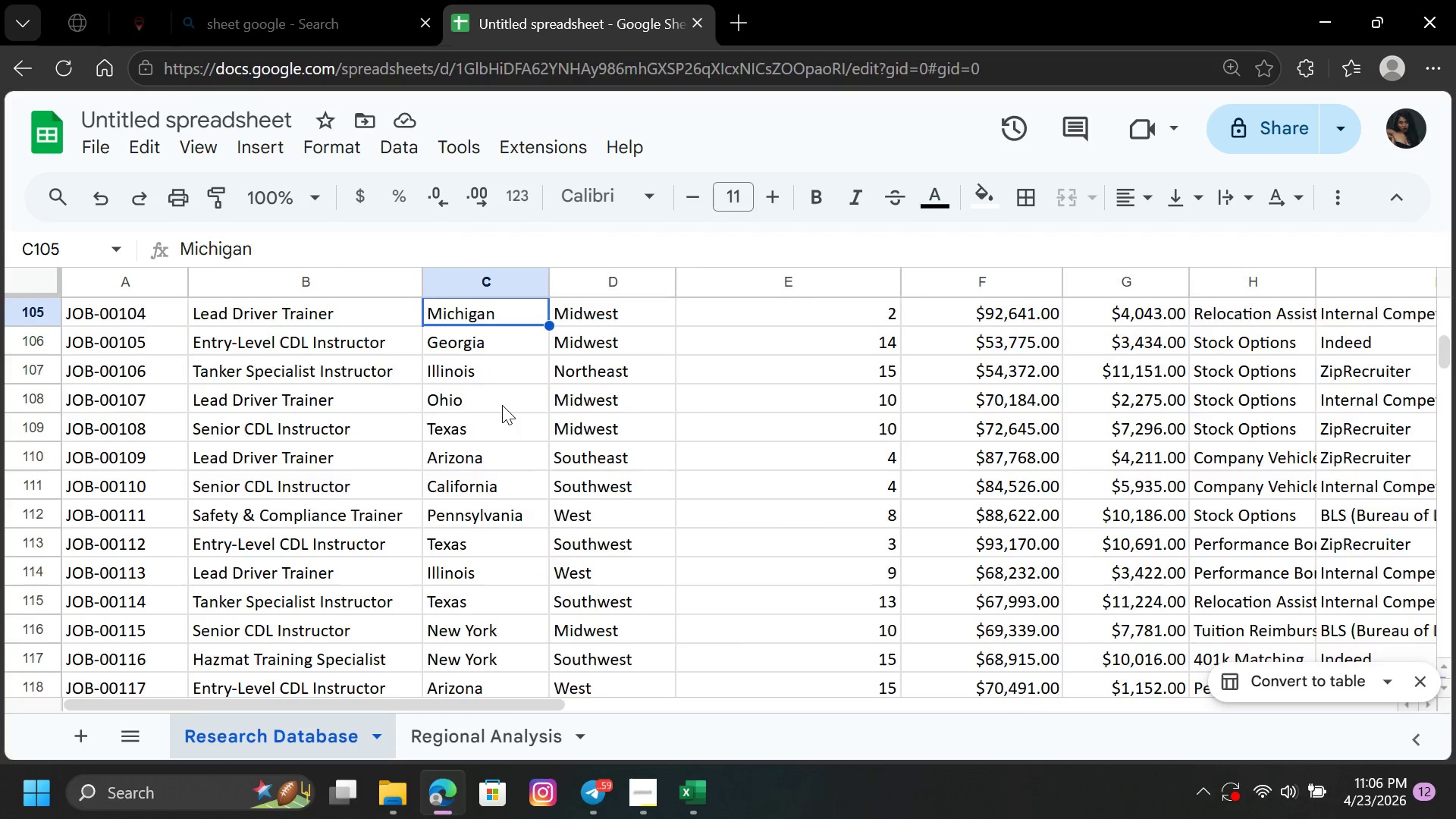 
key(ArrowUp)
 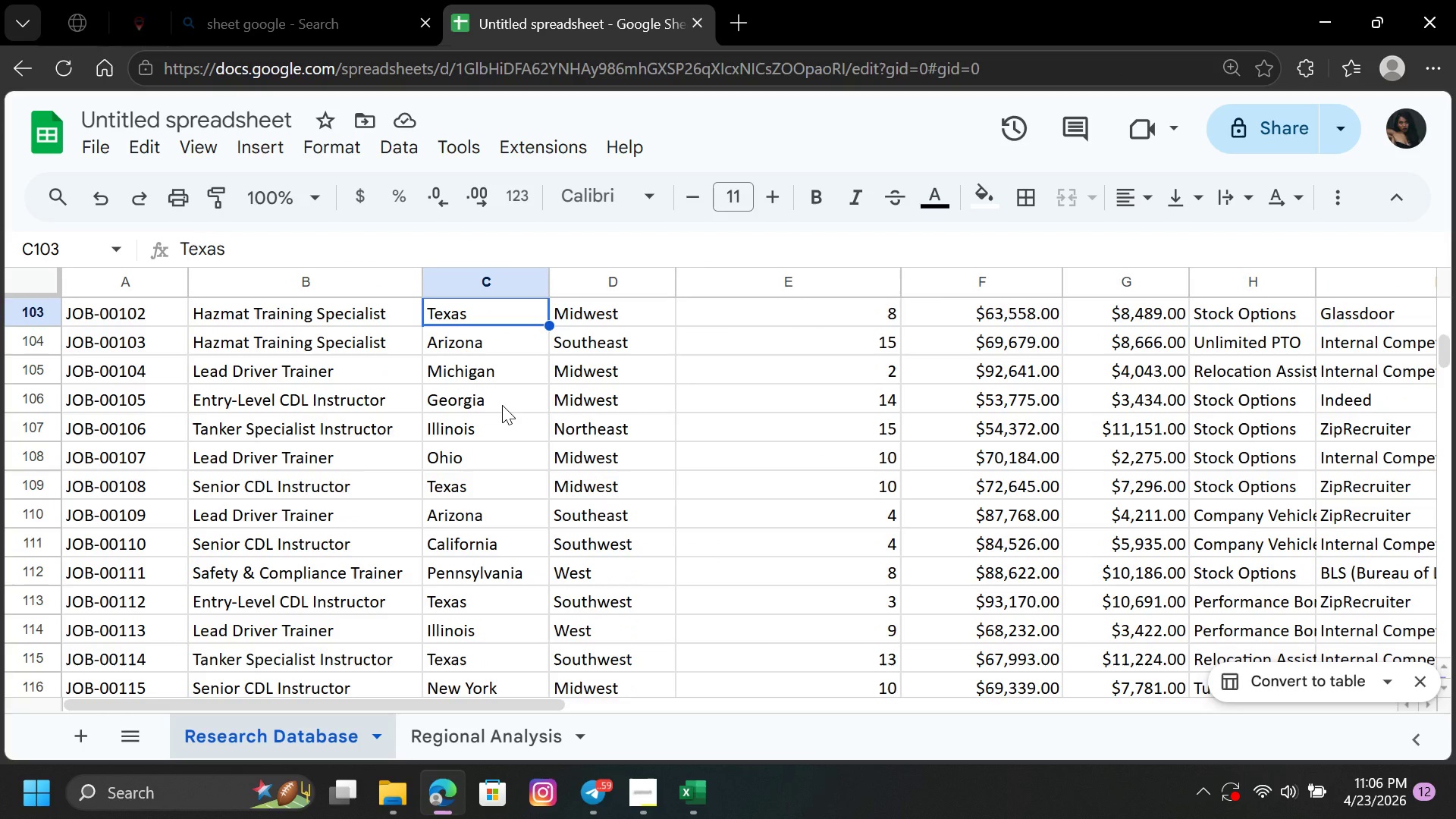 
key(ArrowUp)
 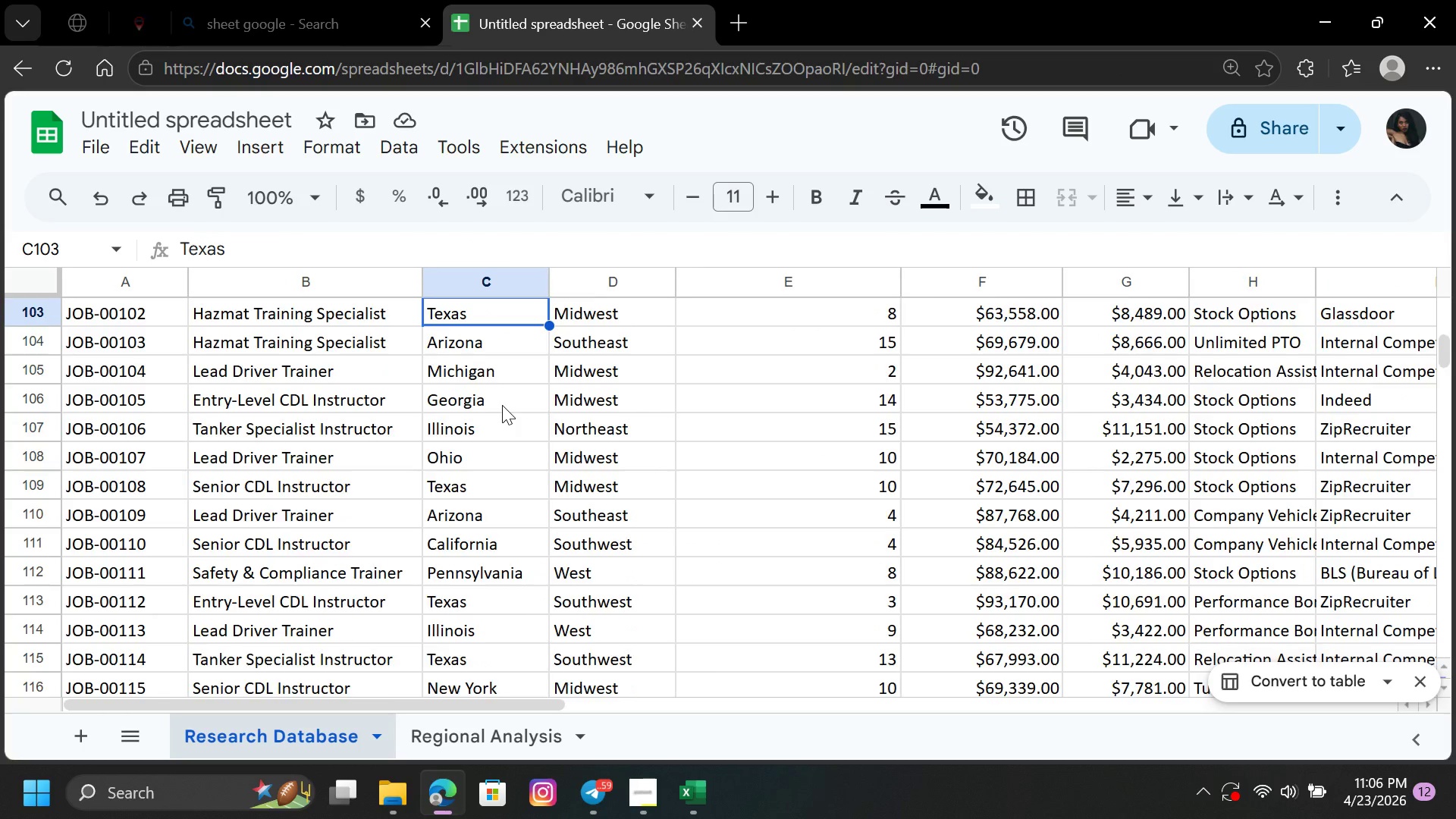 
key(ArrowUp)
 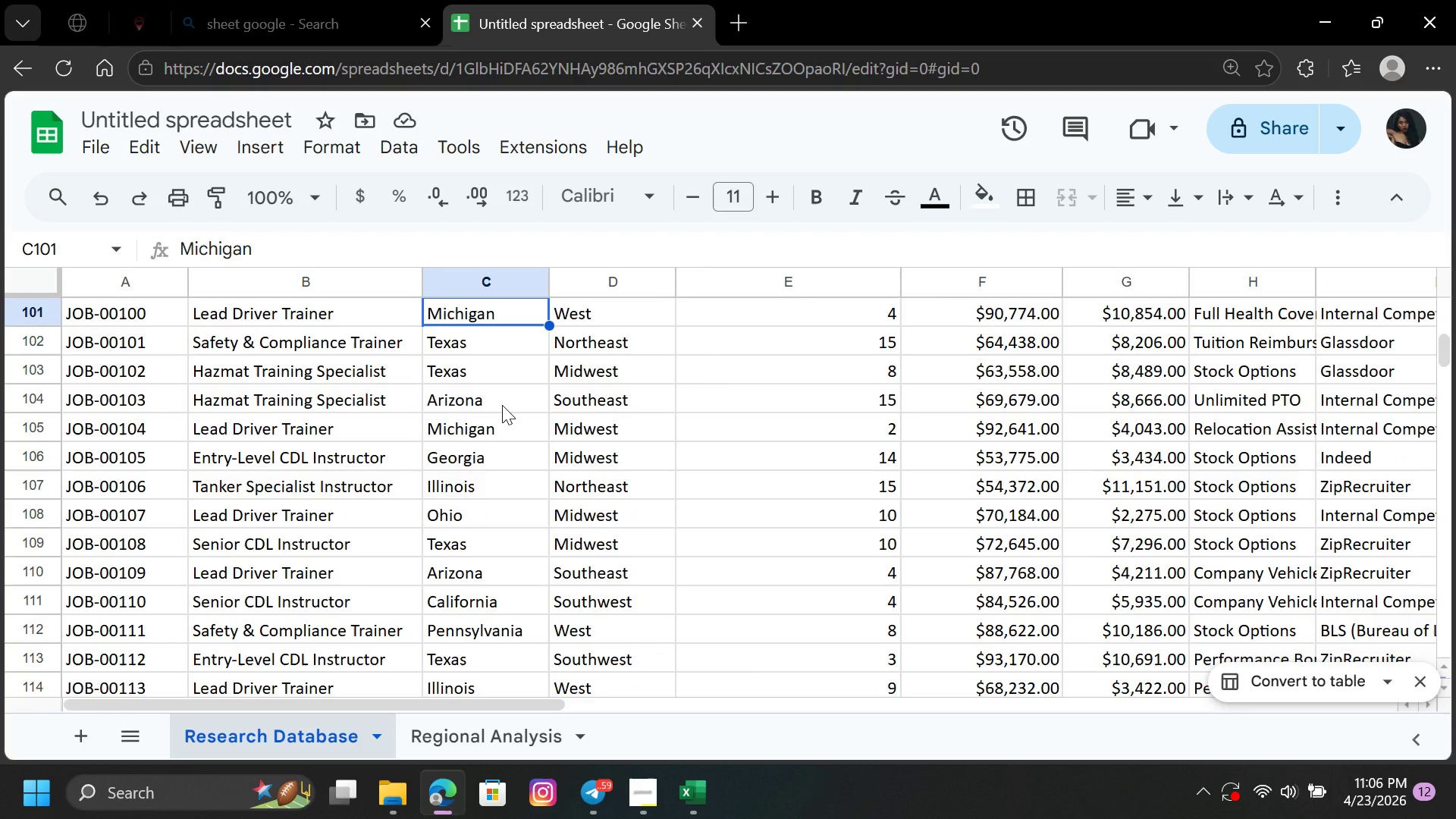 
key(ArrowUp)
 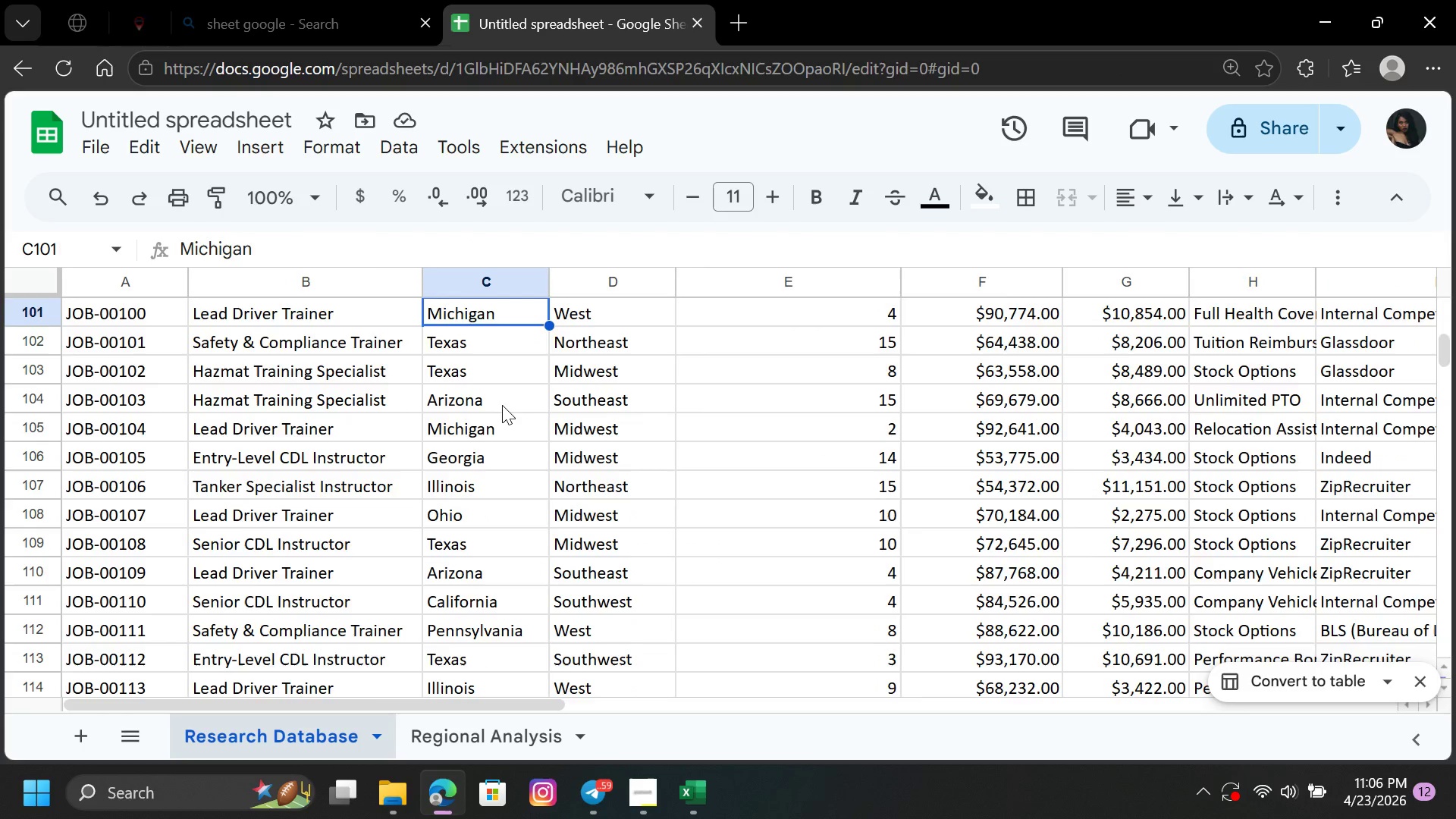 
key(ArrowUp)
 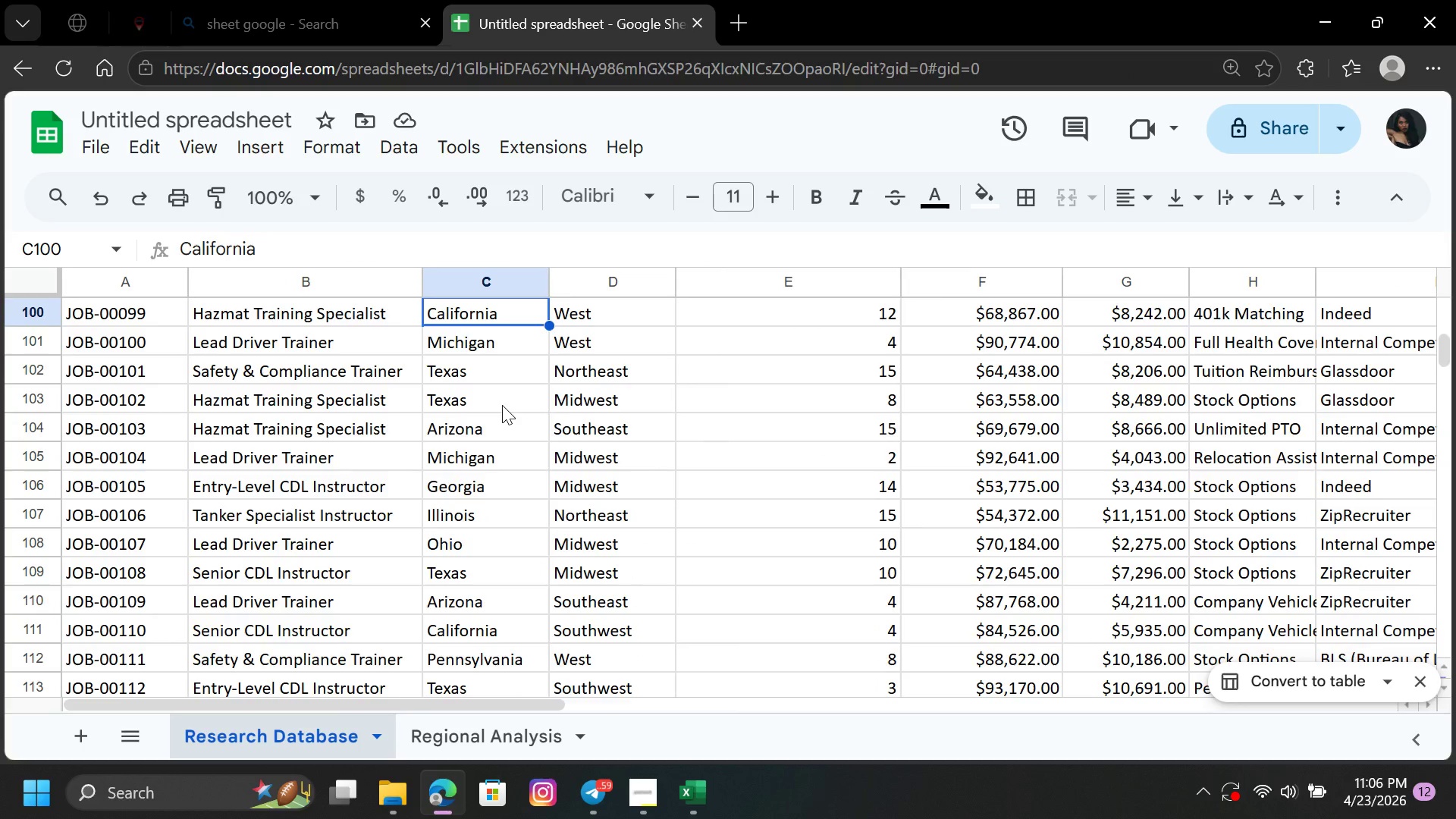 
key(ArrowUp)
 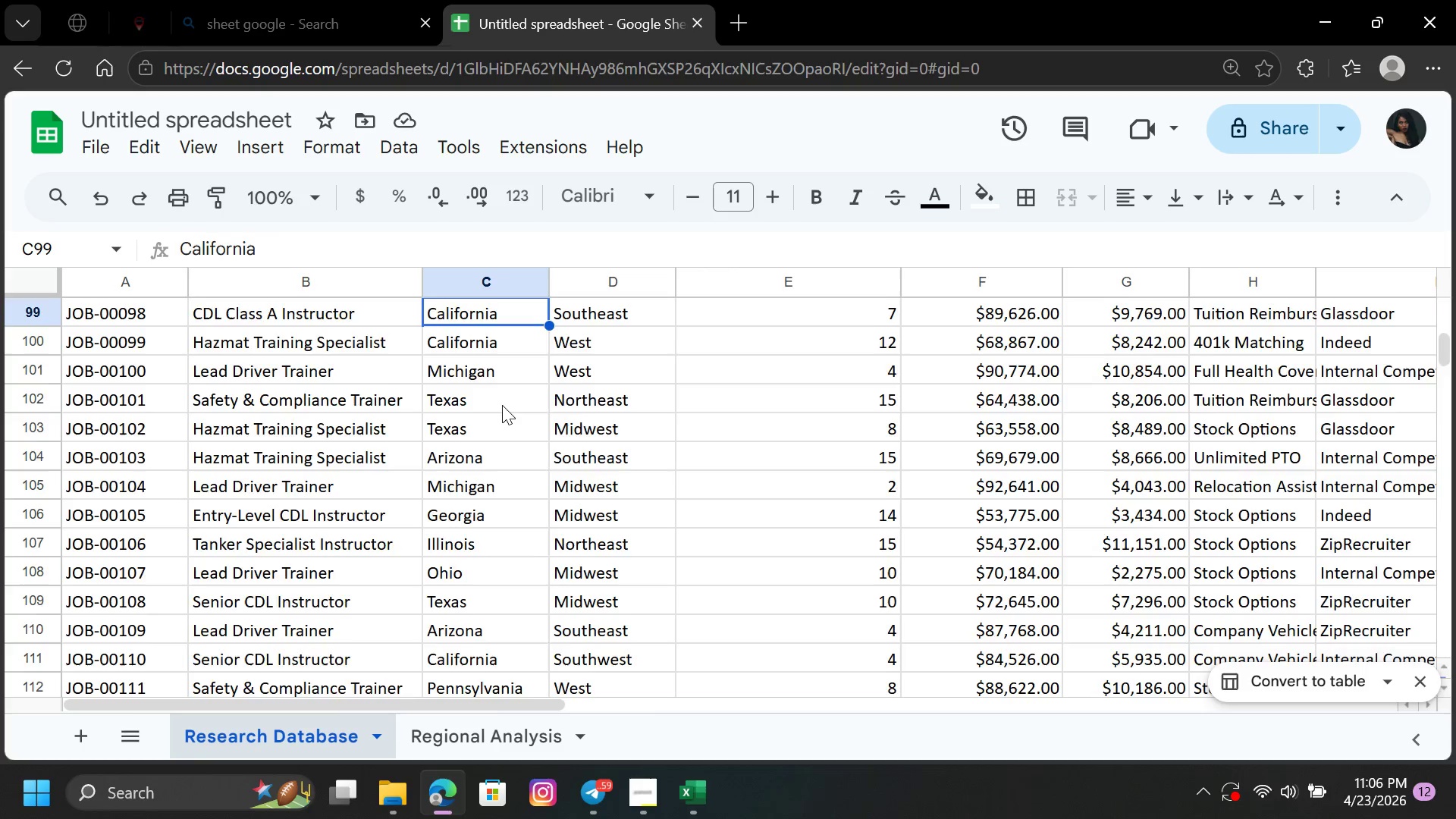 
key(ArrowUp)
 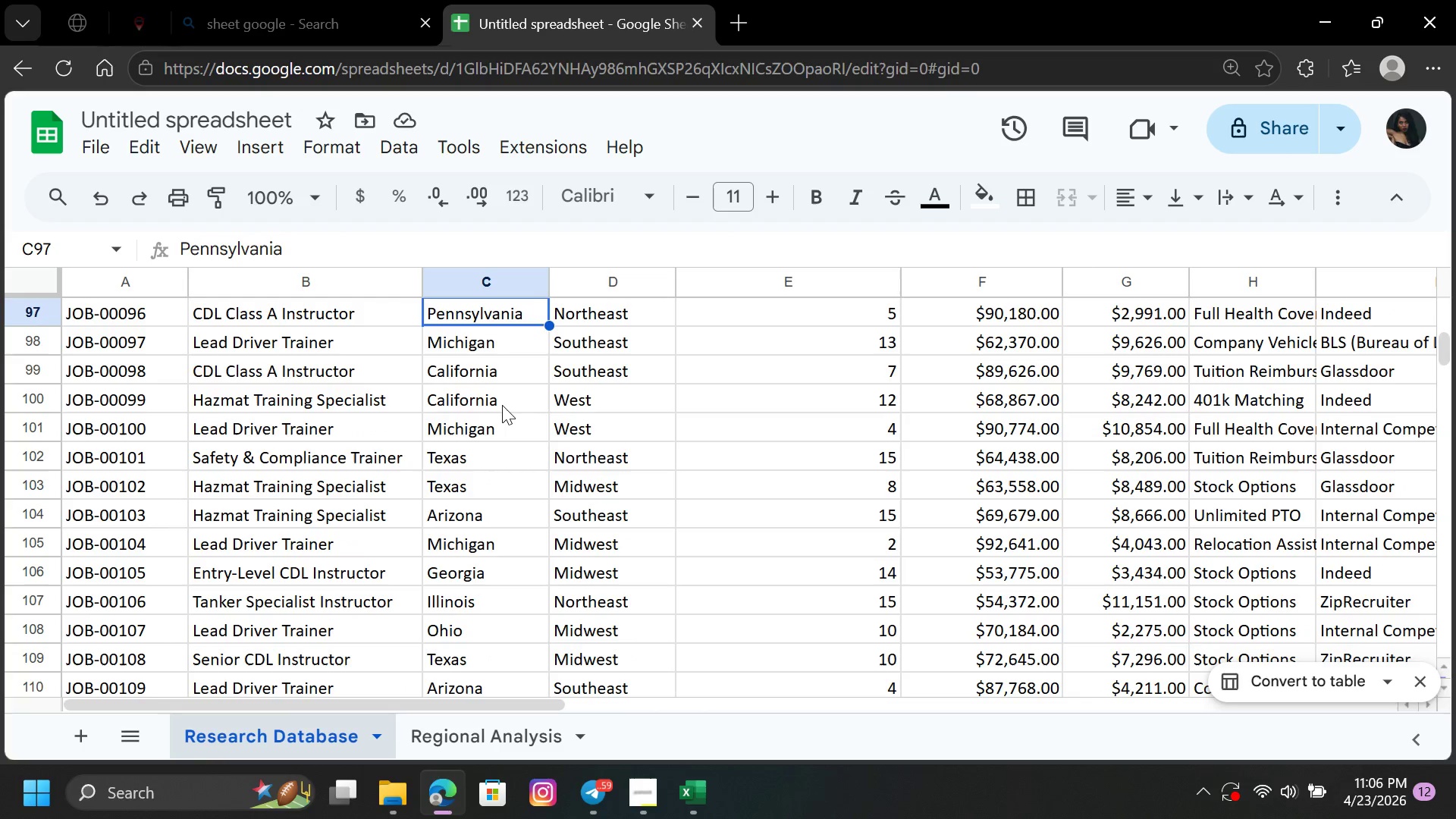 
key(ArrowUp)
 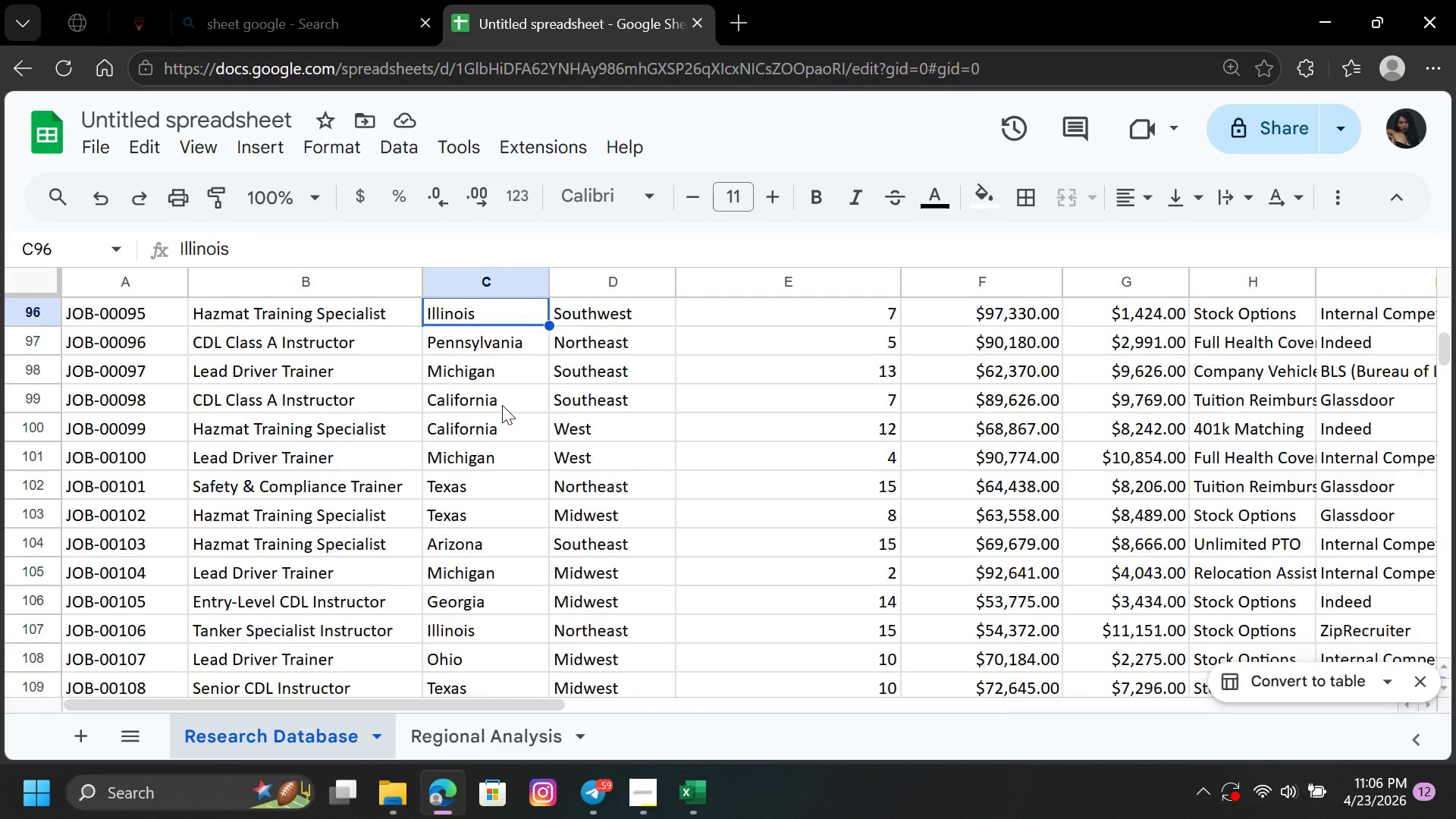 
key(ArrowUp)
 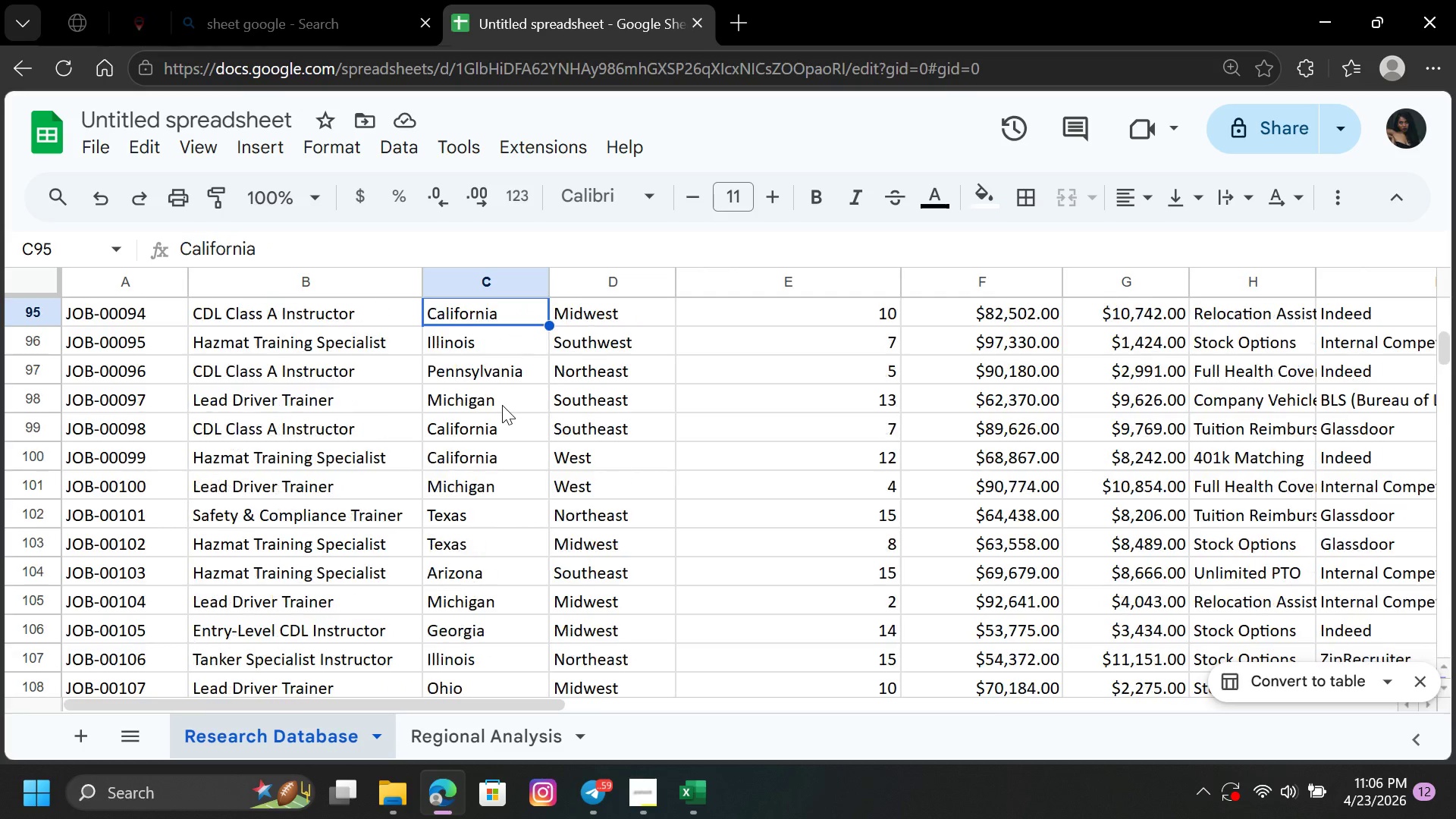 
key(ArrowUp)
 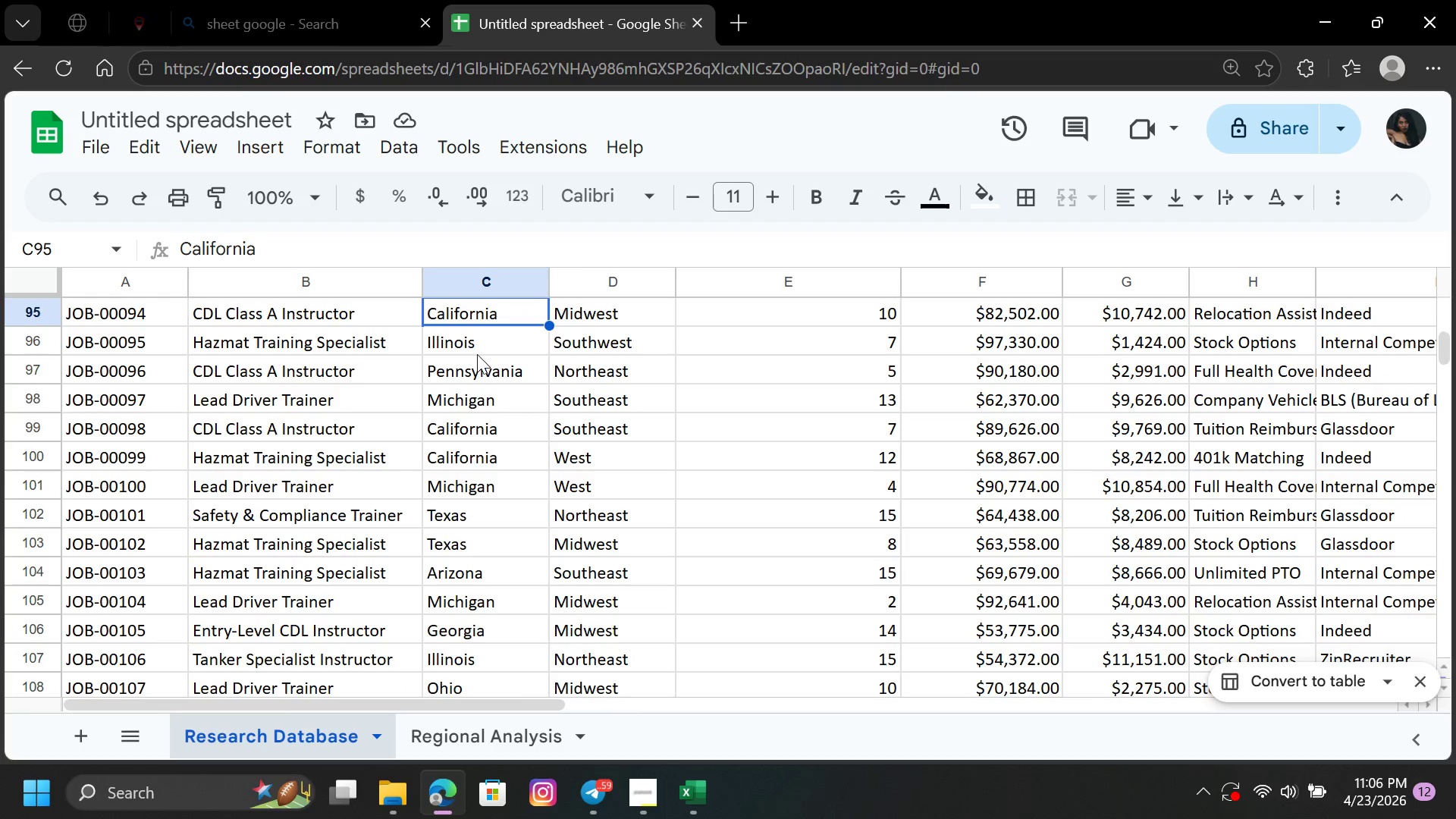 
left_click([479, 339])
 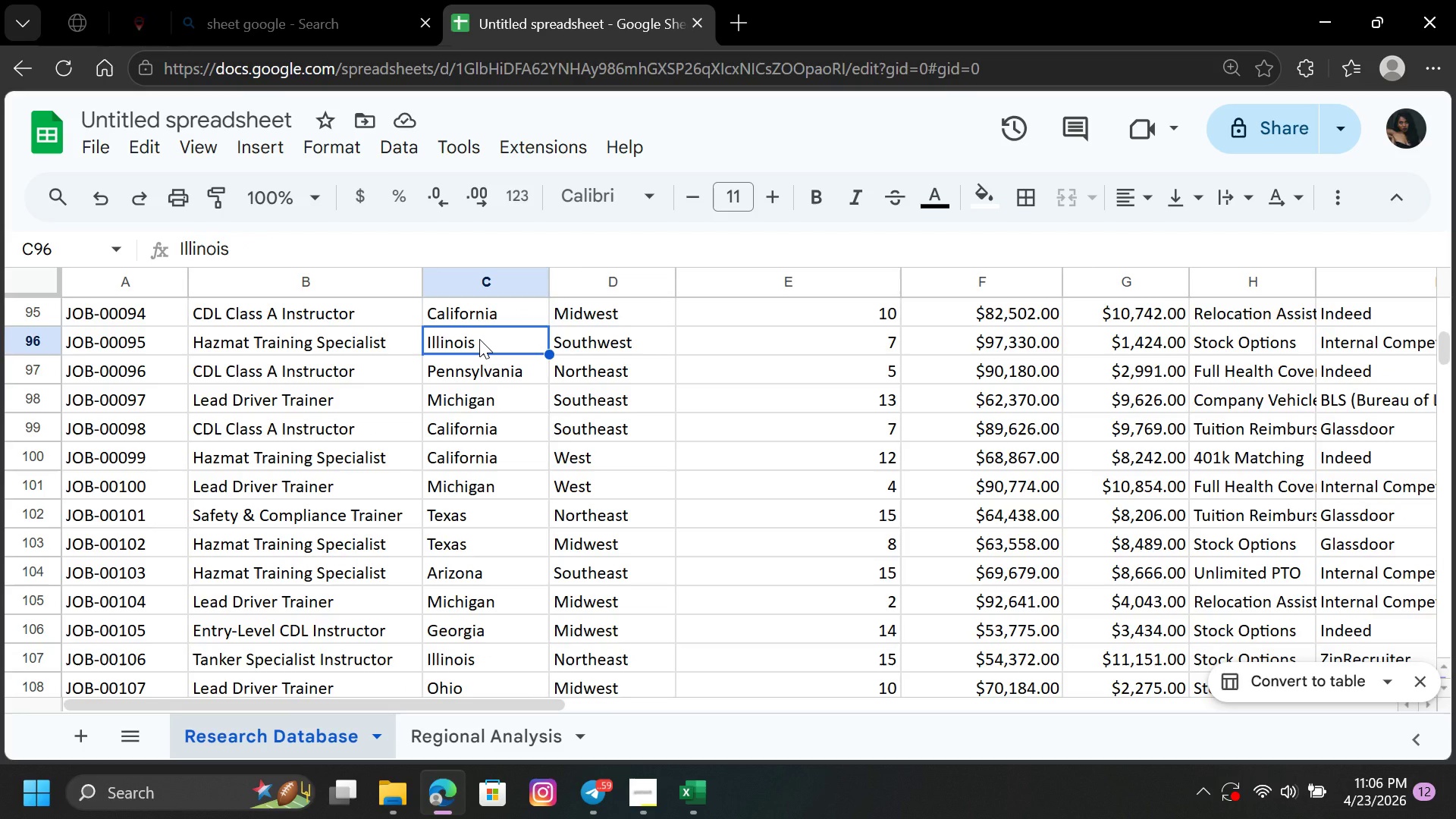 
key(Control+C)
 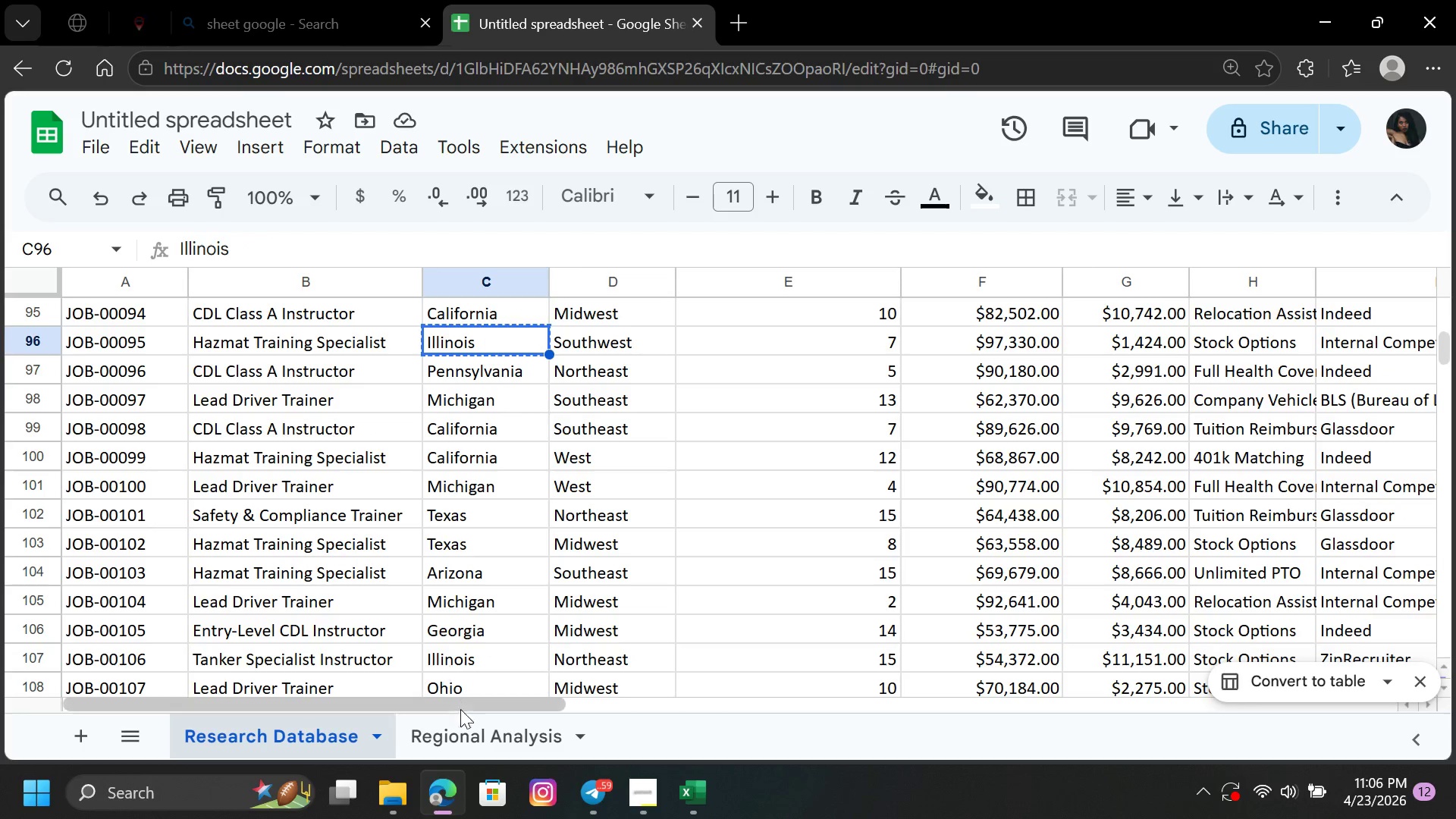 
left_click([460, 727])
 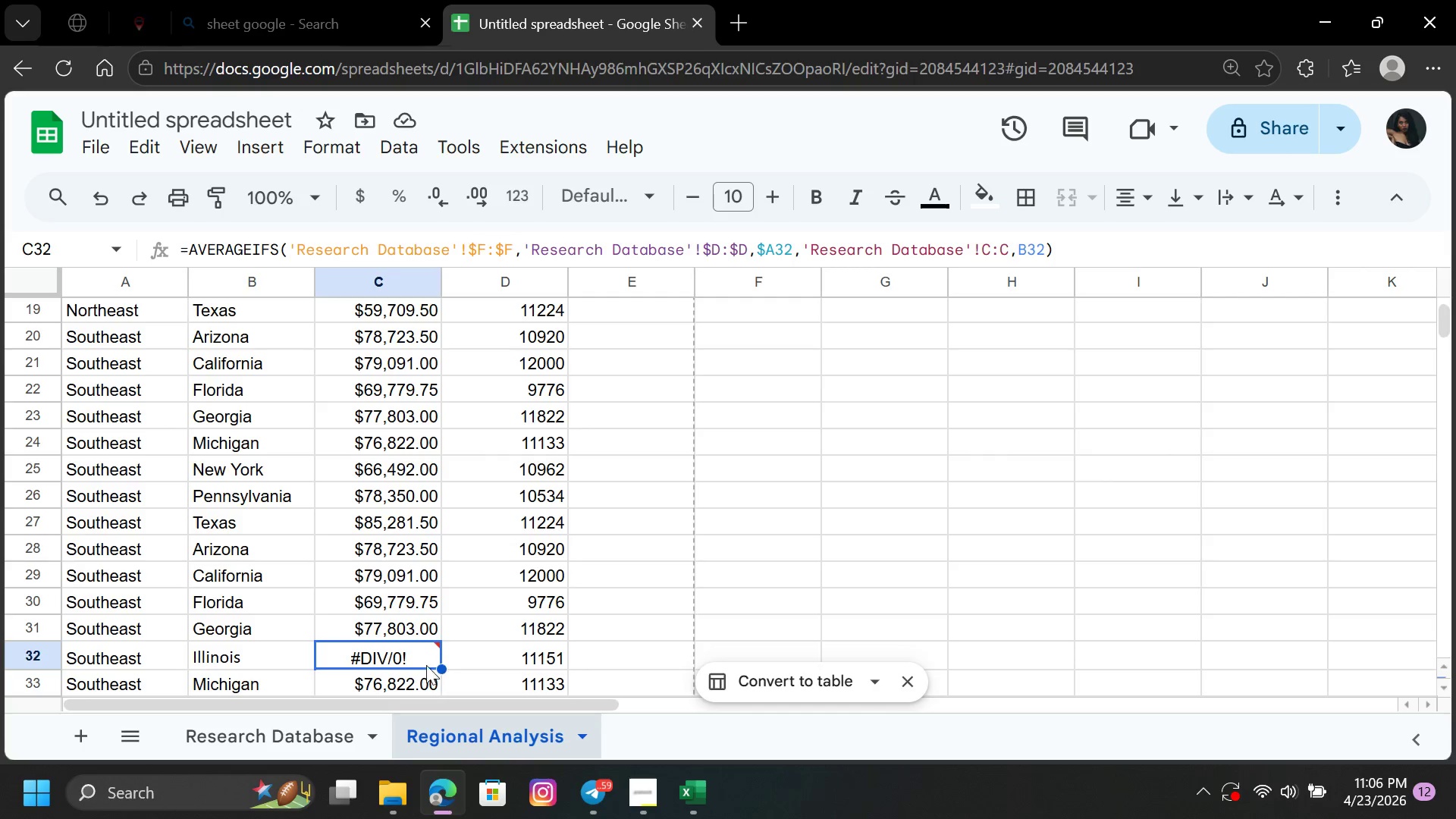 
left_click([419, 659])
 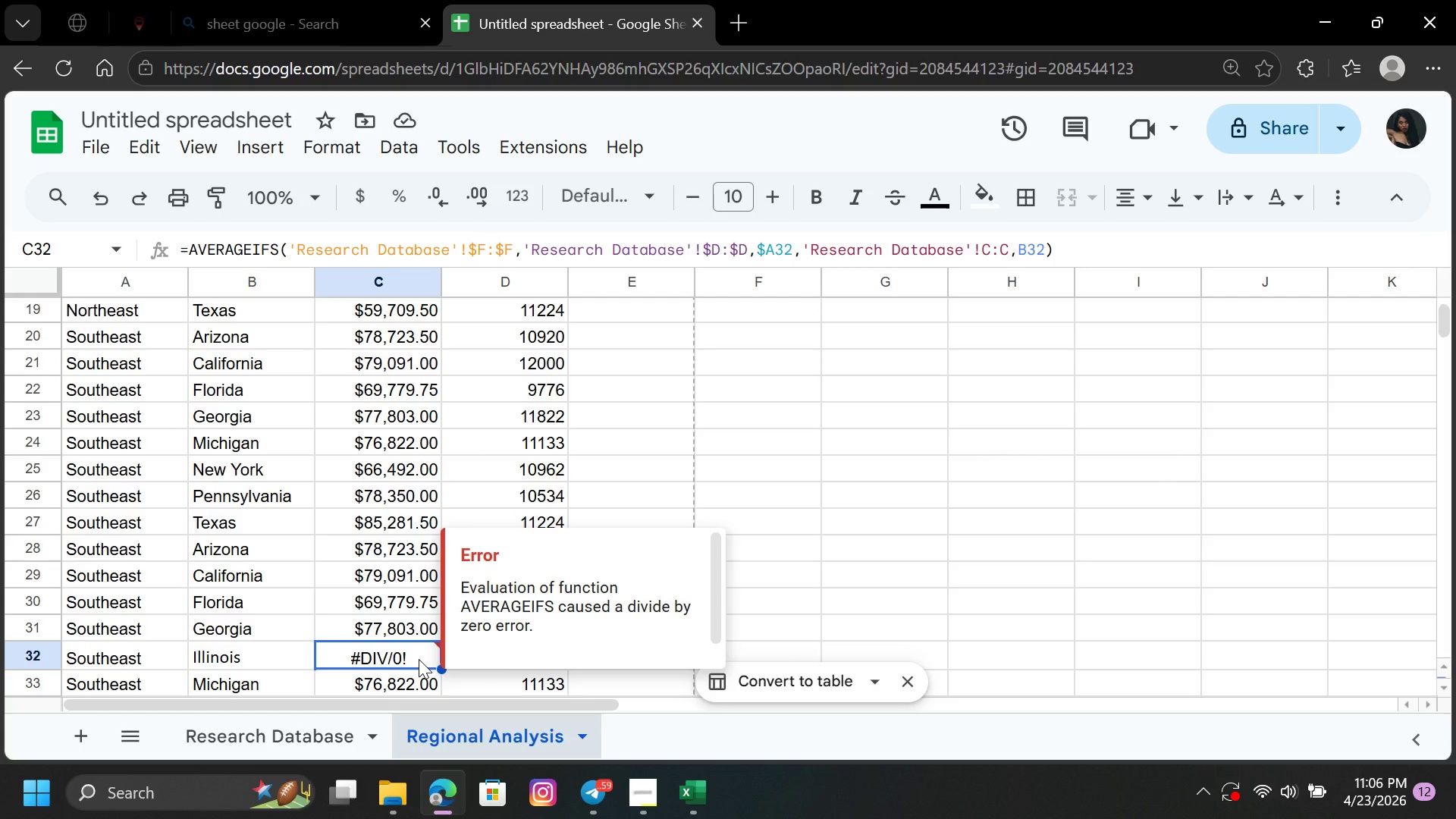 
hold_key(key=ControlLeft, duration=1.5)
 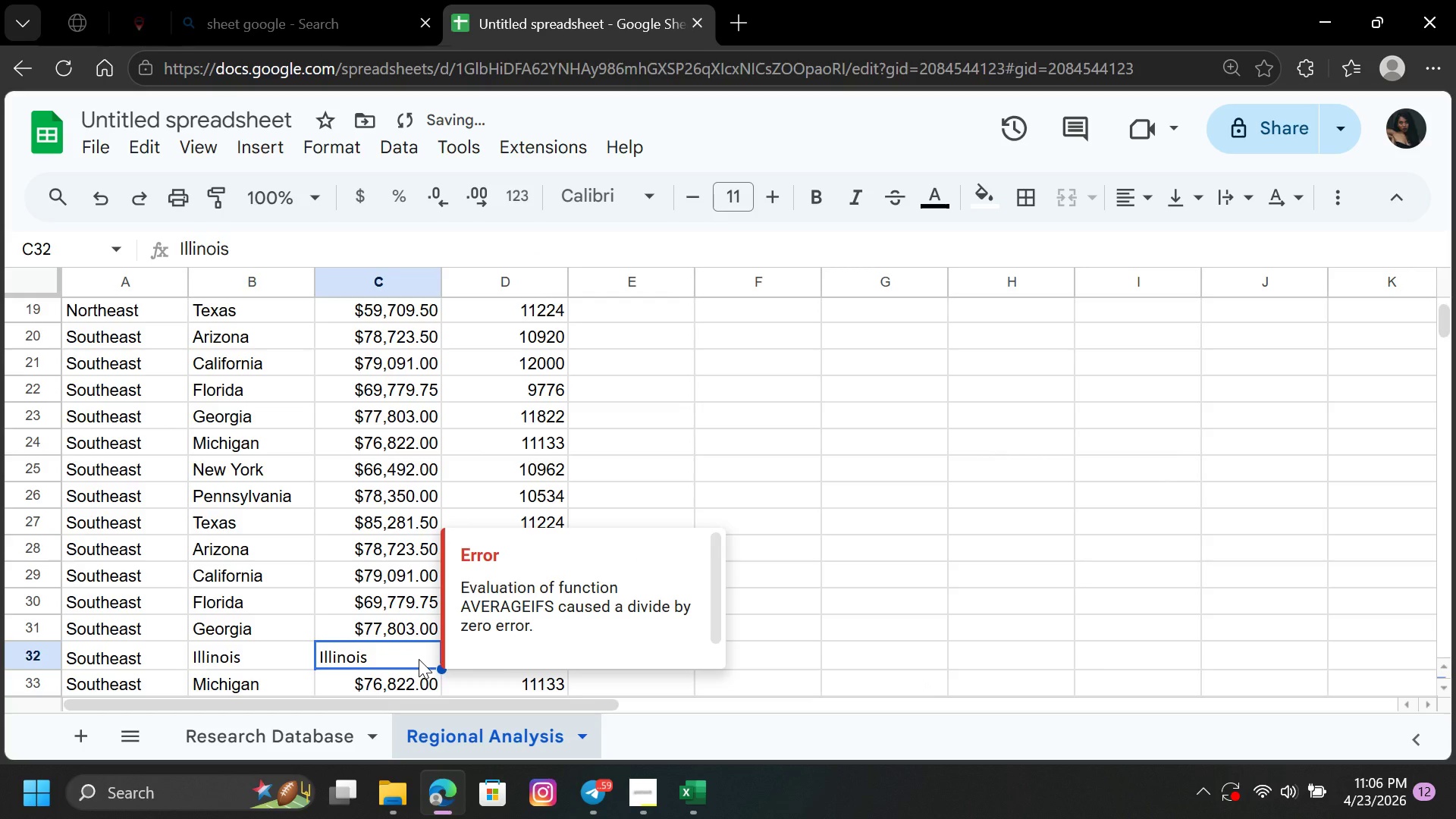 
key(Control+V)
 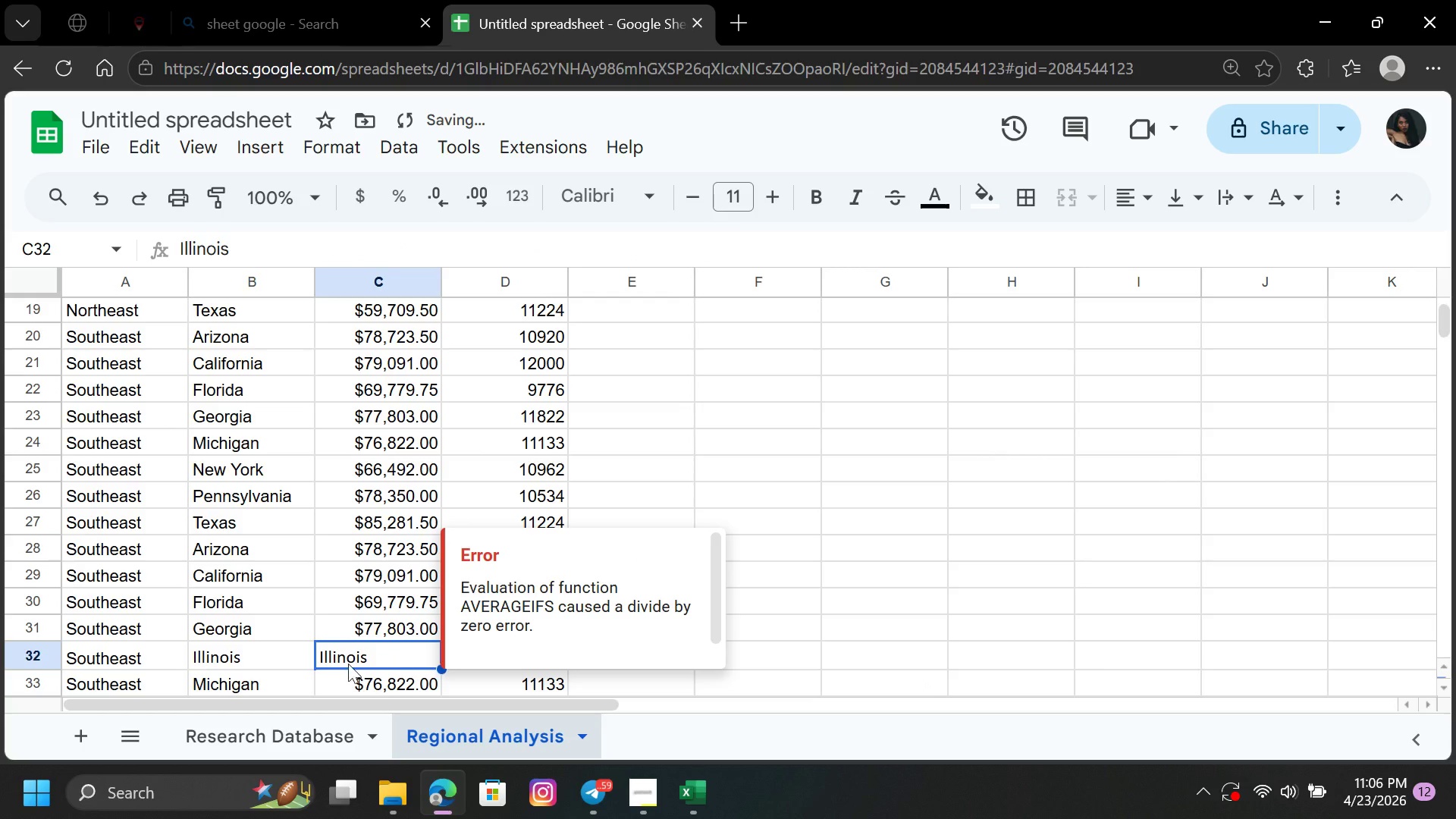 
left_click([243, 657])
 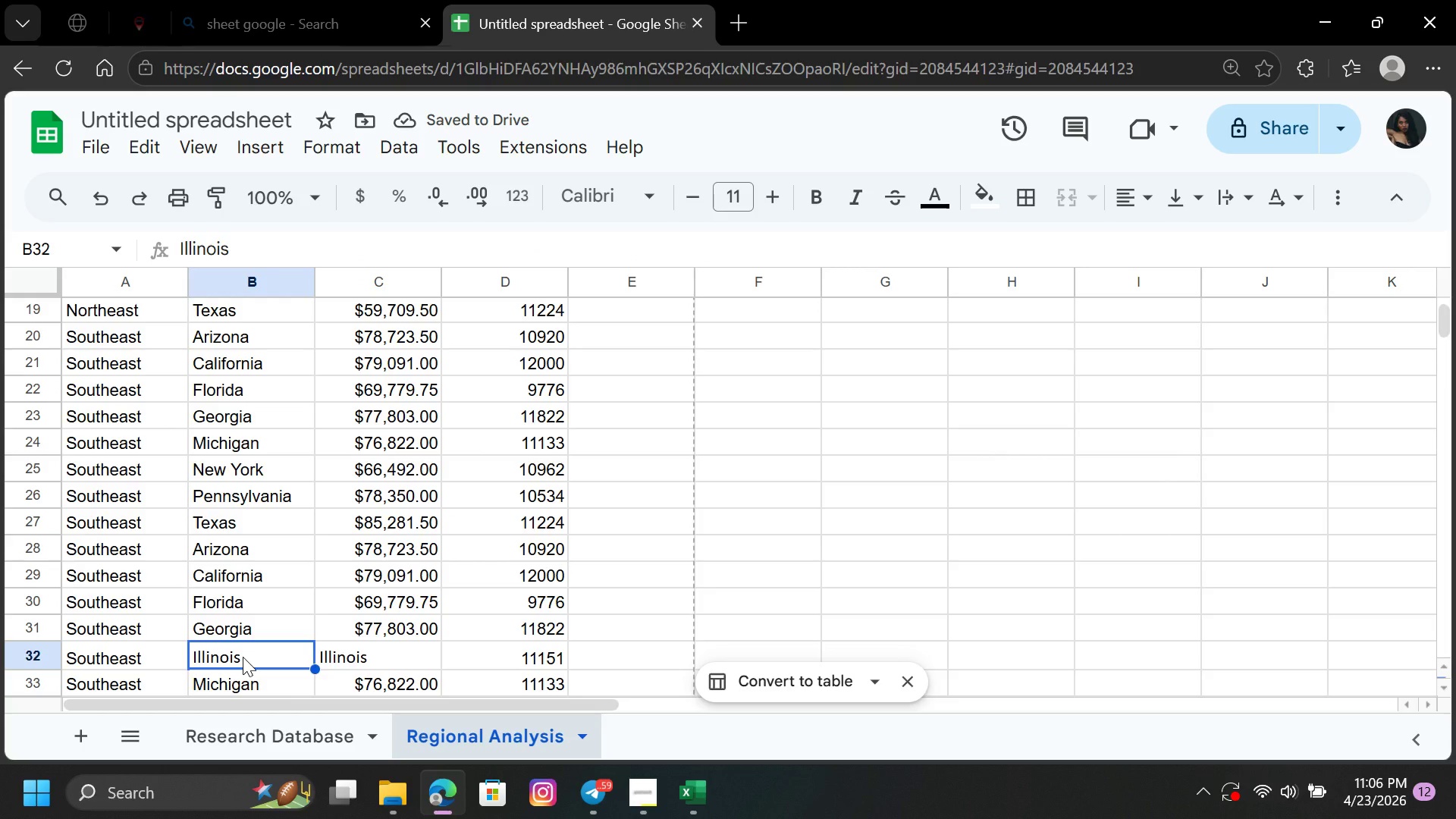 
key(Control+V)
 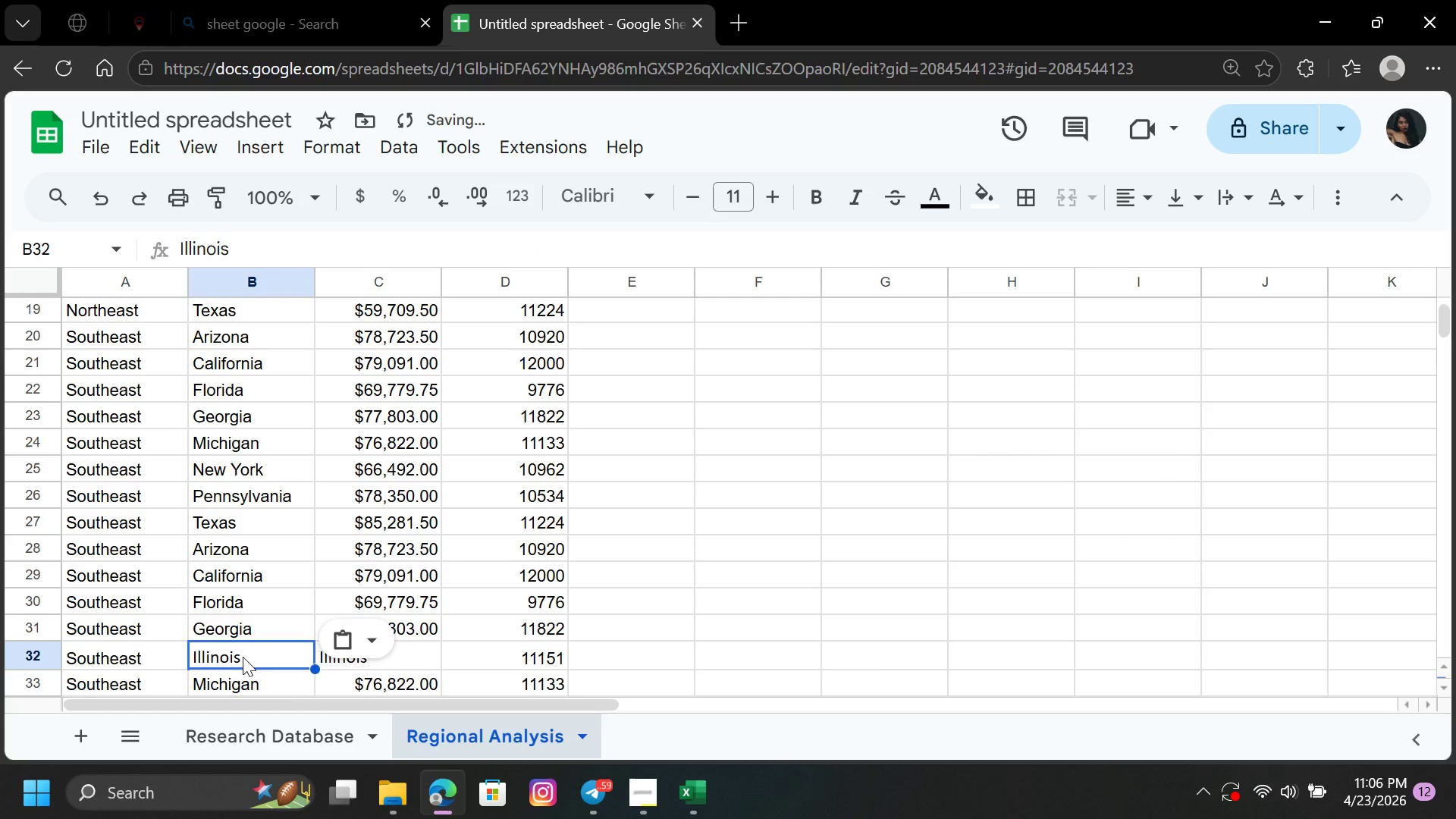 
key(Enter)
 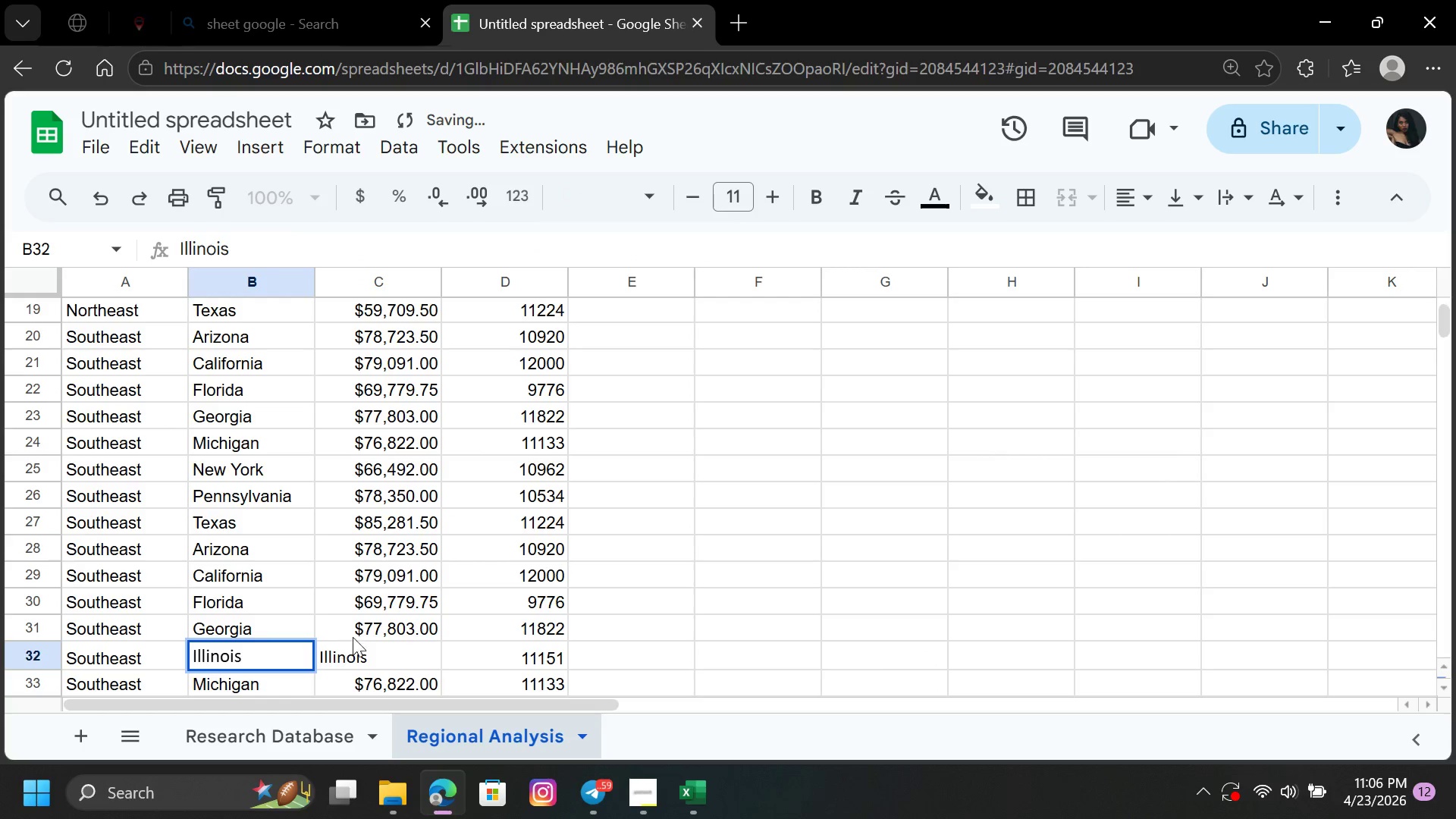 
left_click([361, 631])
 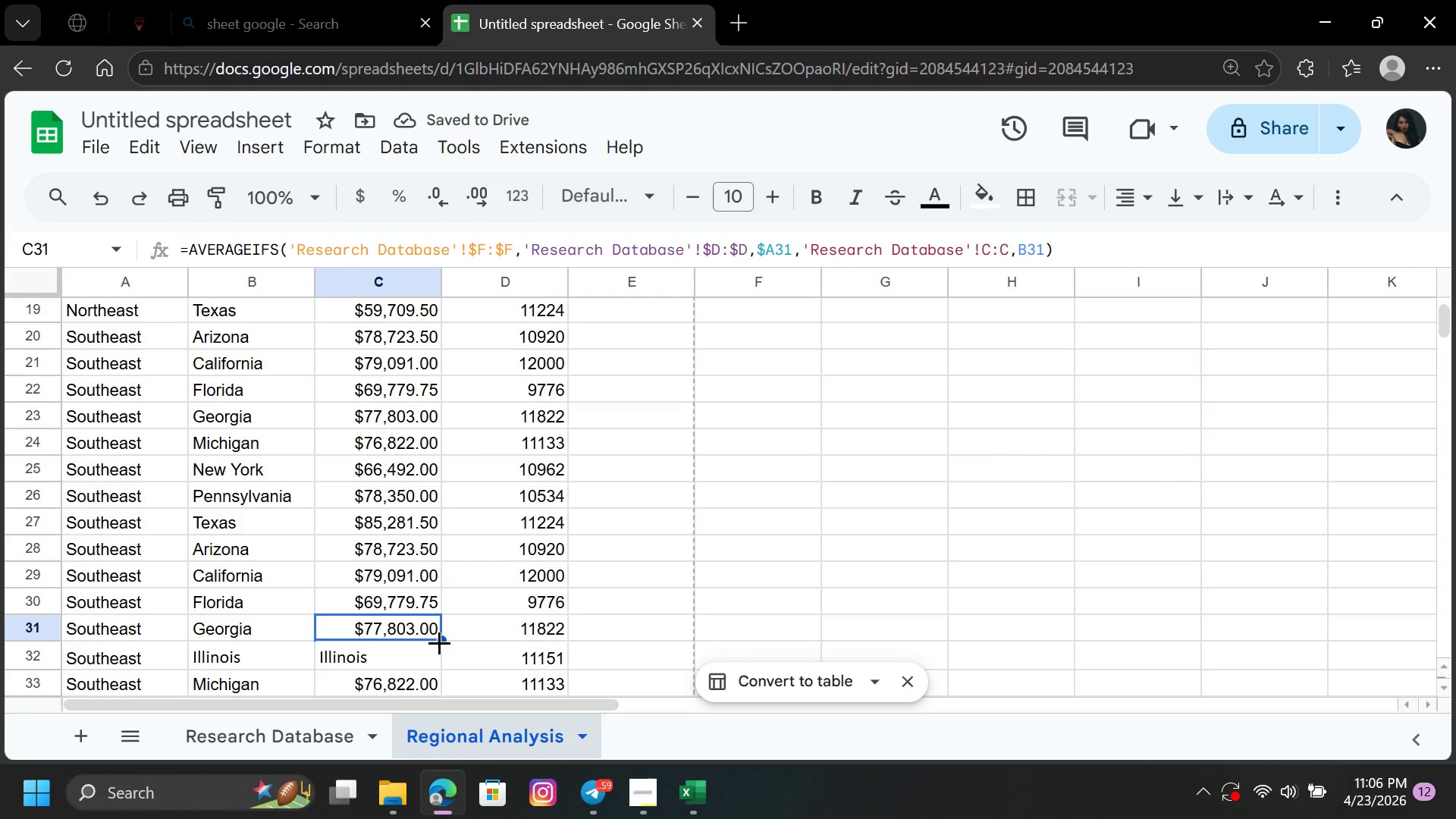 
left_click_drag(start_coordinate=[439, 642], to_coordinate=[444, 660])
 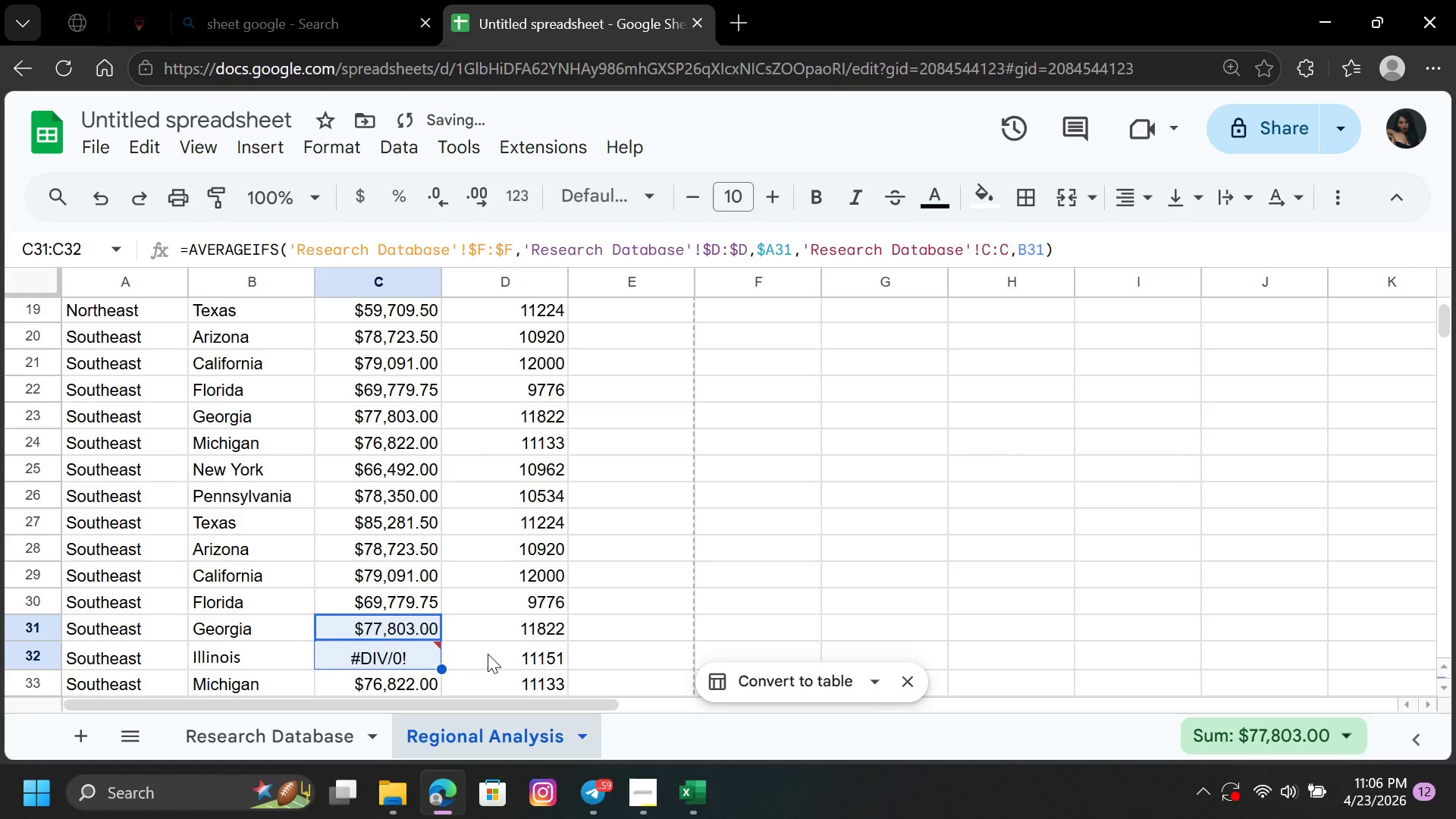 
left_click([488, 654])
 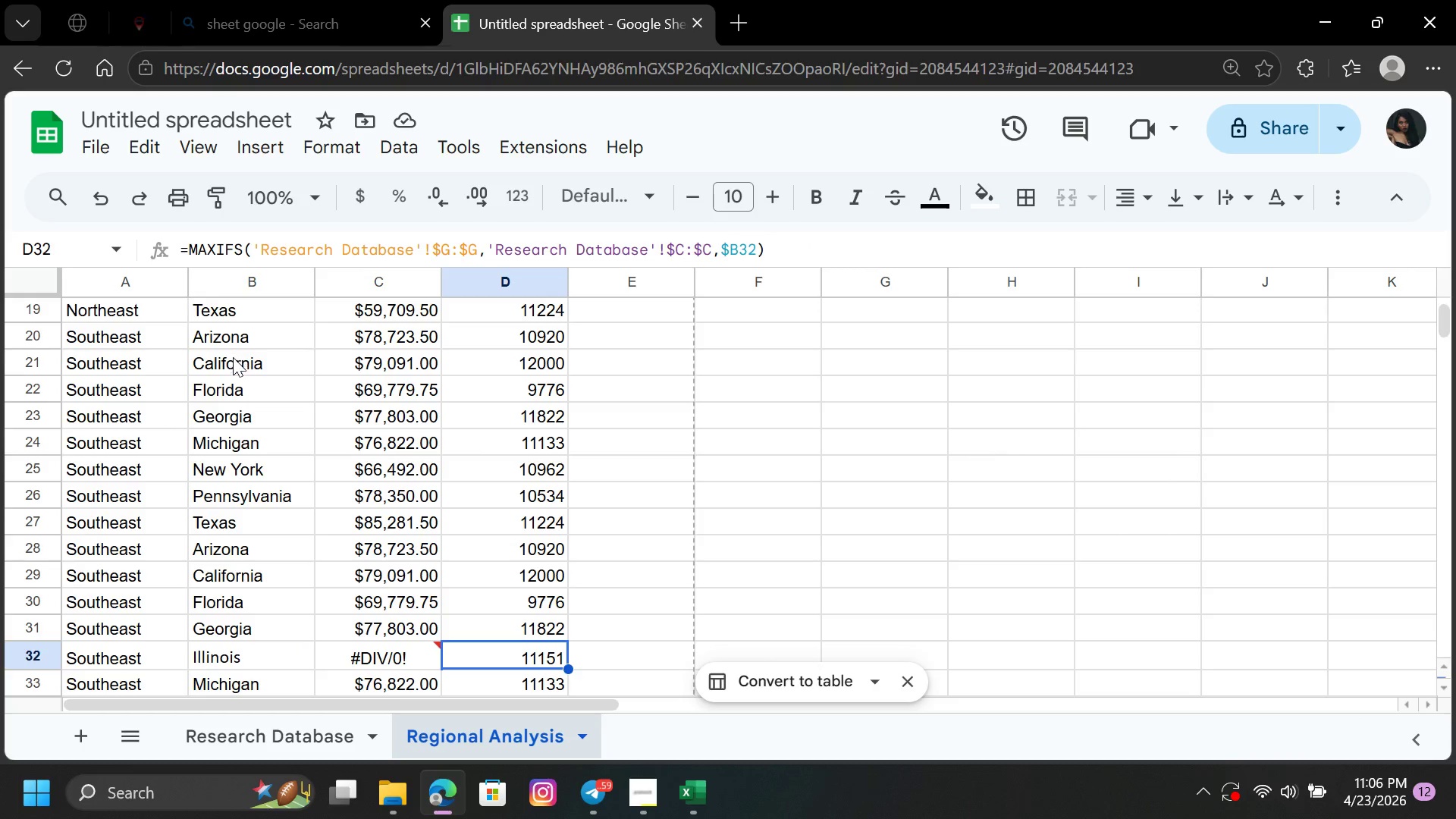 
wait(6.67)
 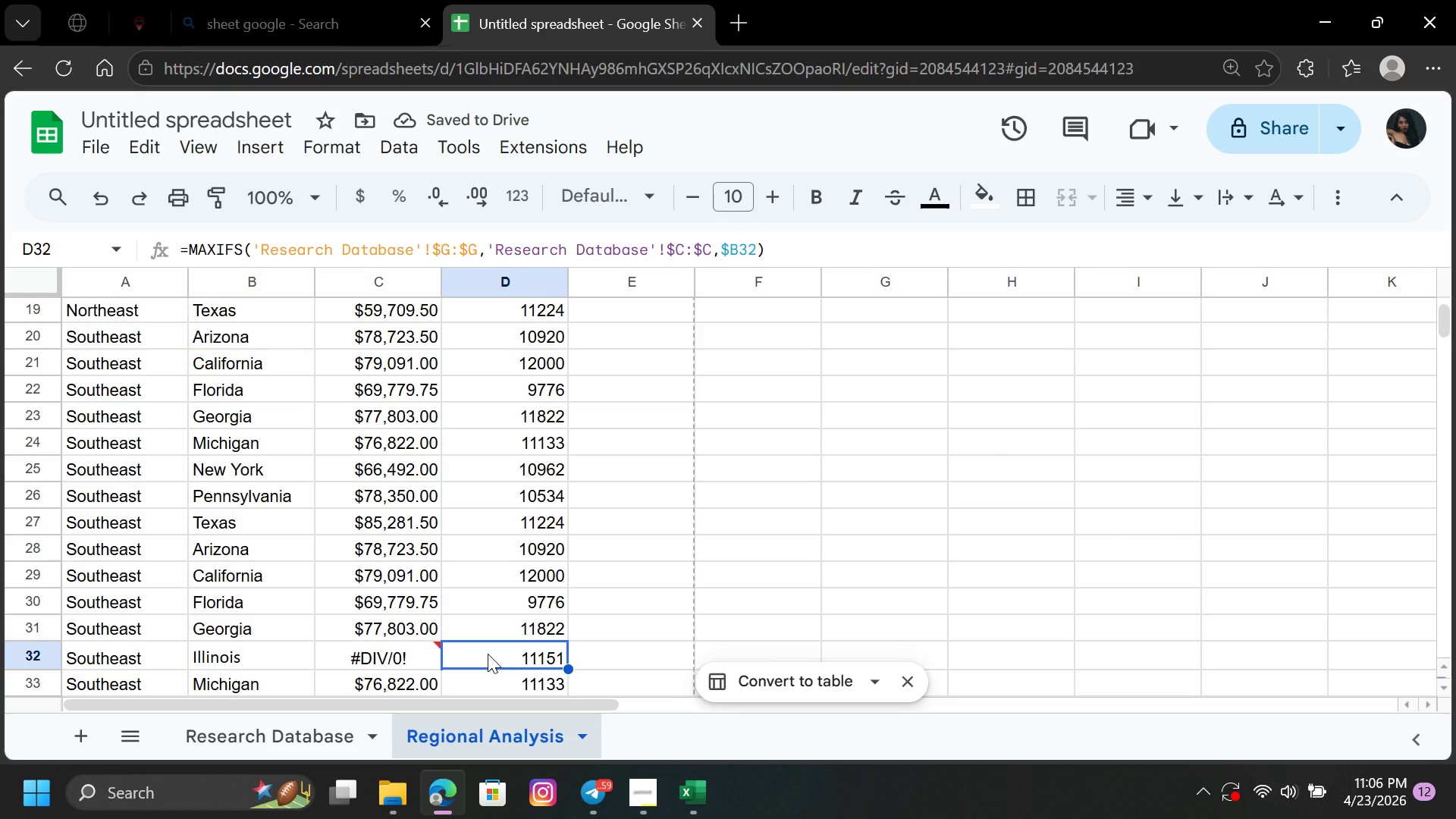 
left_click([242, 525])
 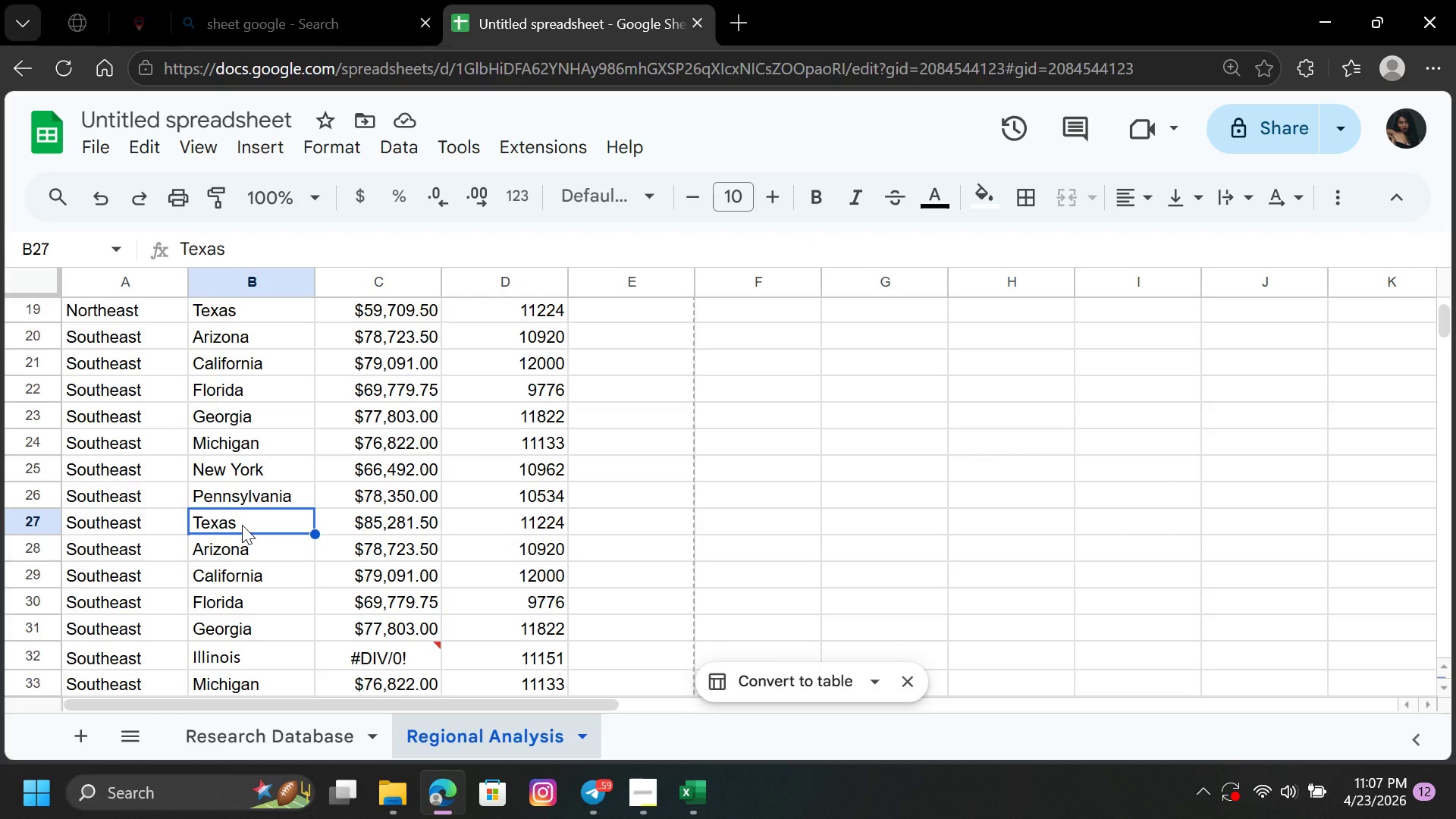 
key(ArrowDown)
 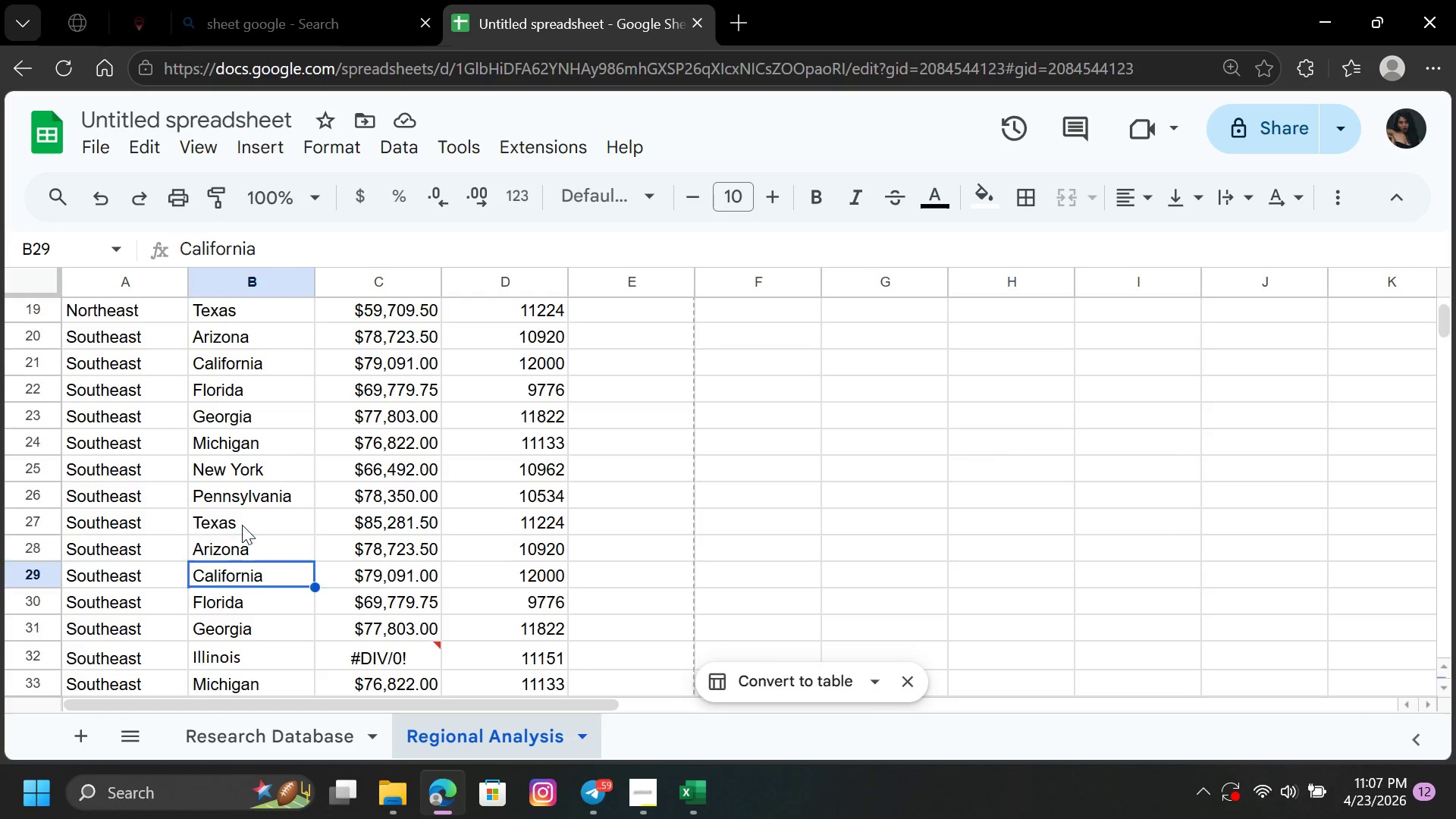 
key(ArrowDown)
 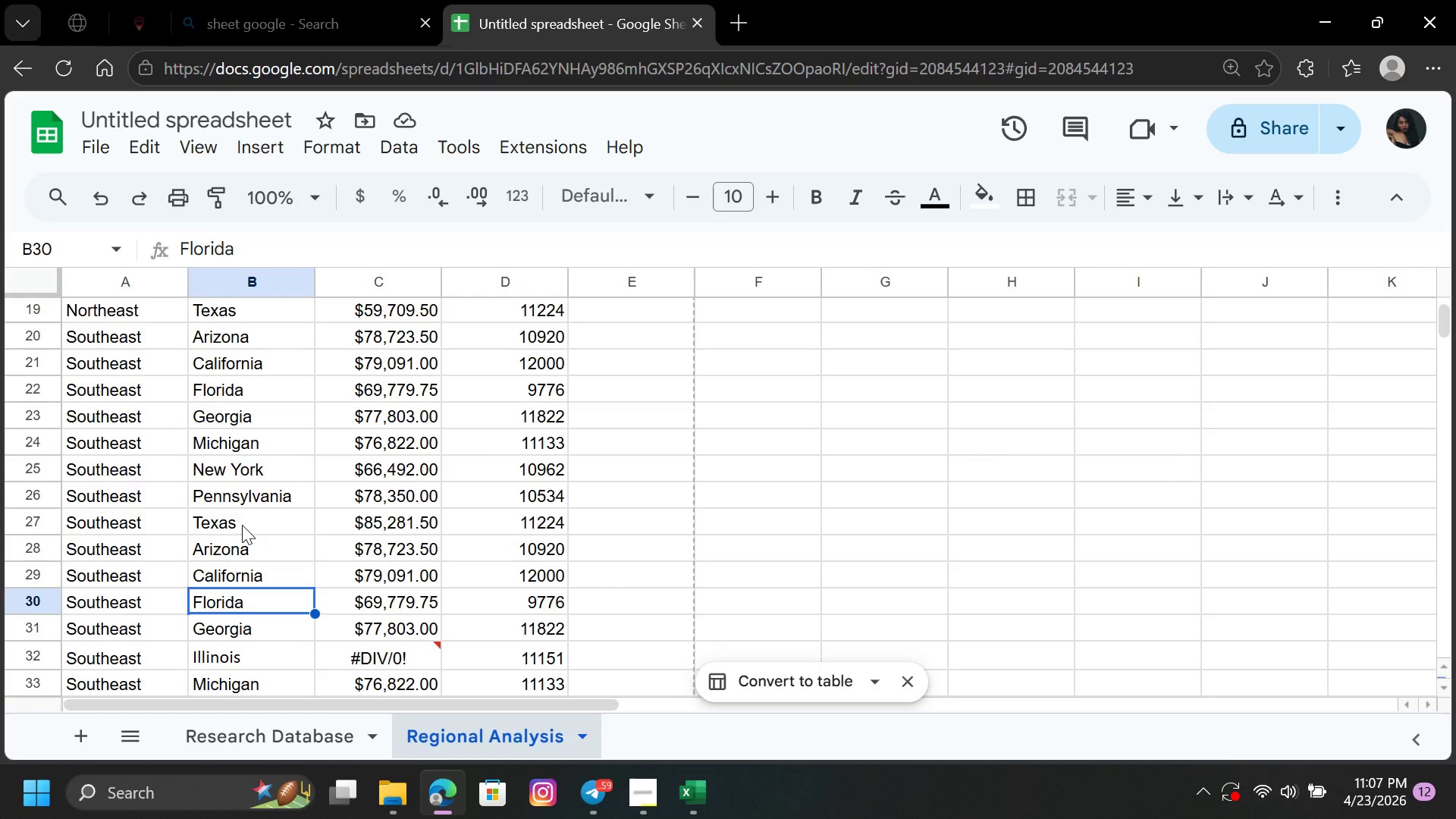 
key(ArrowDown)
 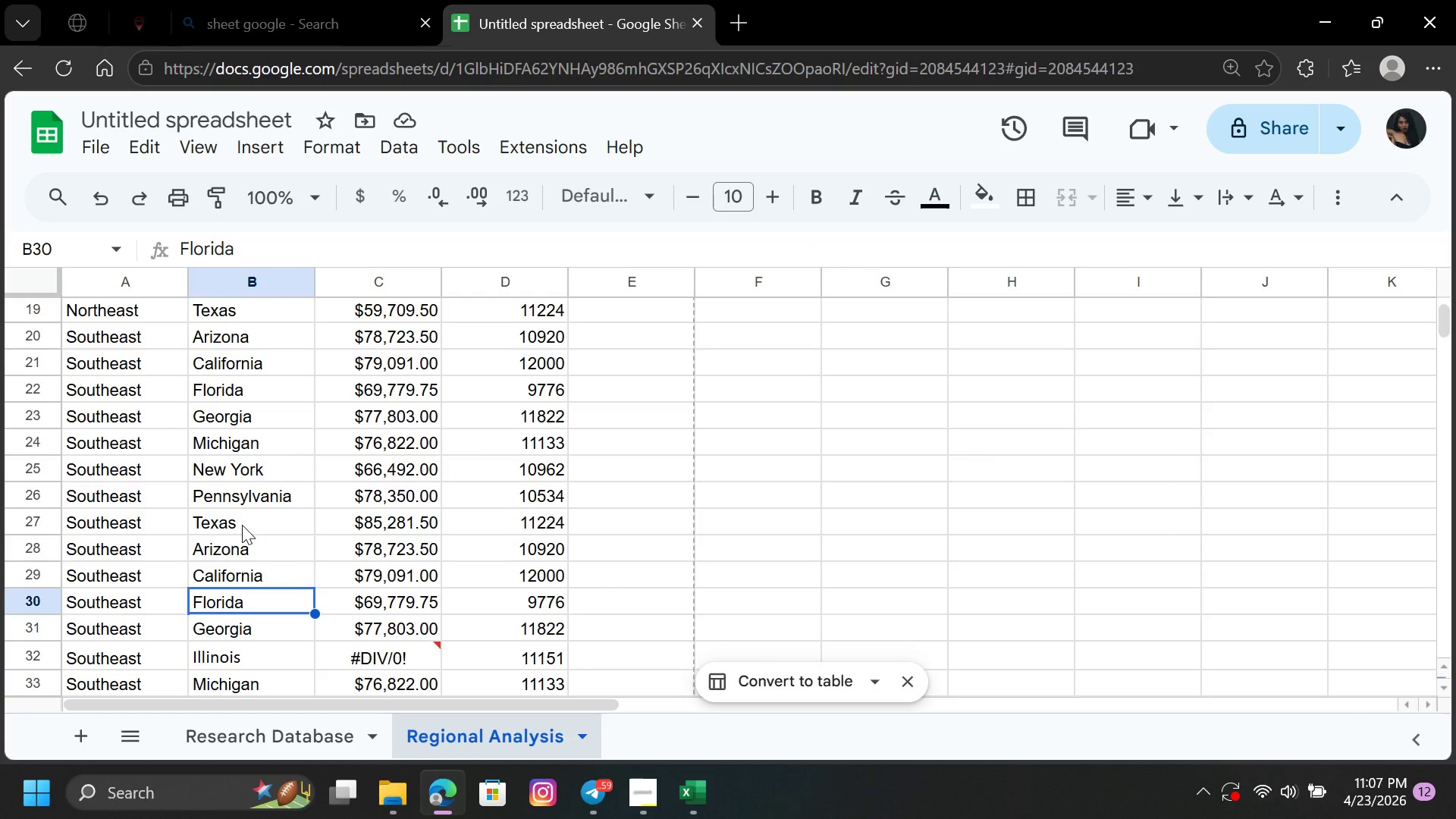 
key(ArrowDown)
 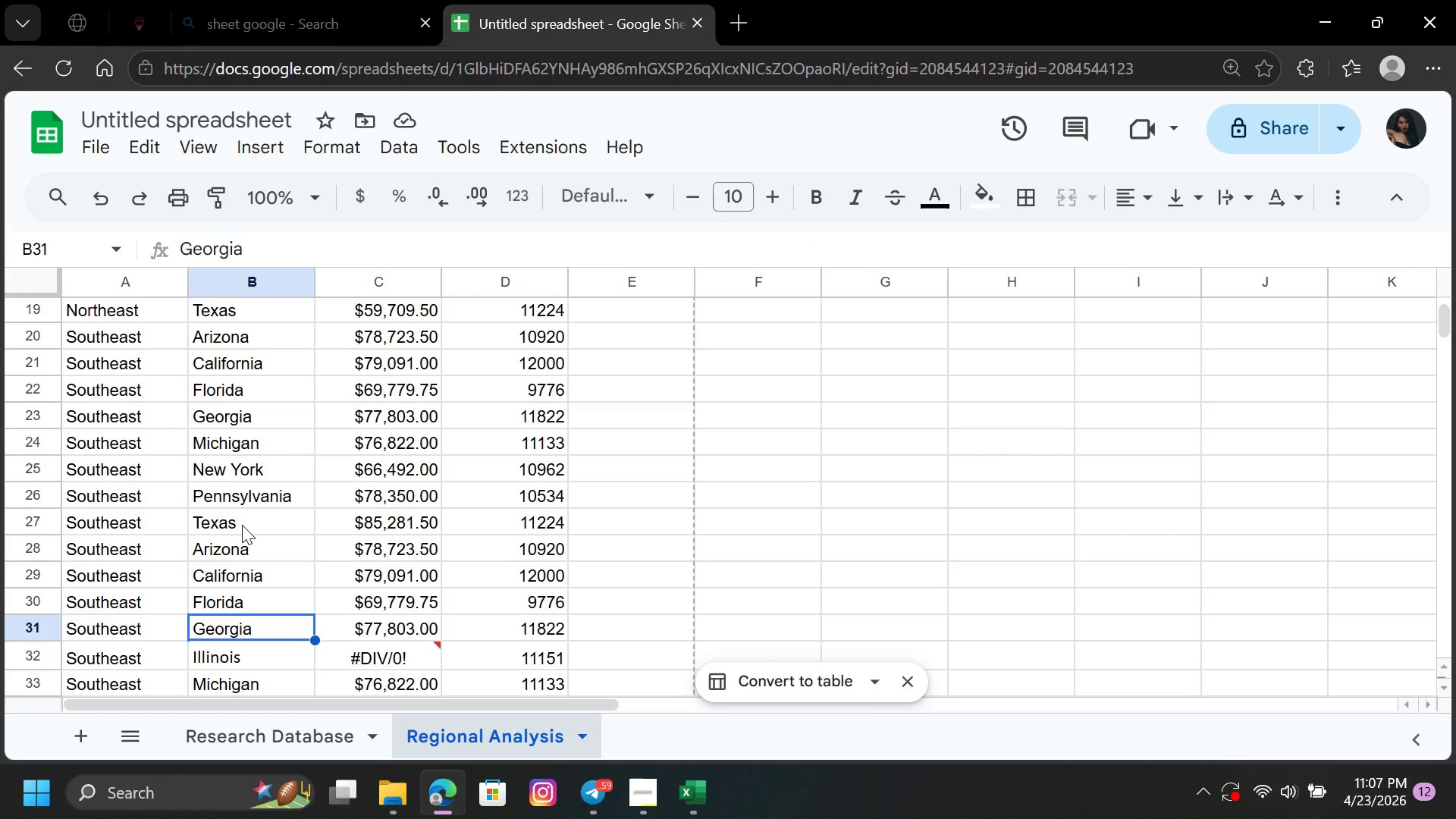 
key(ArrowDown)
 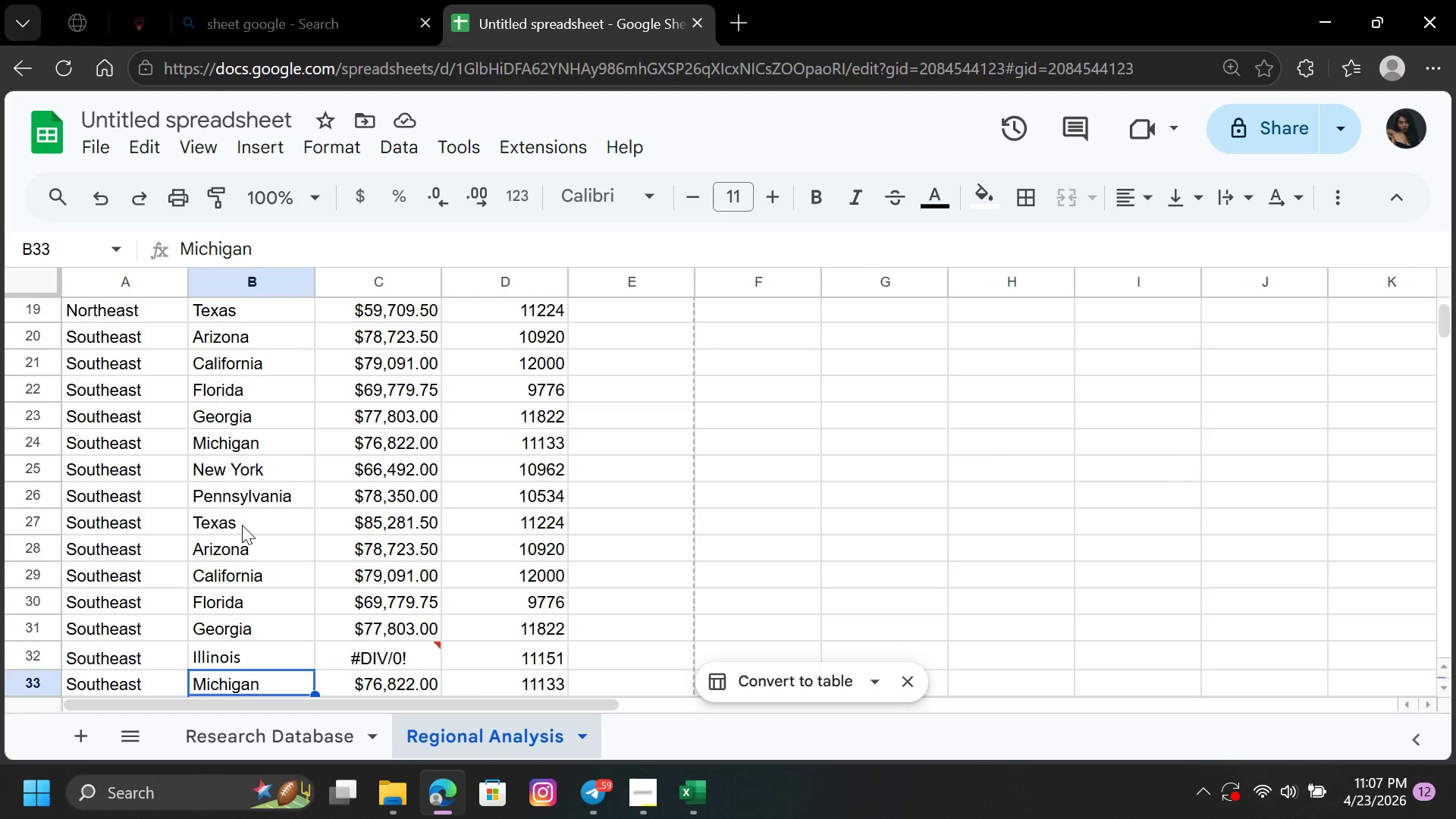 
key(ArrowDown)
 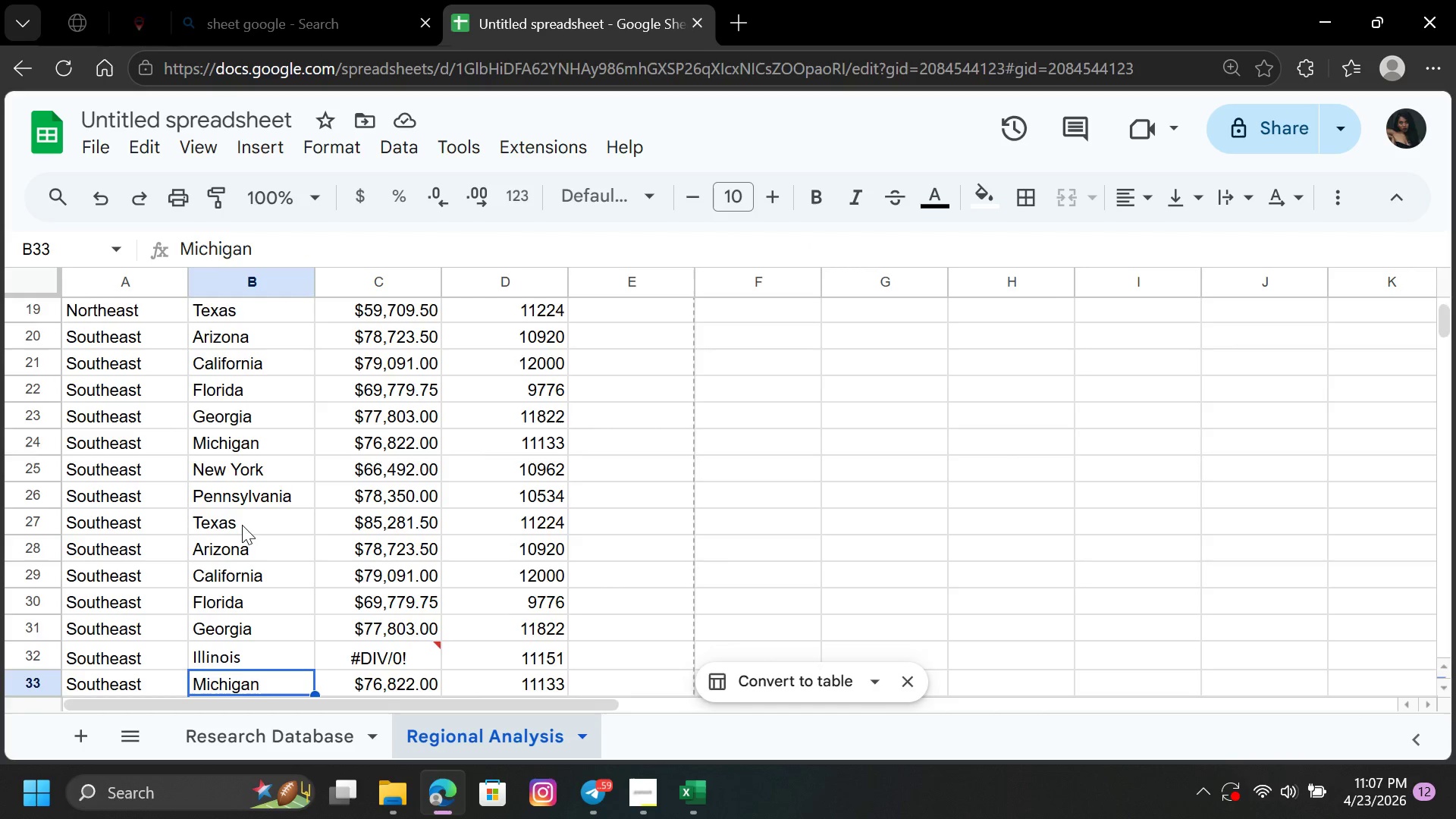 
key(ArrowDown)
 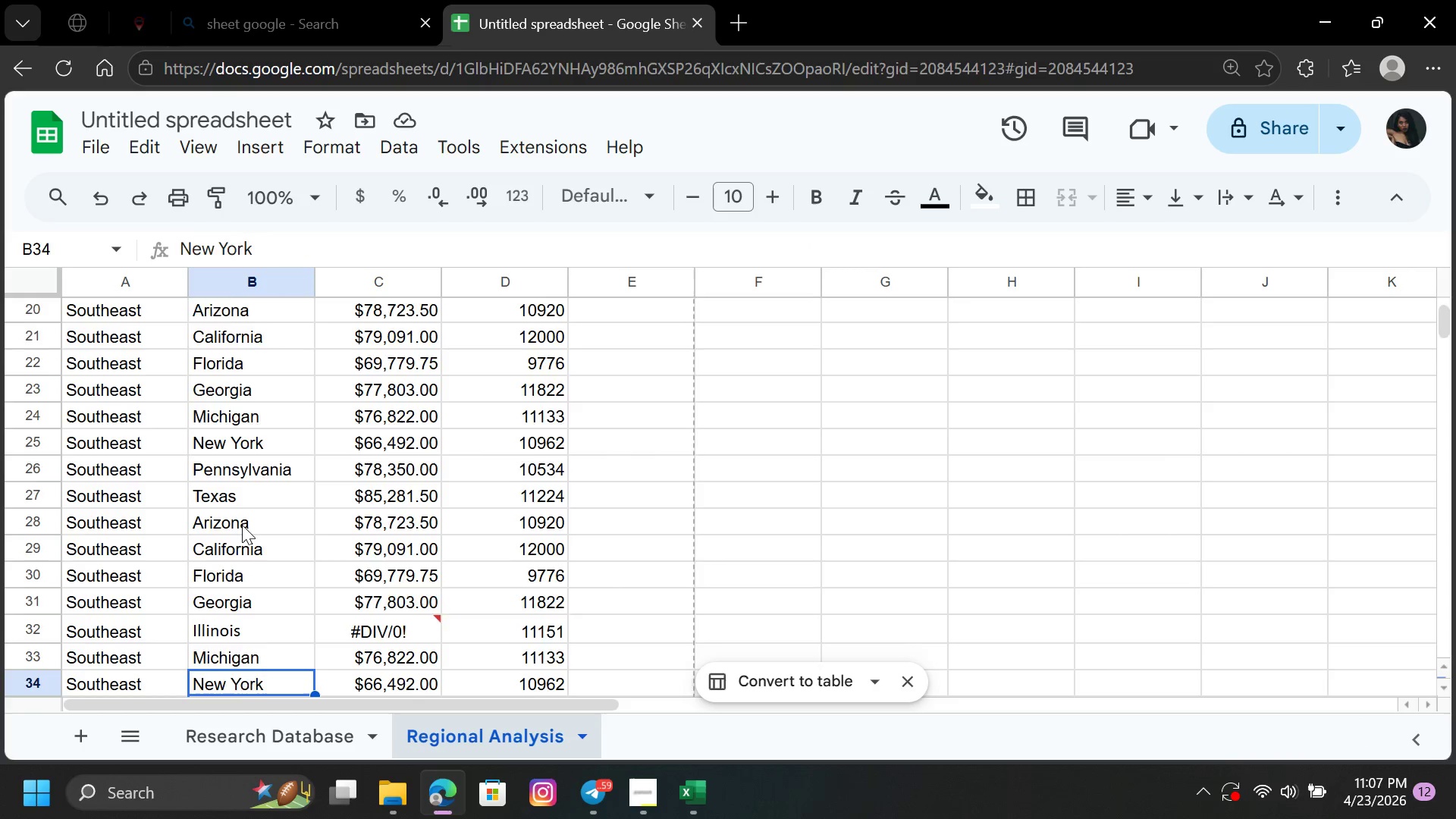 
key(ArrowDown)
 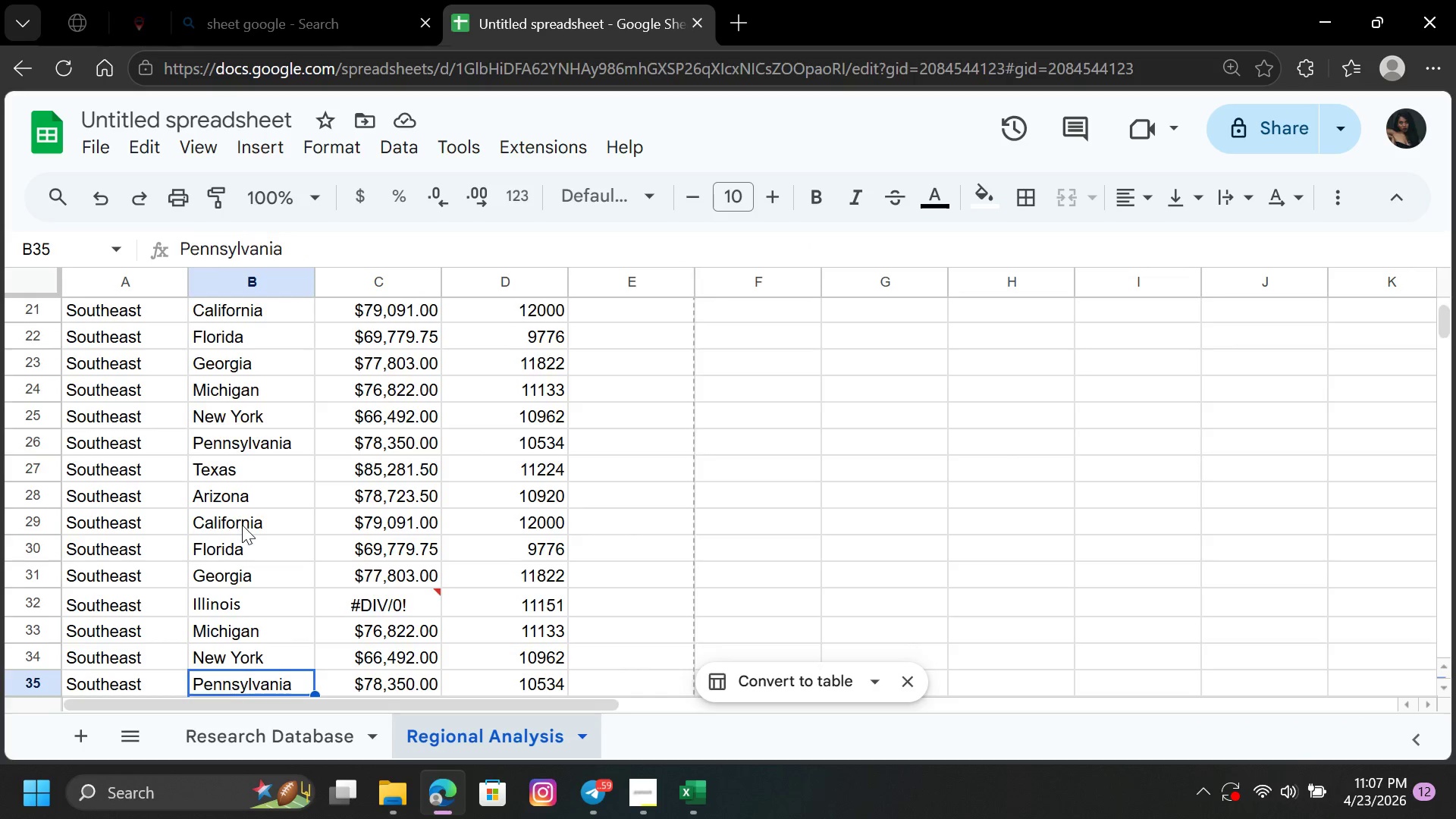 
key(ArrowDown)
 